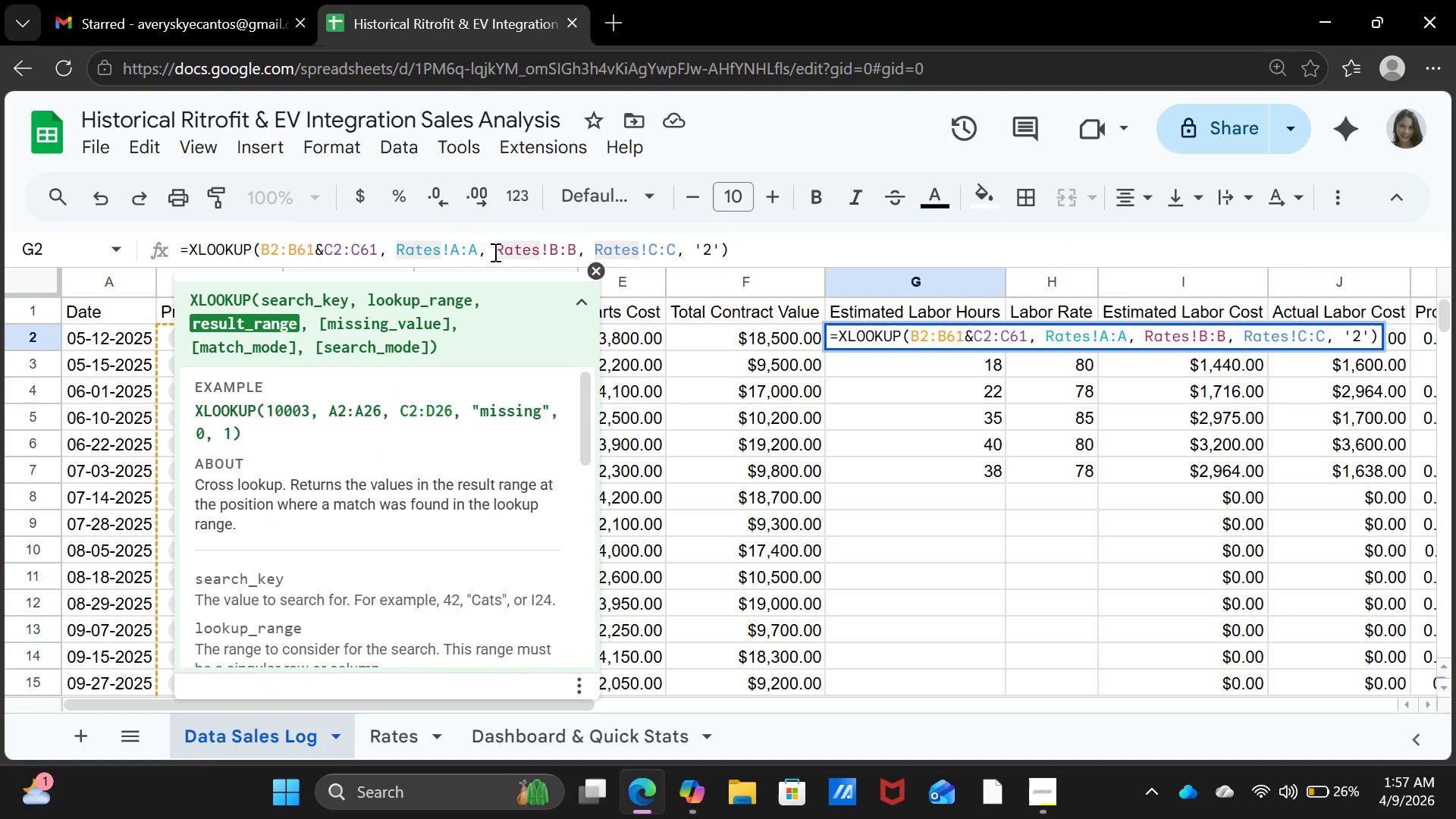 
key(Backspace)
 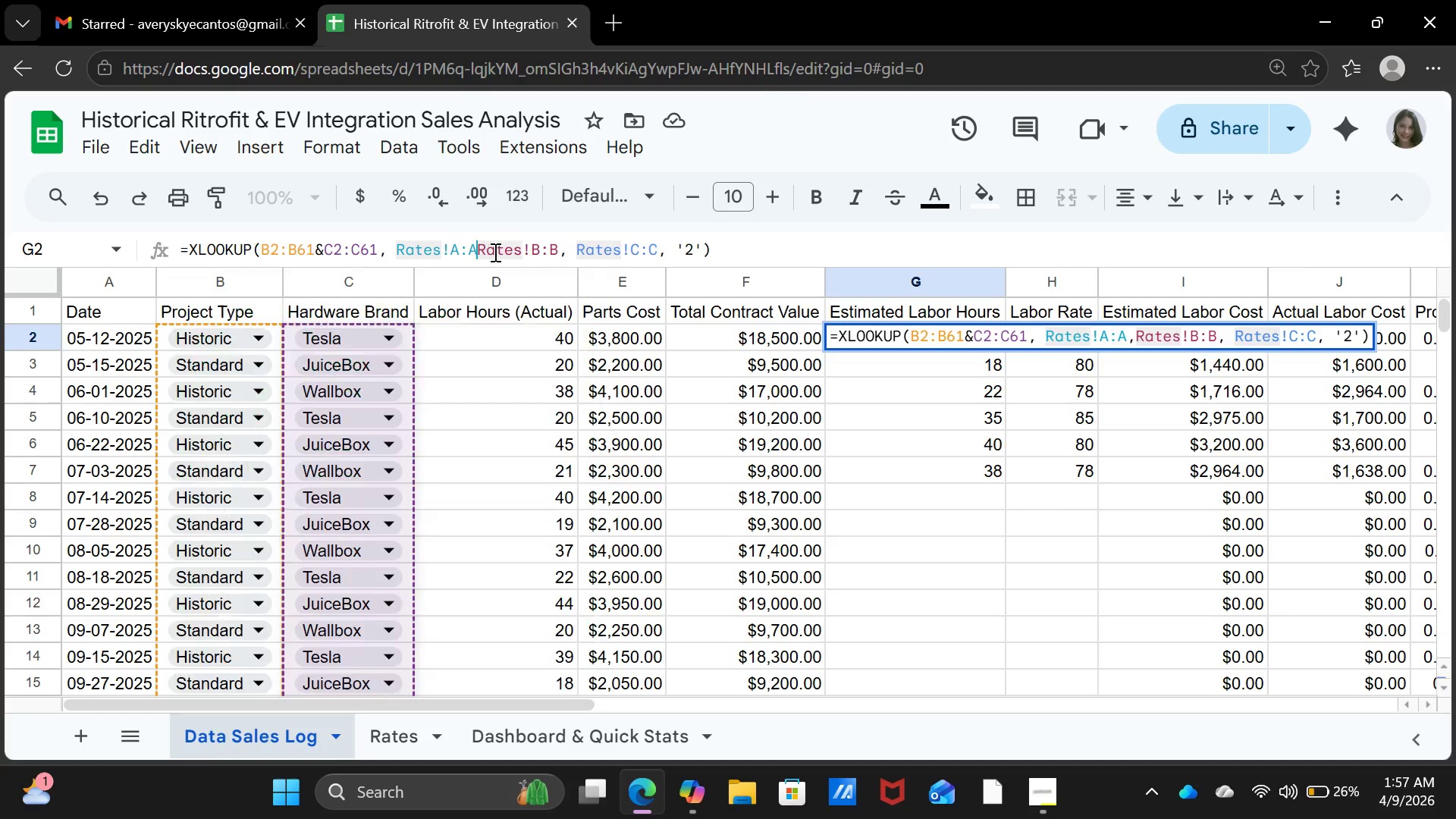 
key(Backspace)
 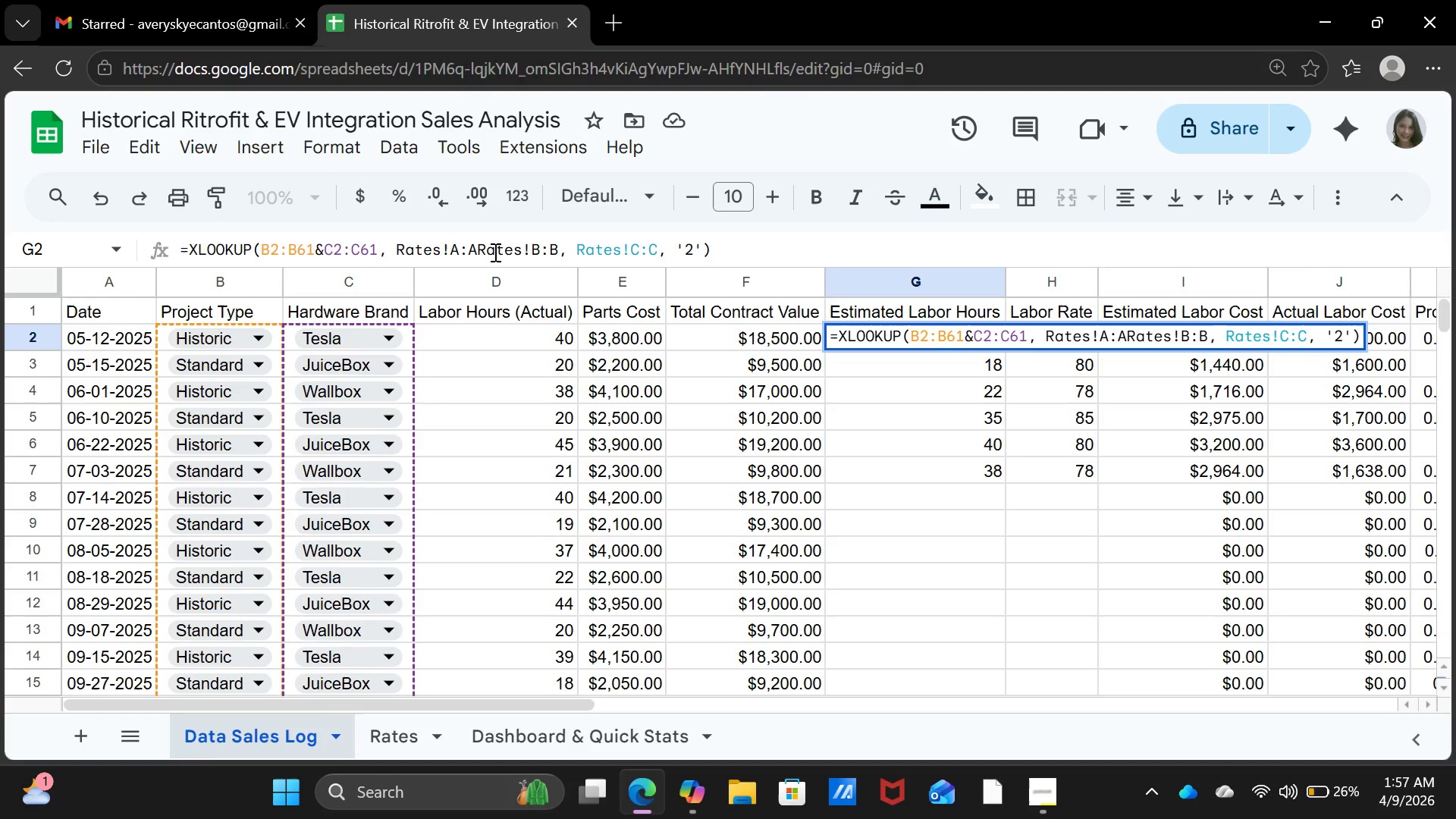 
key(Shift+7)
 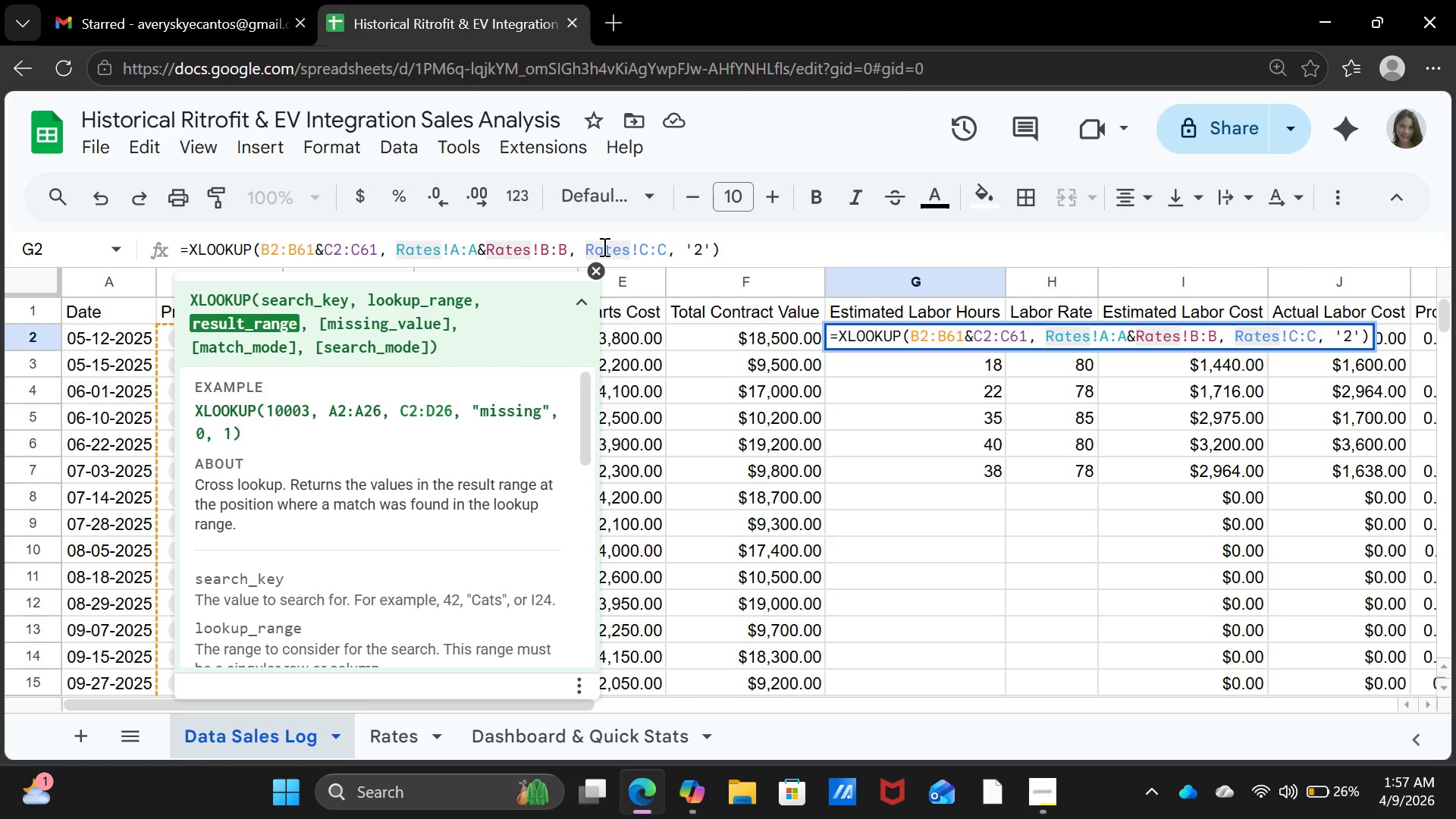 
wait(7.55)
 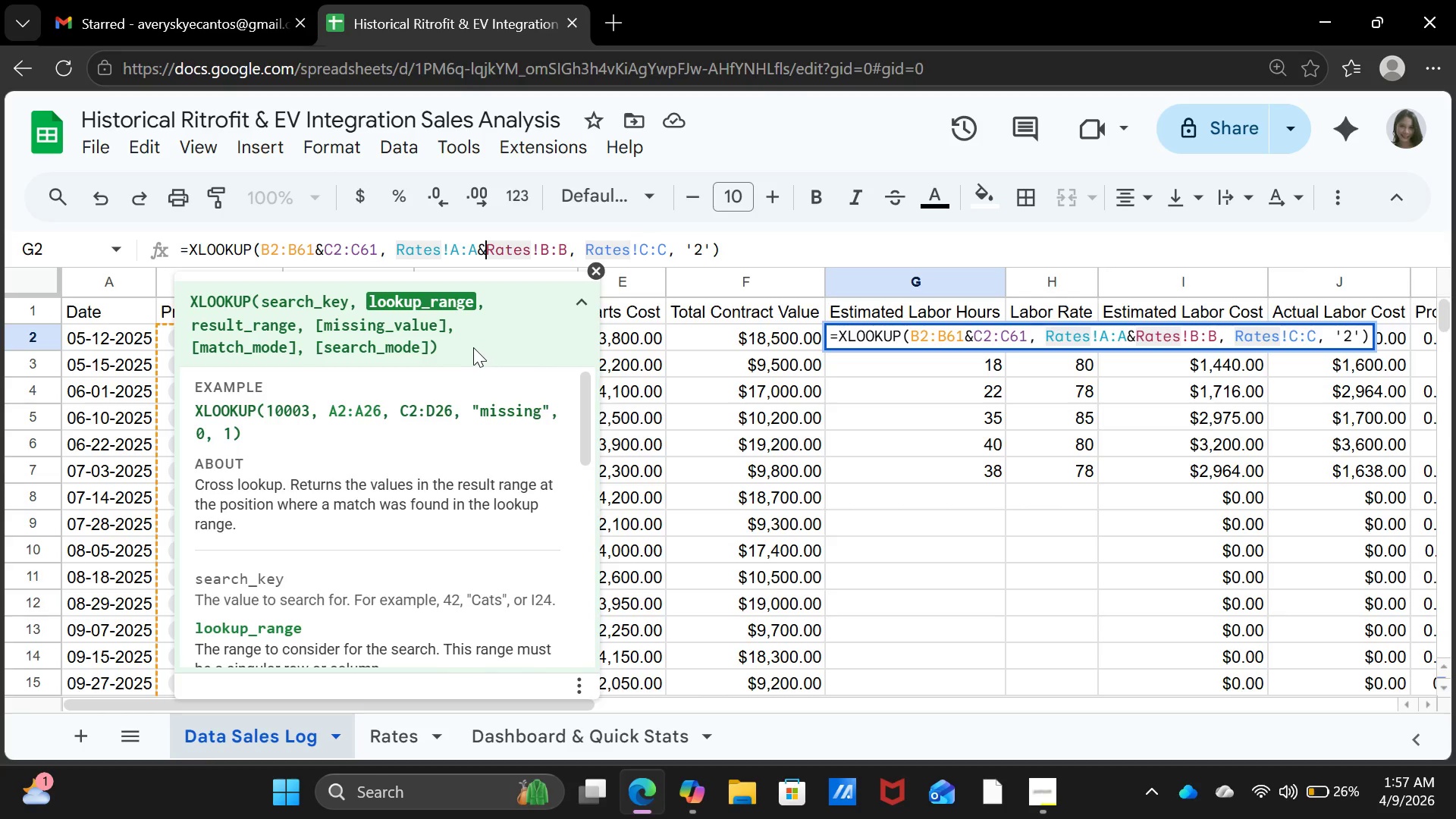 
left_click([657, 245])
 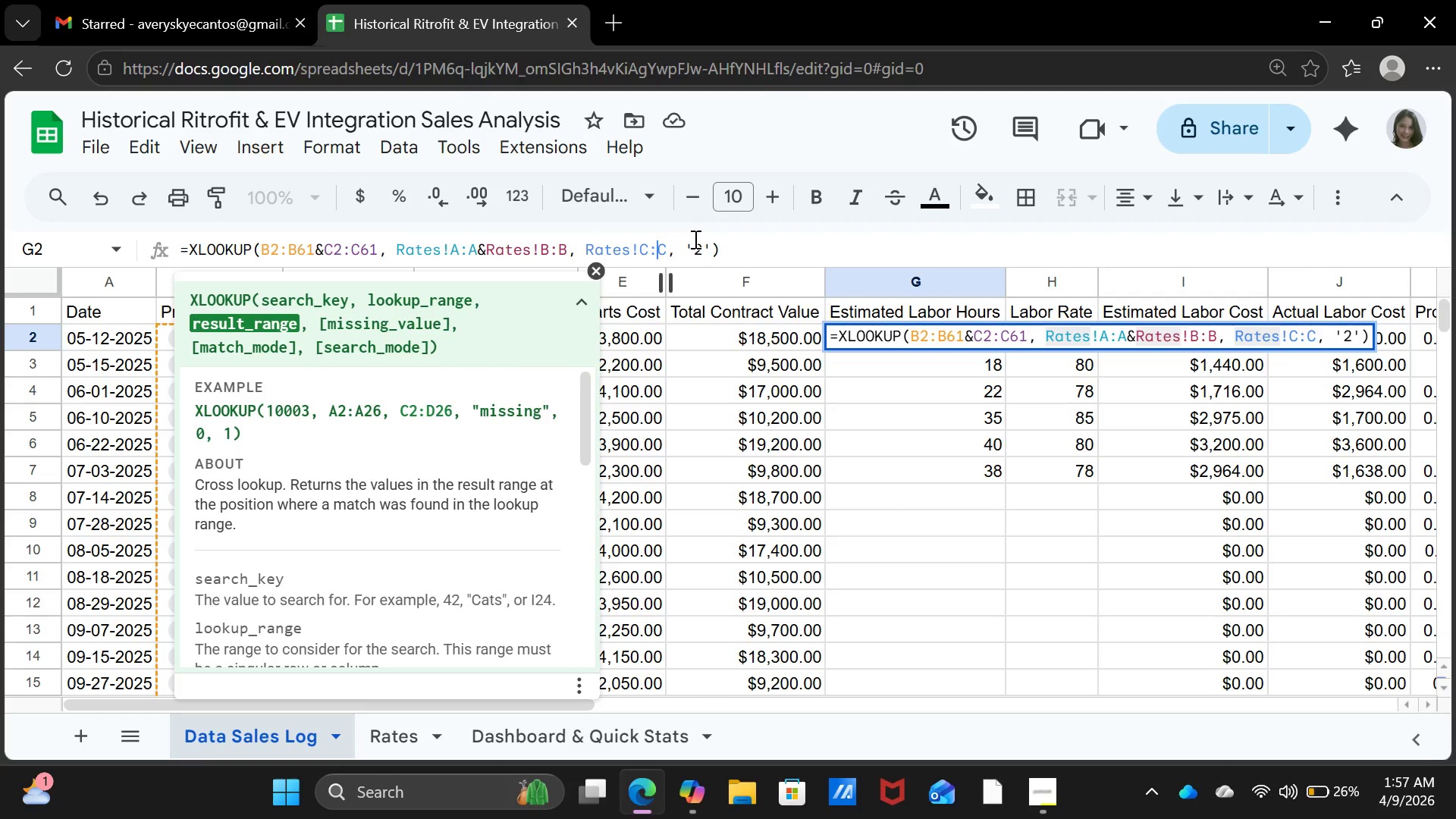 
left_click([694, 239])
 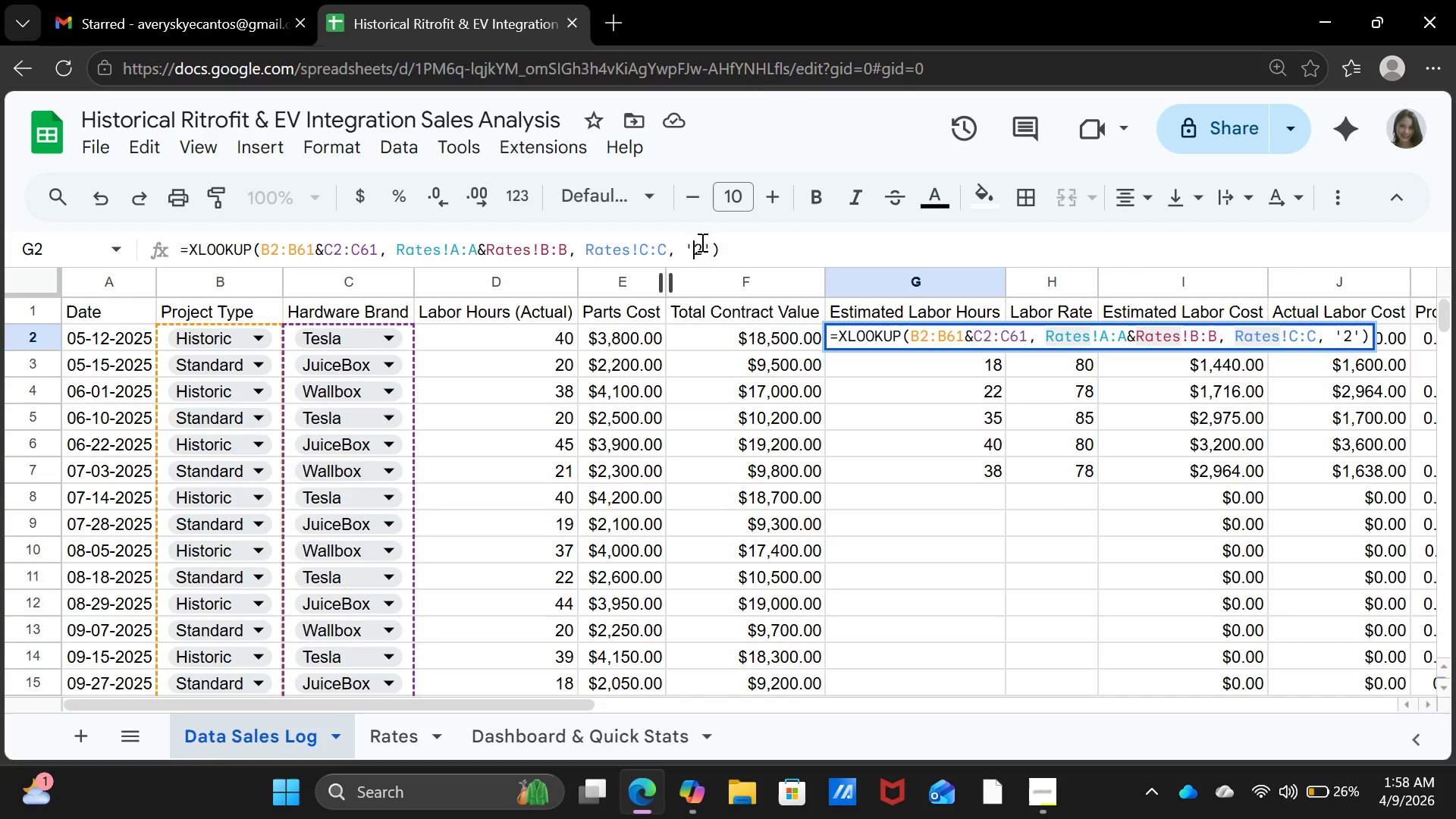 
left_click([714, 255])
 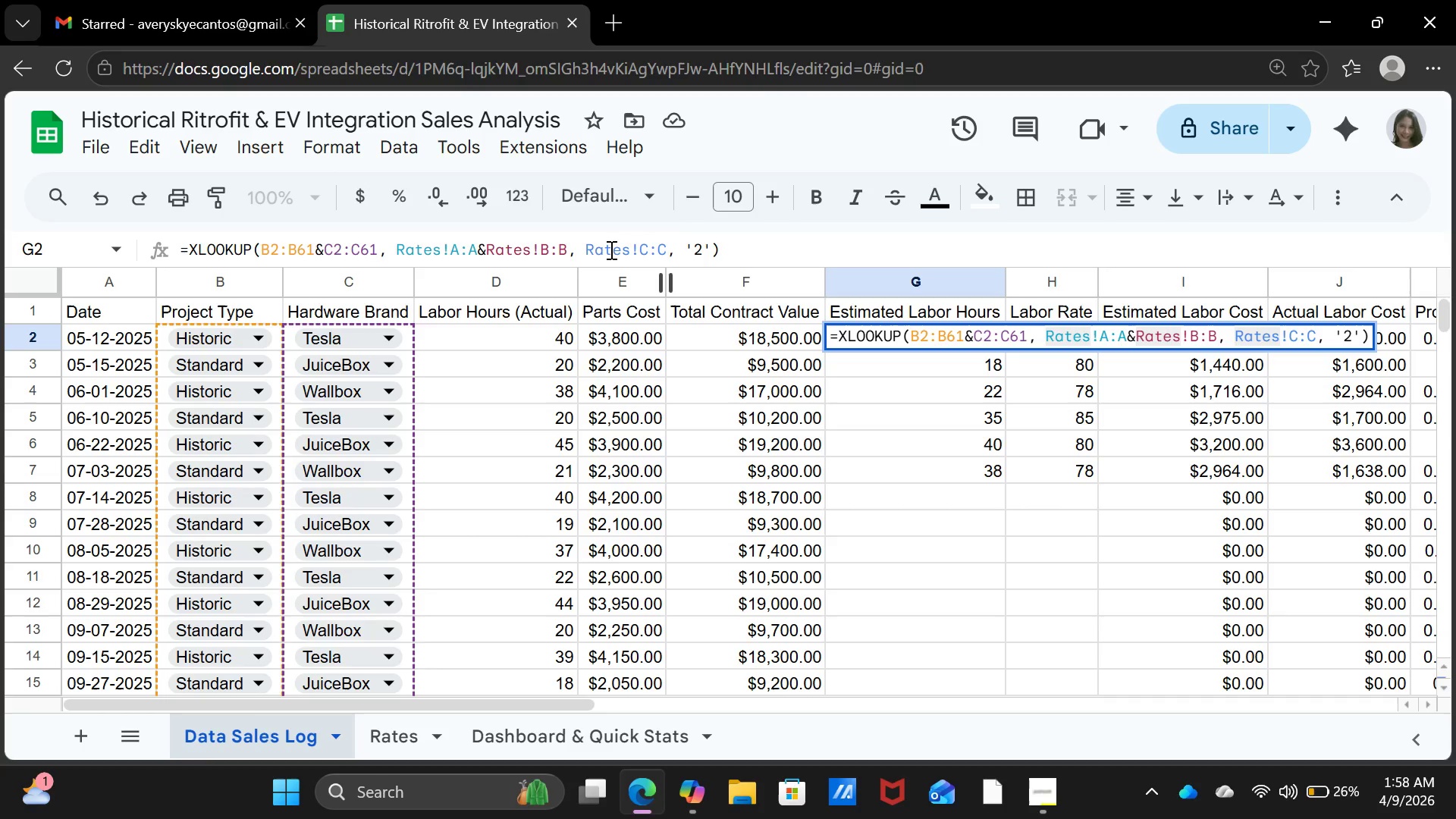 
left_click([610, 249])
 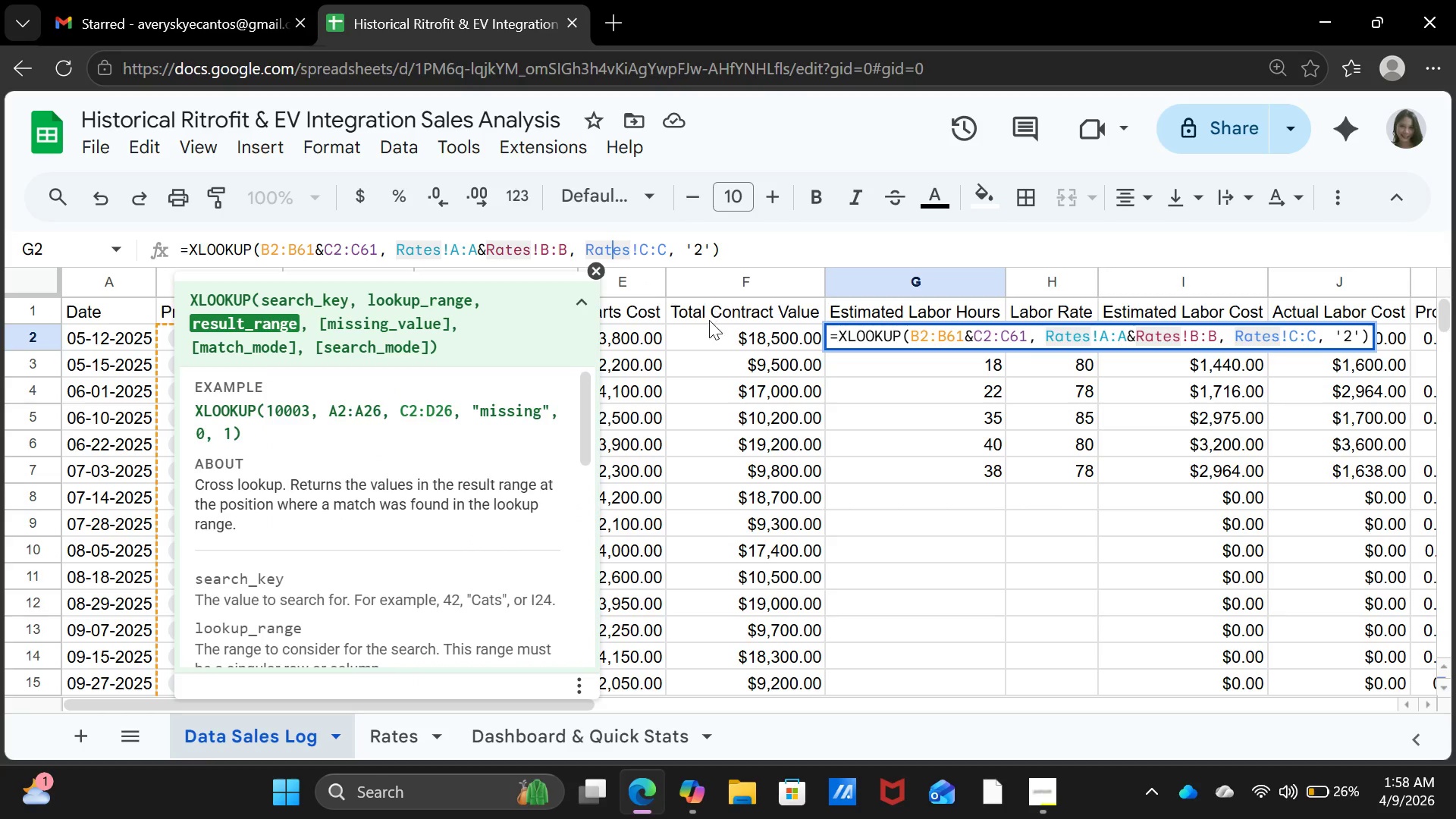 
key(Enter)
 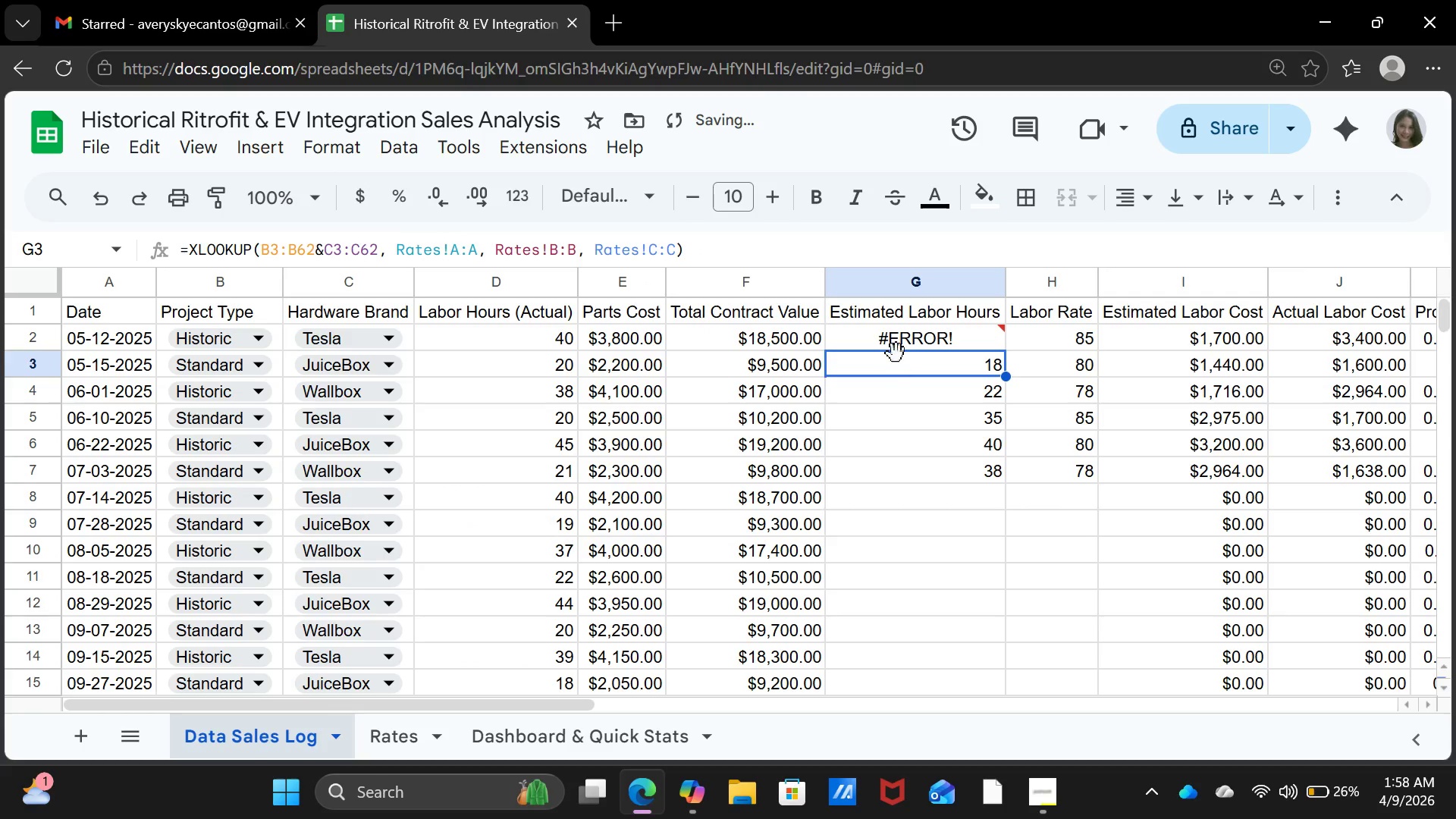 
left_click([896, 353])
 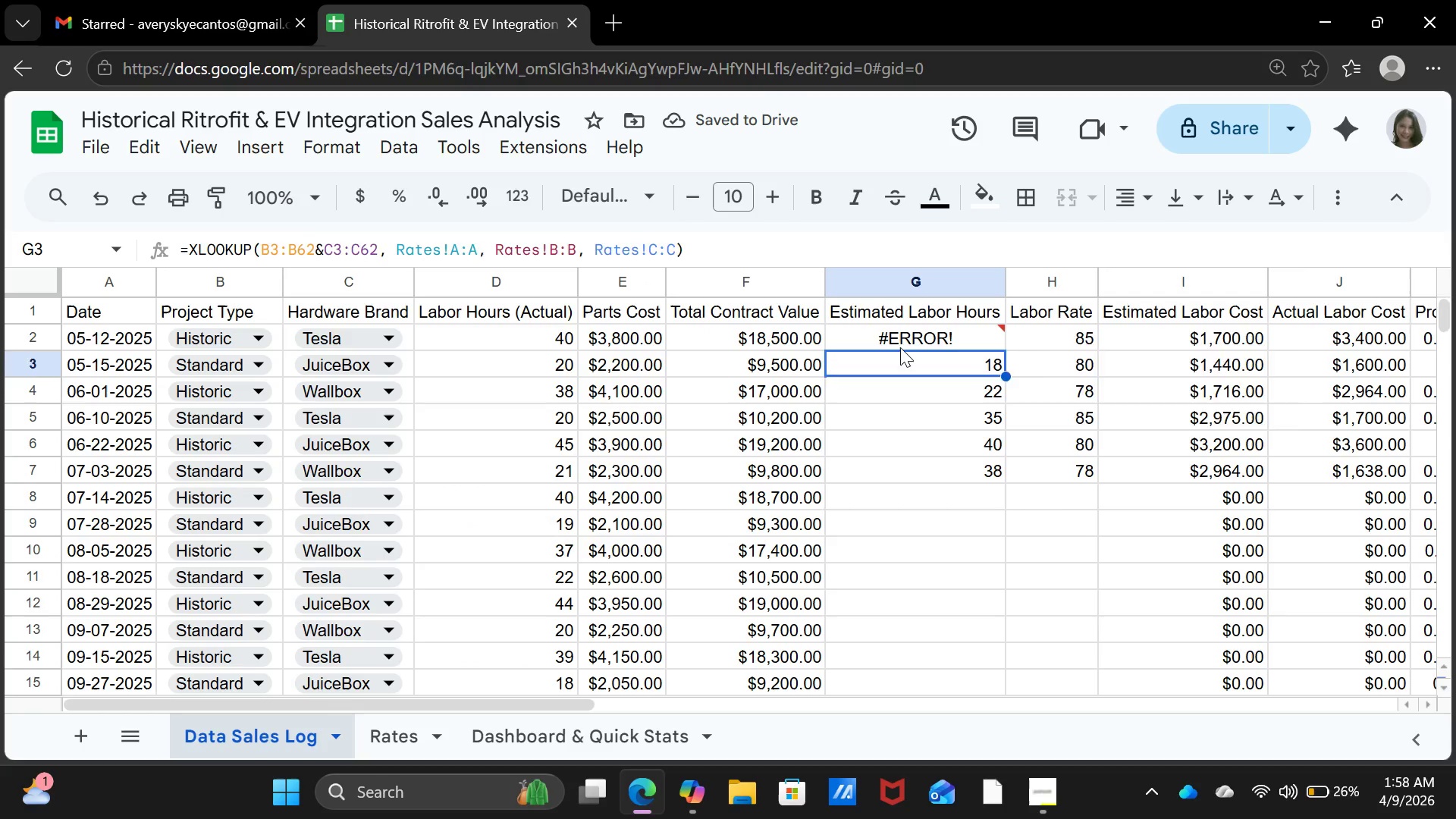 
left_click([900, 347])
 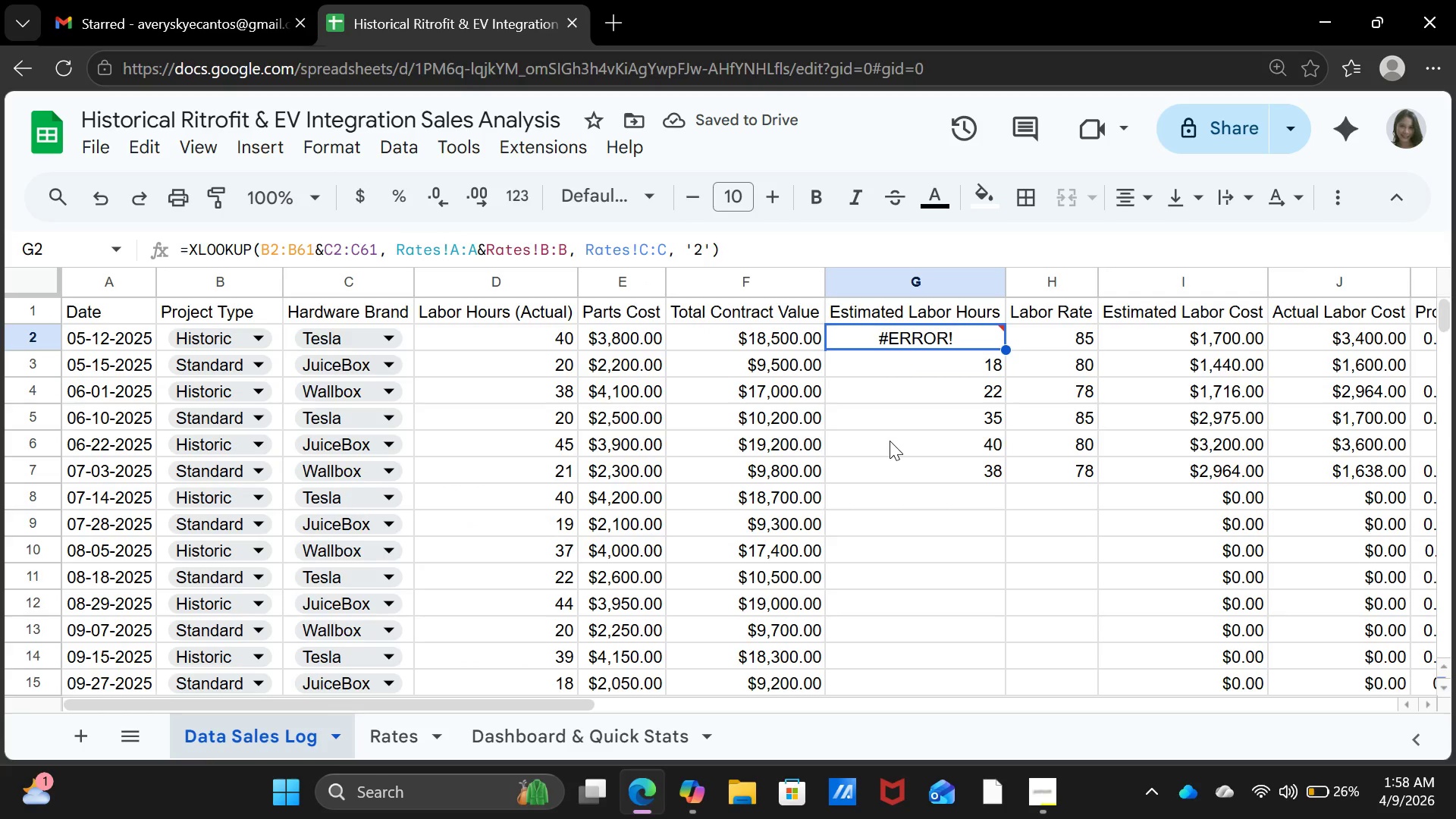 
key(Control+Z)
 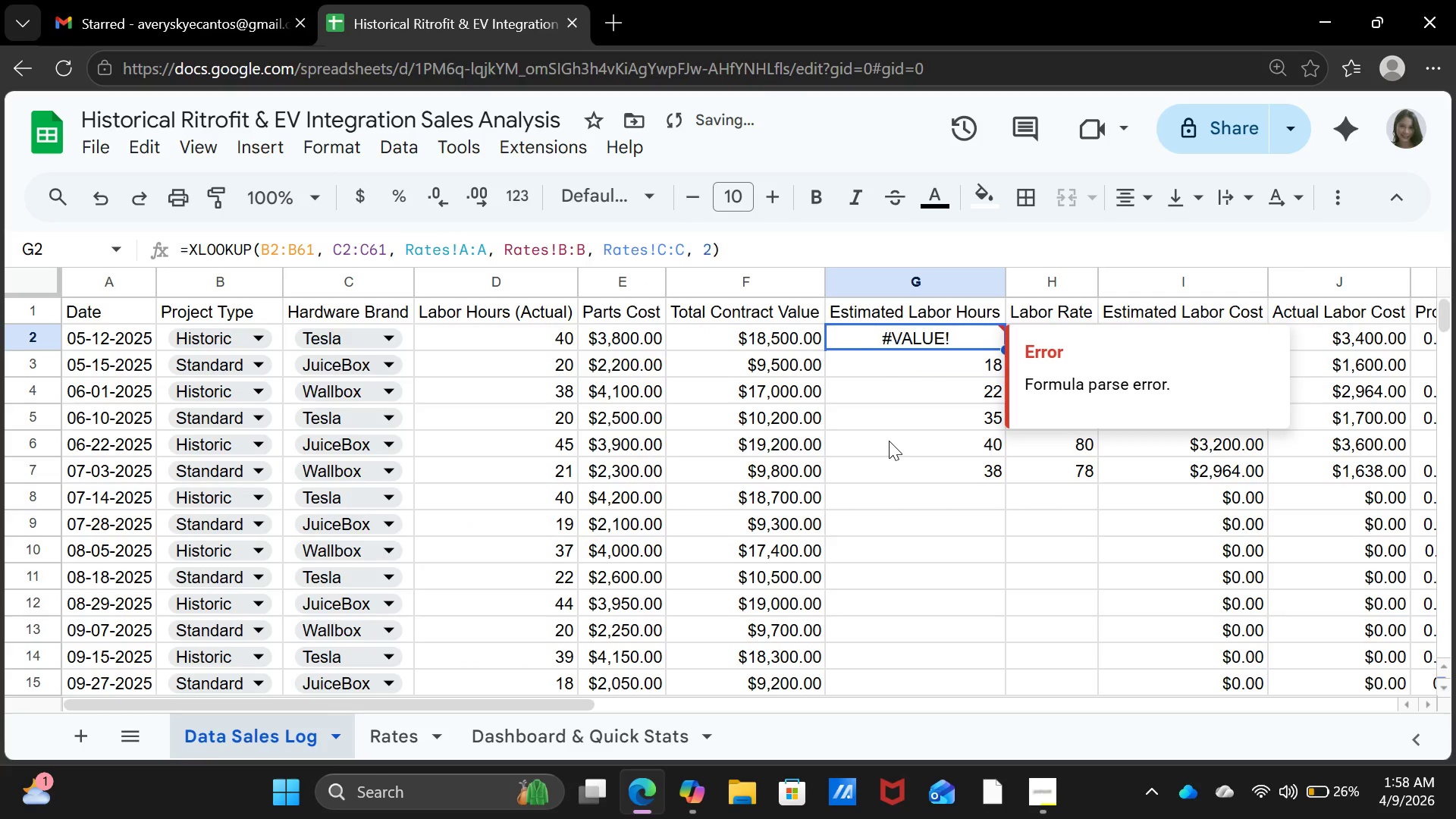 
key(Control+Z)
 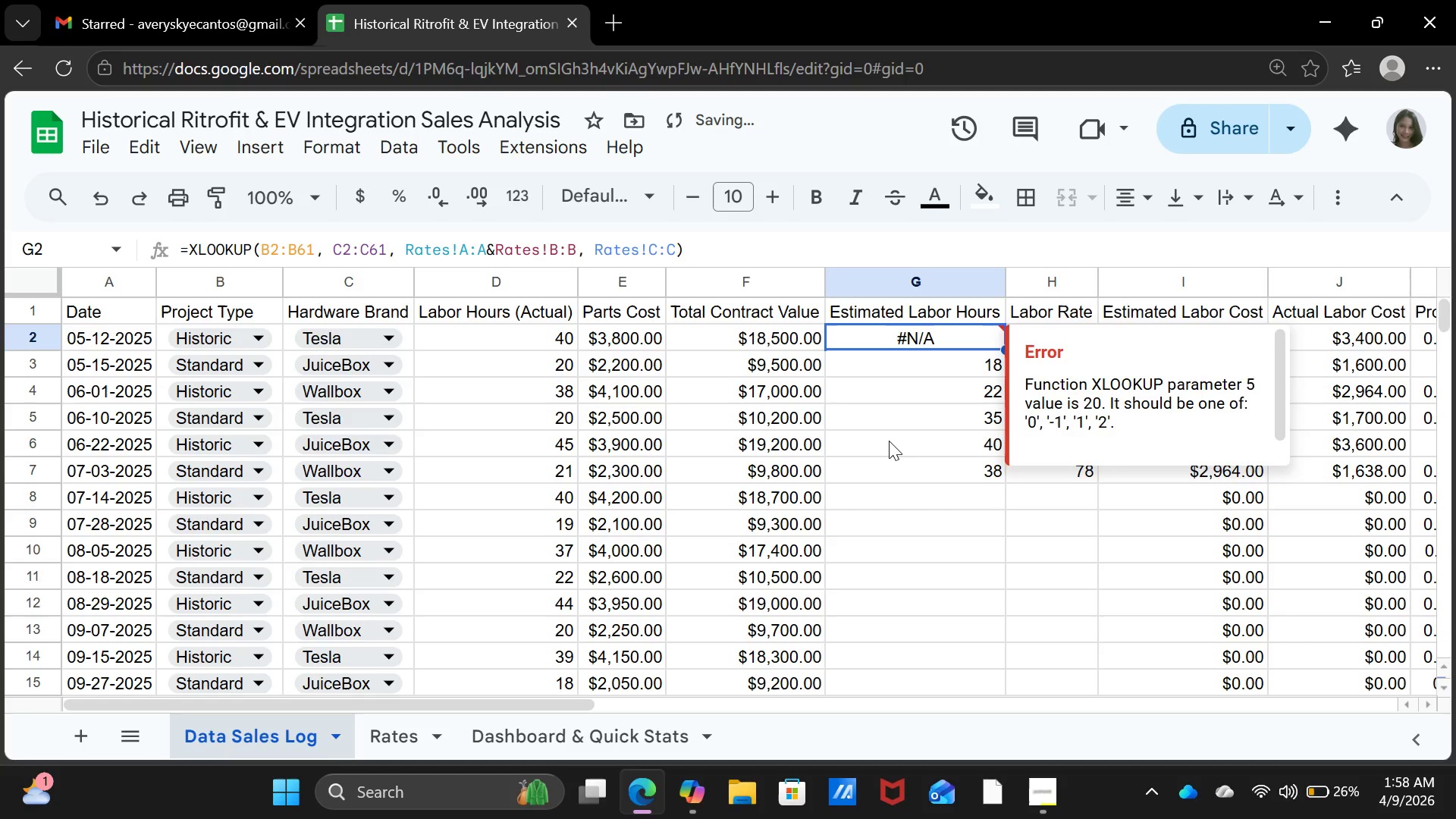 
key(Control+Z)
 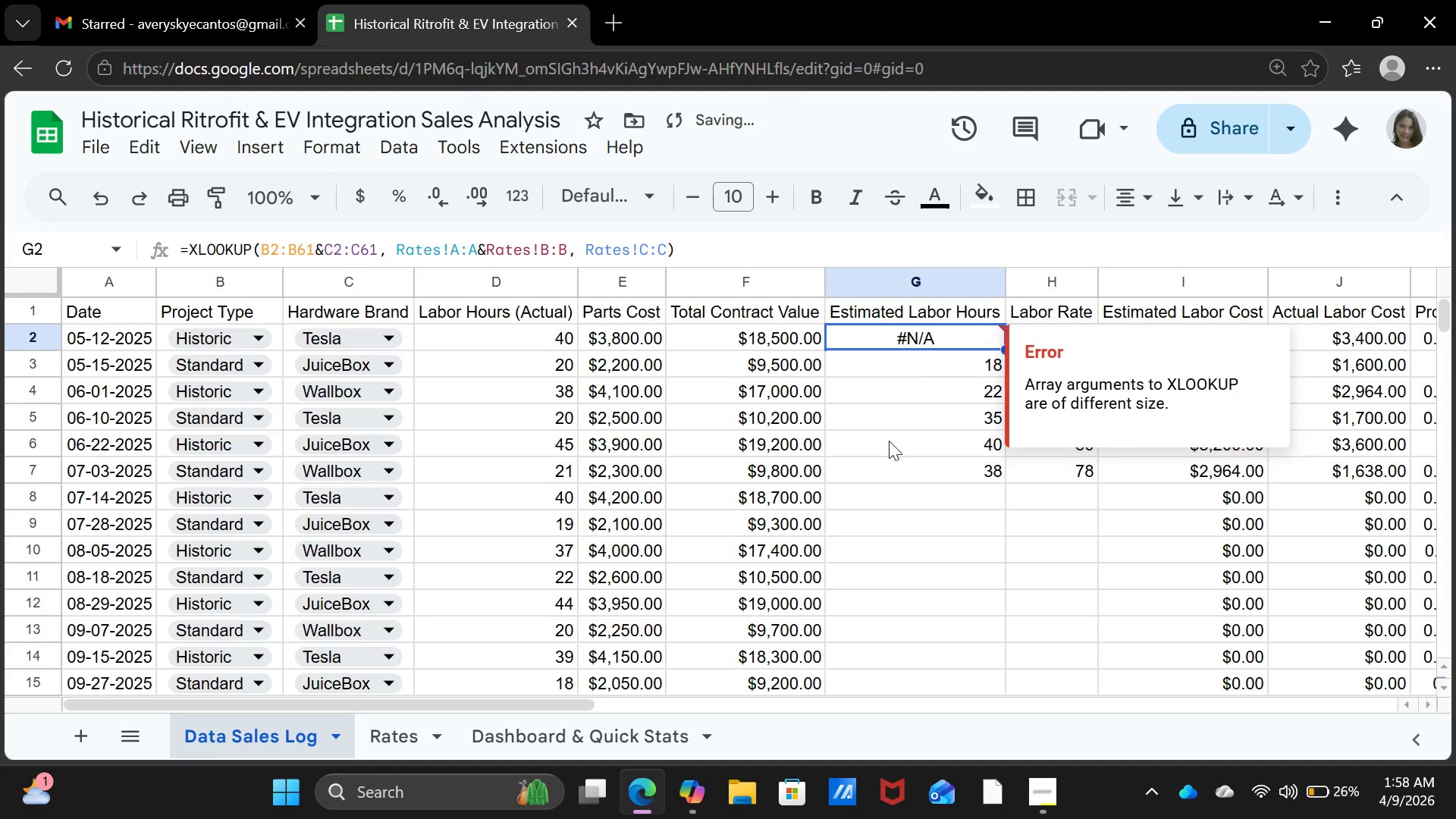 
key(Control+Z)
 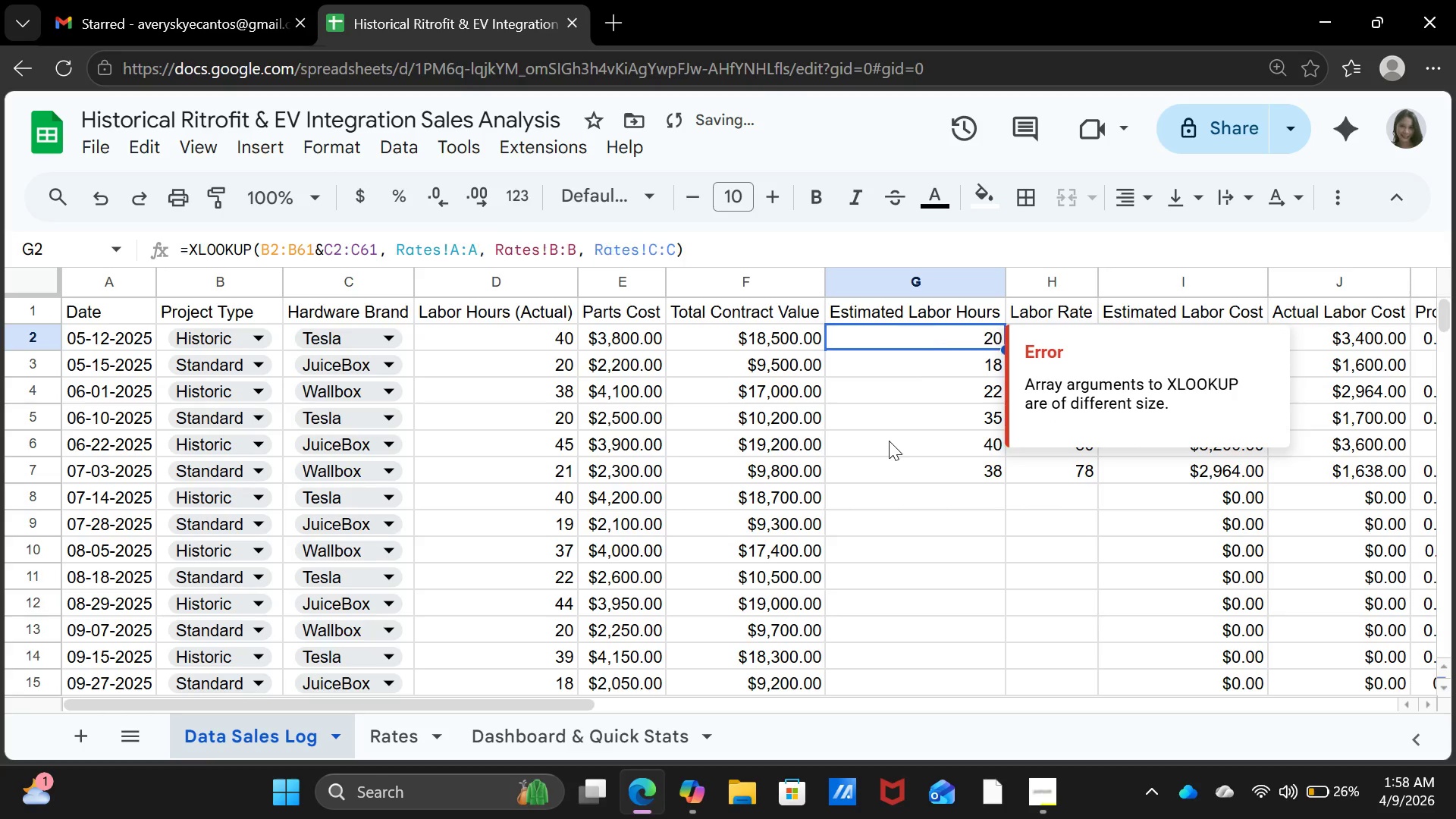 
key(Control+Z)
 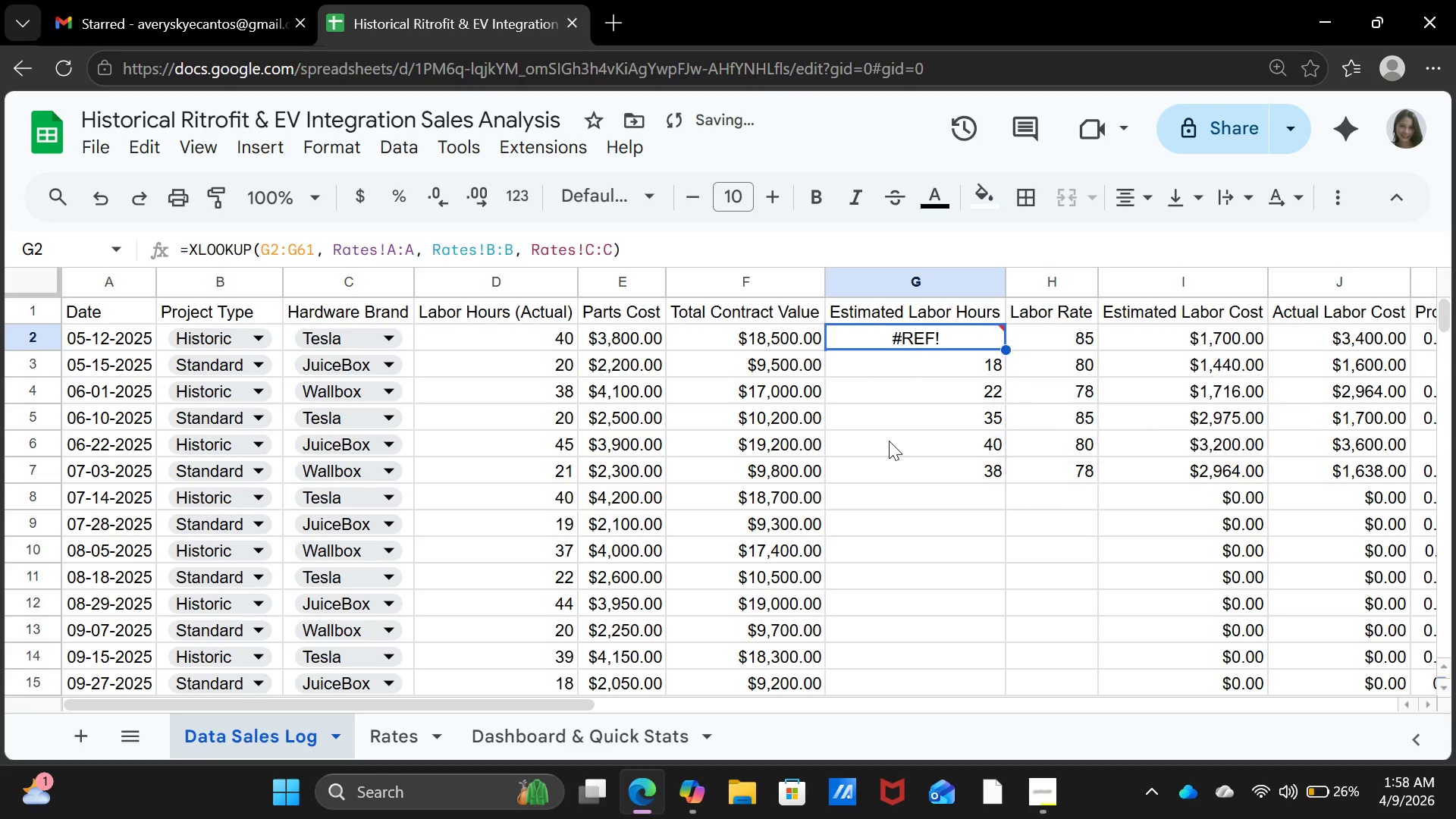 
key(Control+Z)
 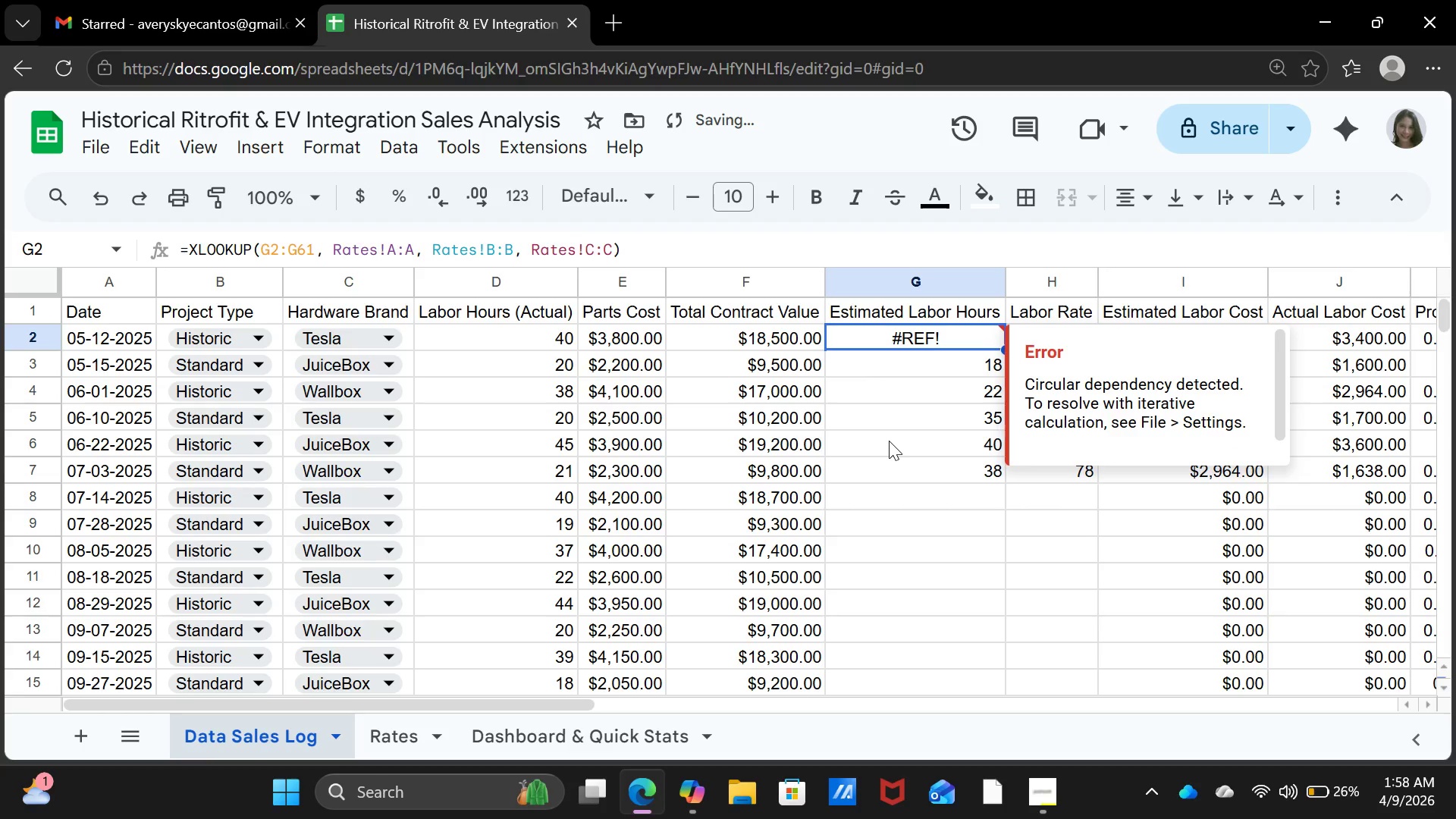 
key(Control+Z)
 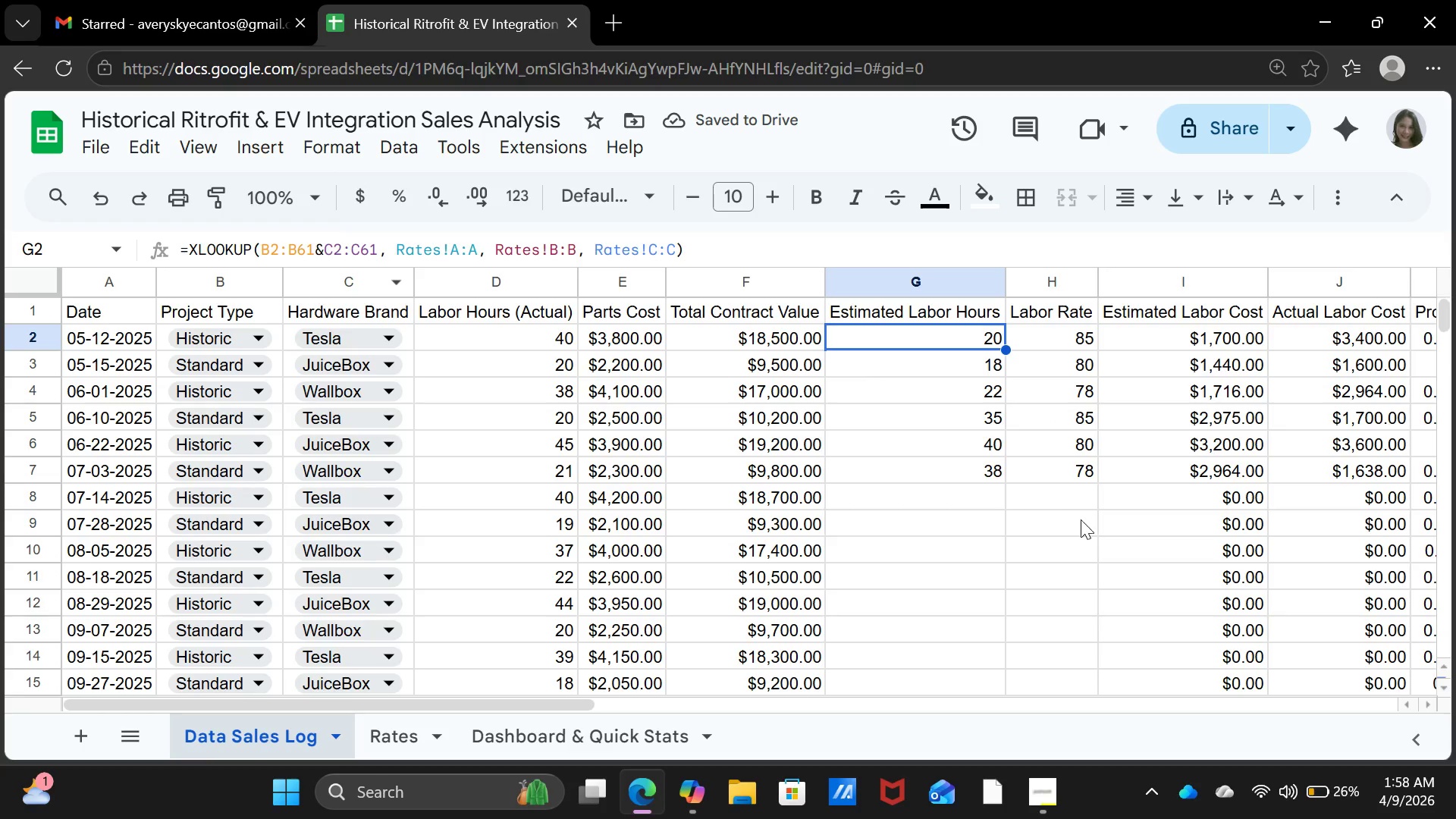 
left_click([1050, 496])
 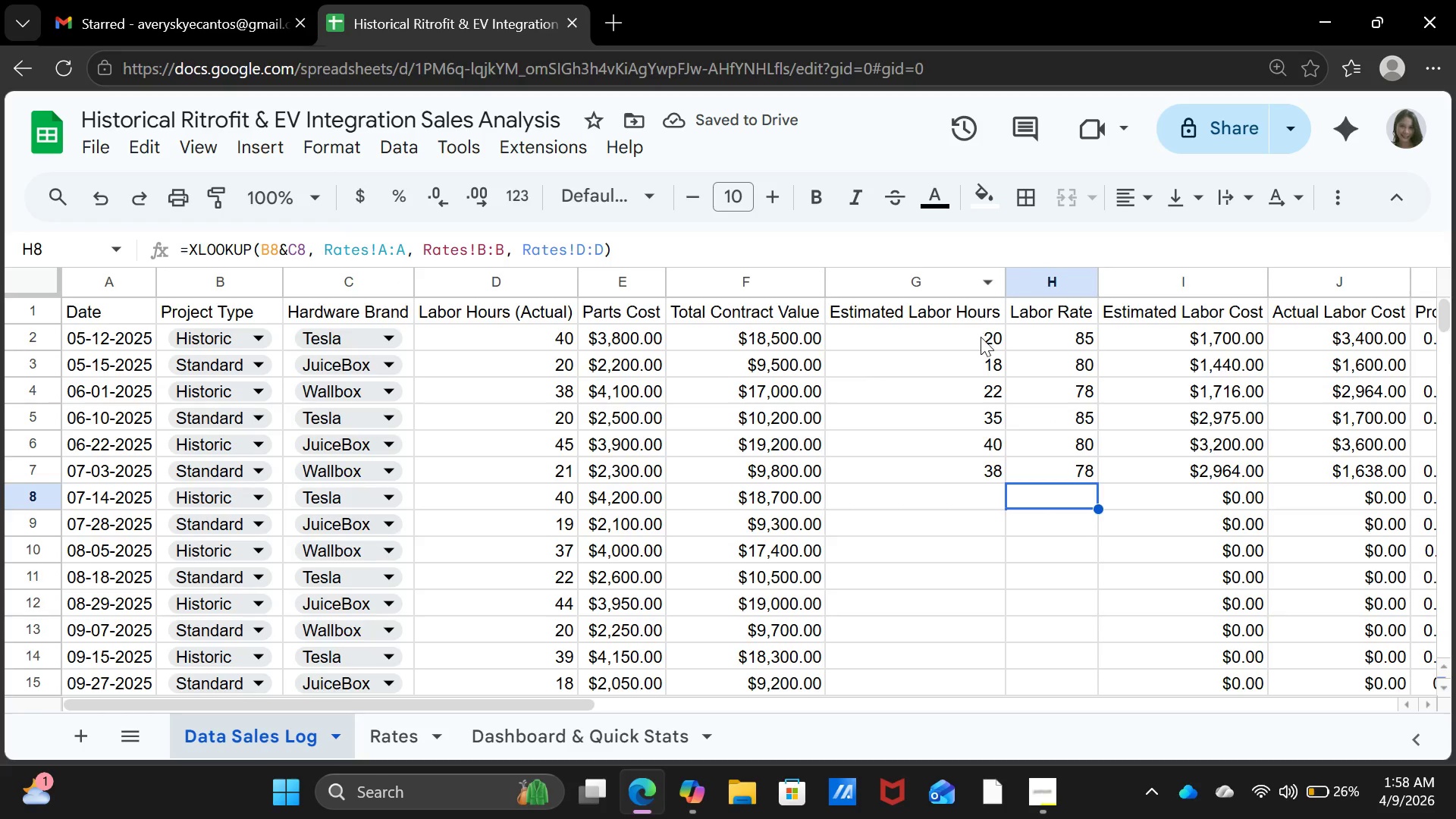 
scroll: coordinate [987, 437], scroll_direction: up, amount: 2.0
 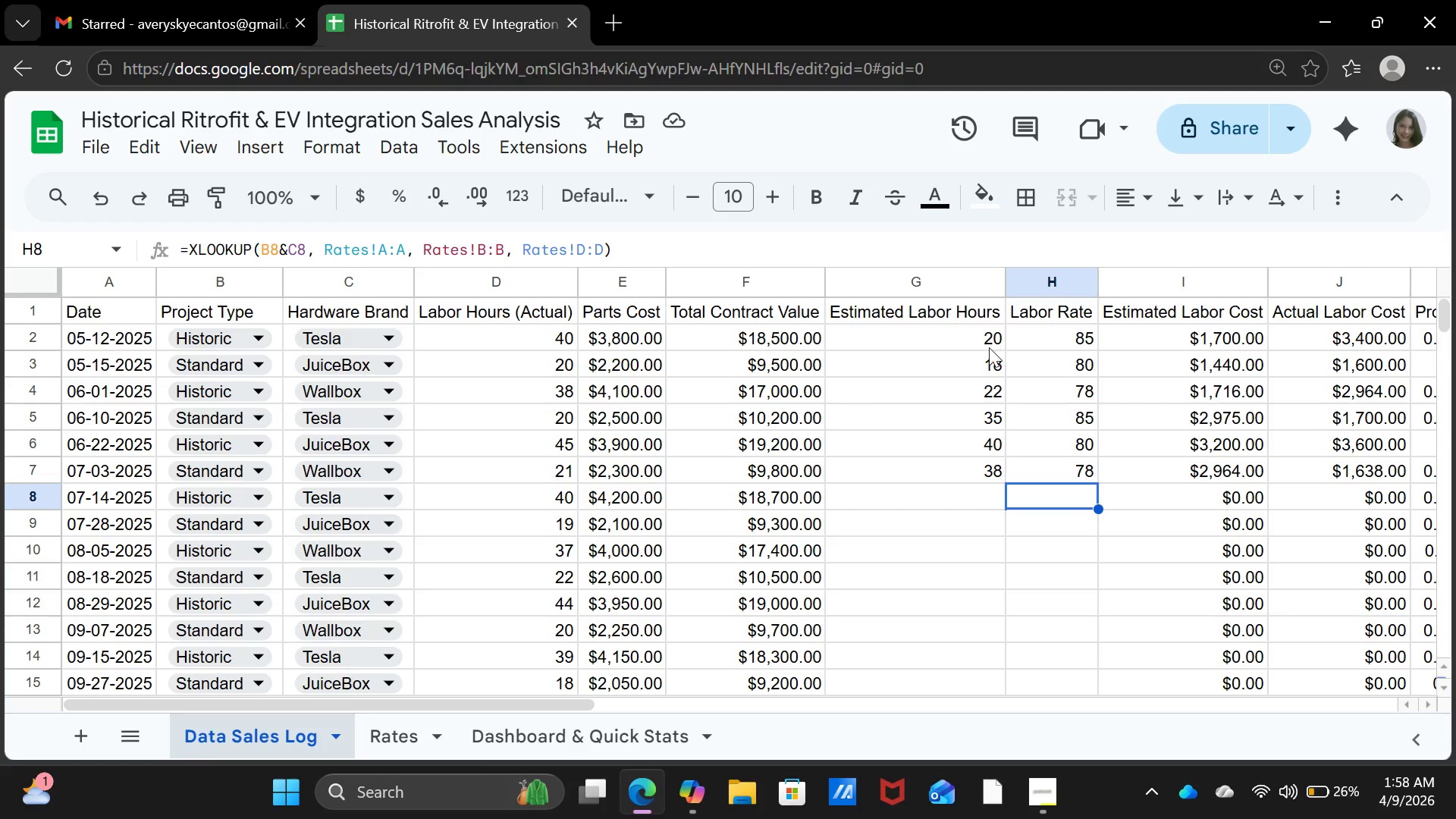 
left_click_drag(start_coordinate=[989, 347], to_coordinate=[1053, 462])
 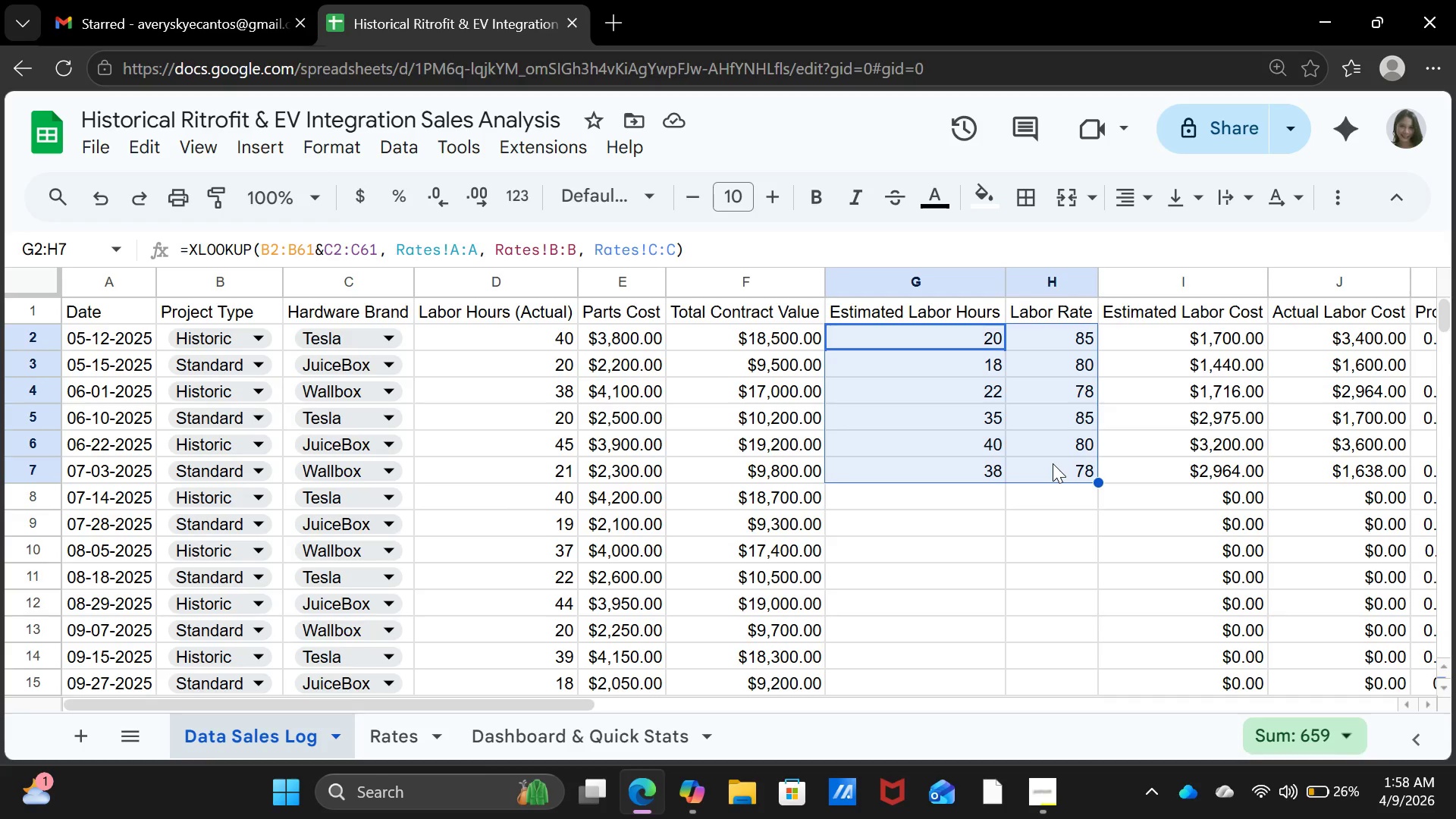 
key(Control+C)
 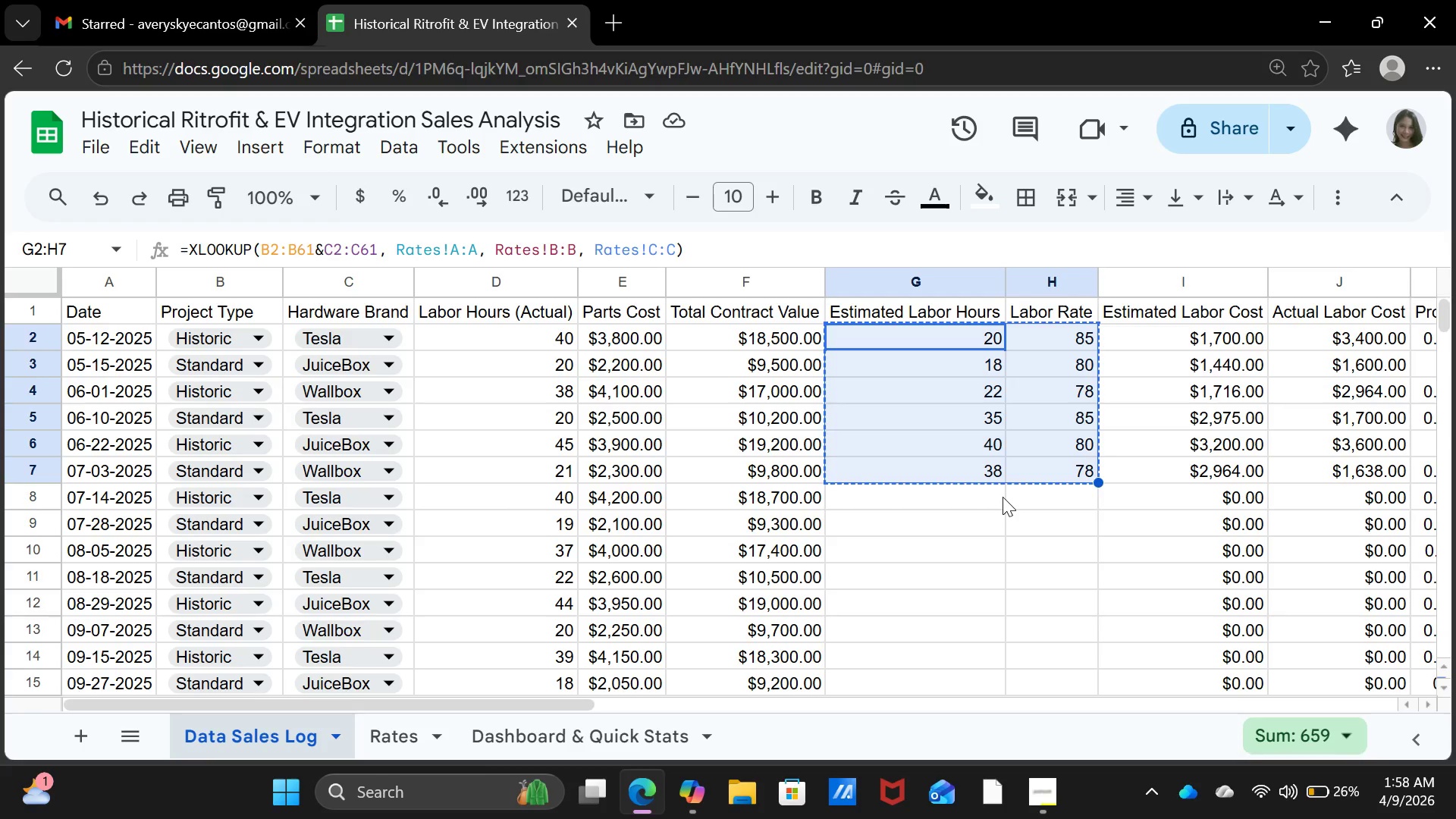 
left_click([1003, 497])
 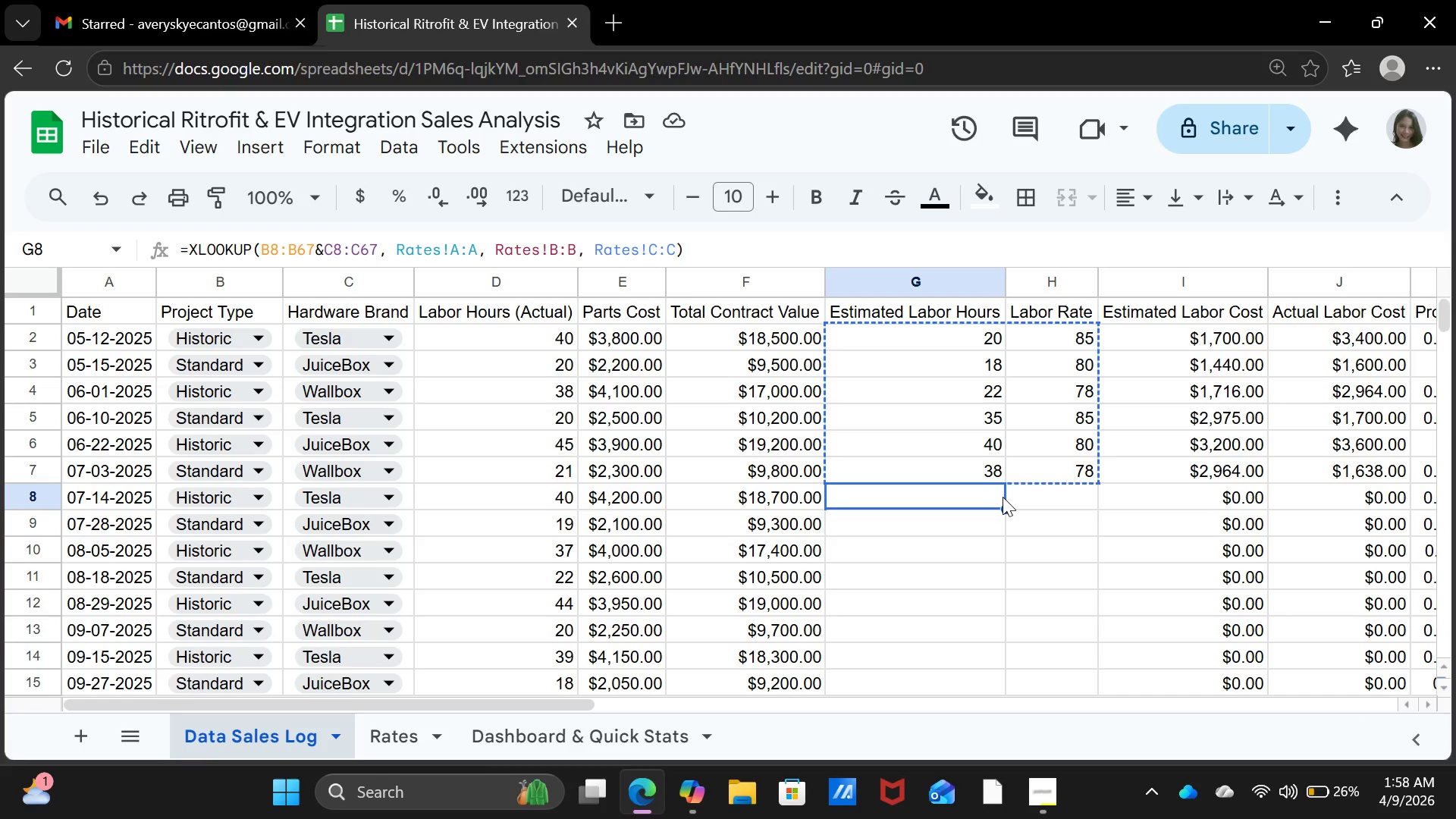 
key(Enter)
 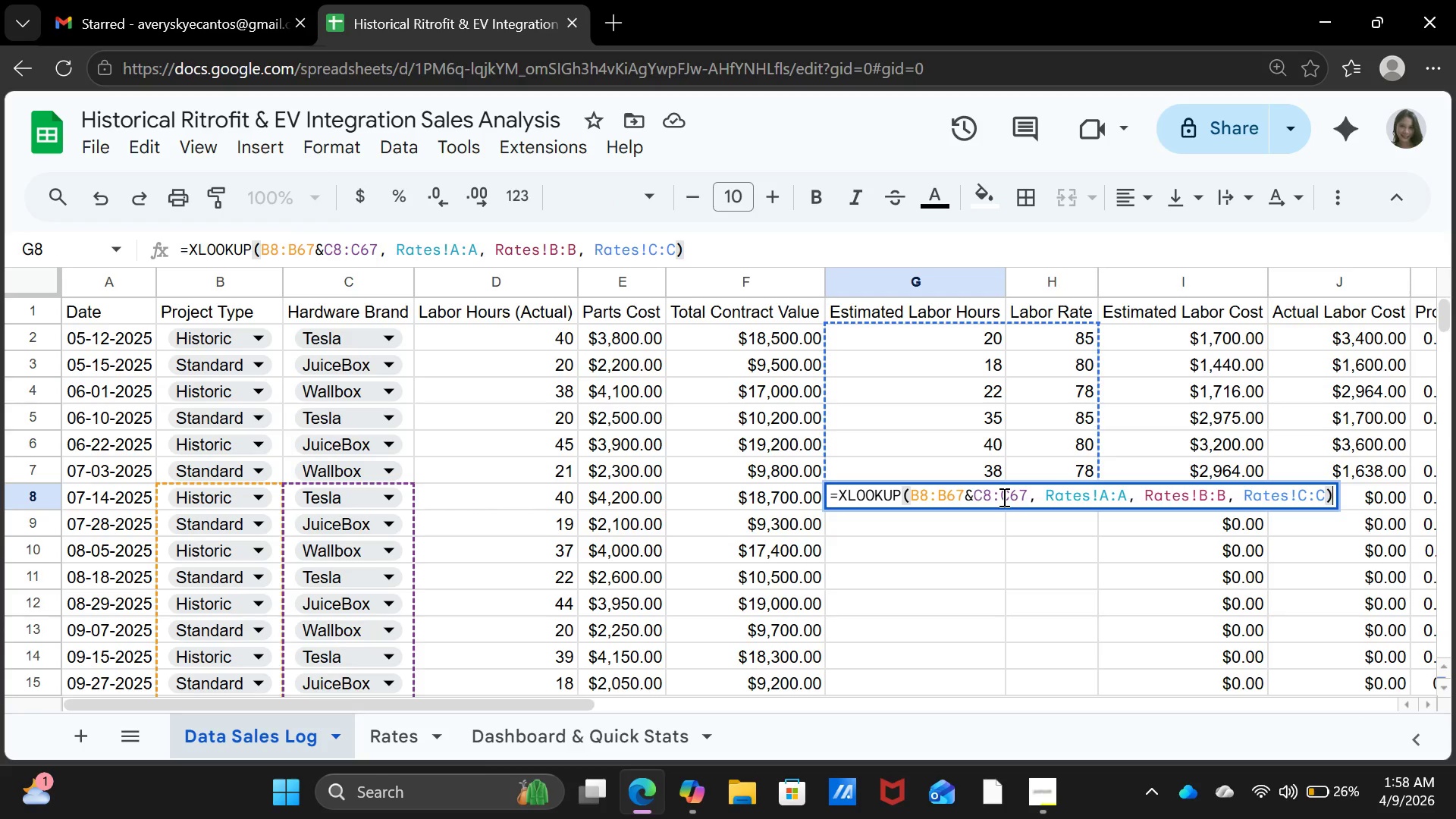 
key(Enter)
 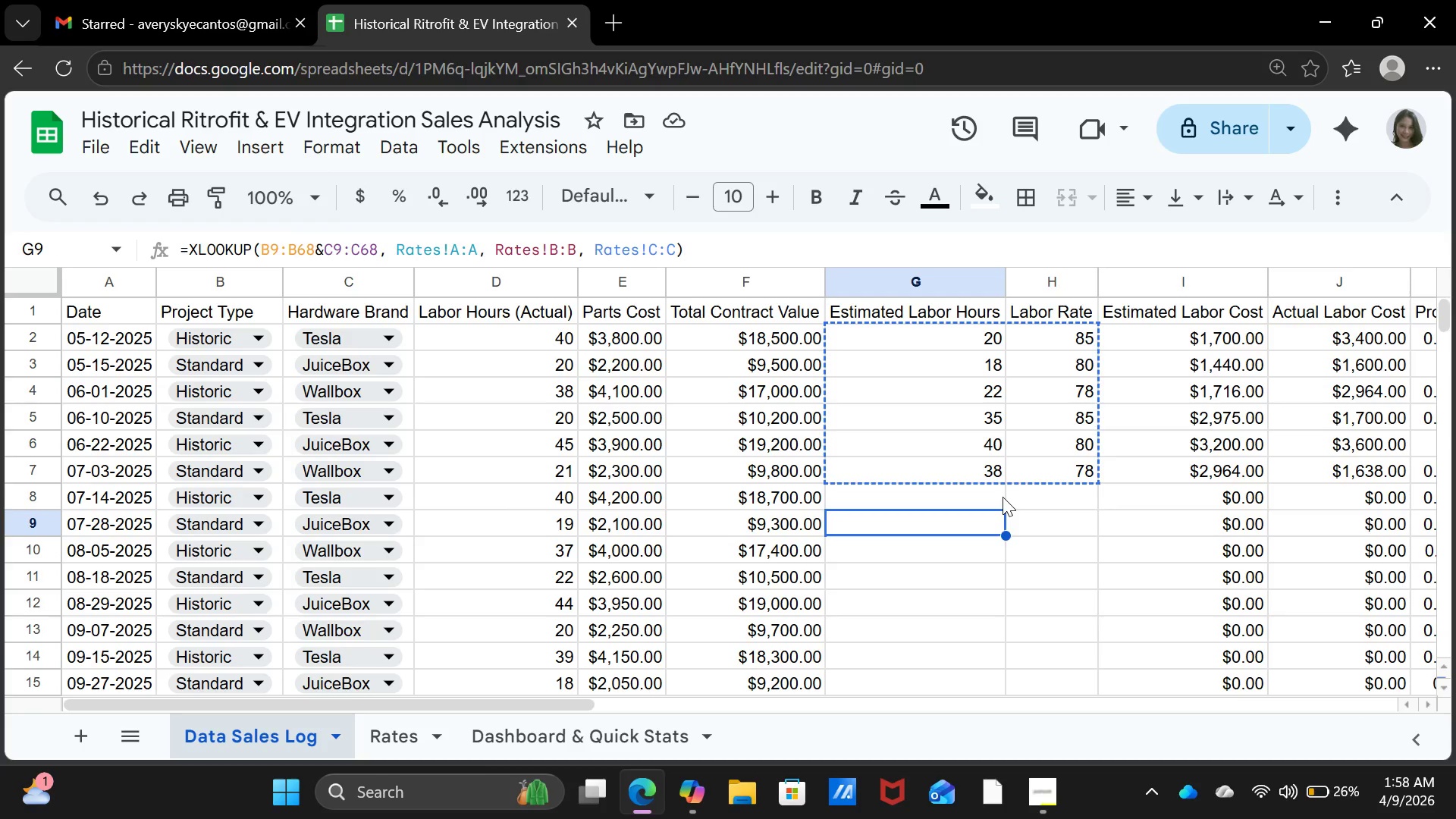 
left_click([1003, 497])
 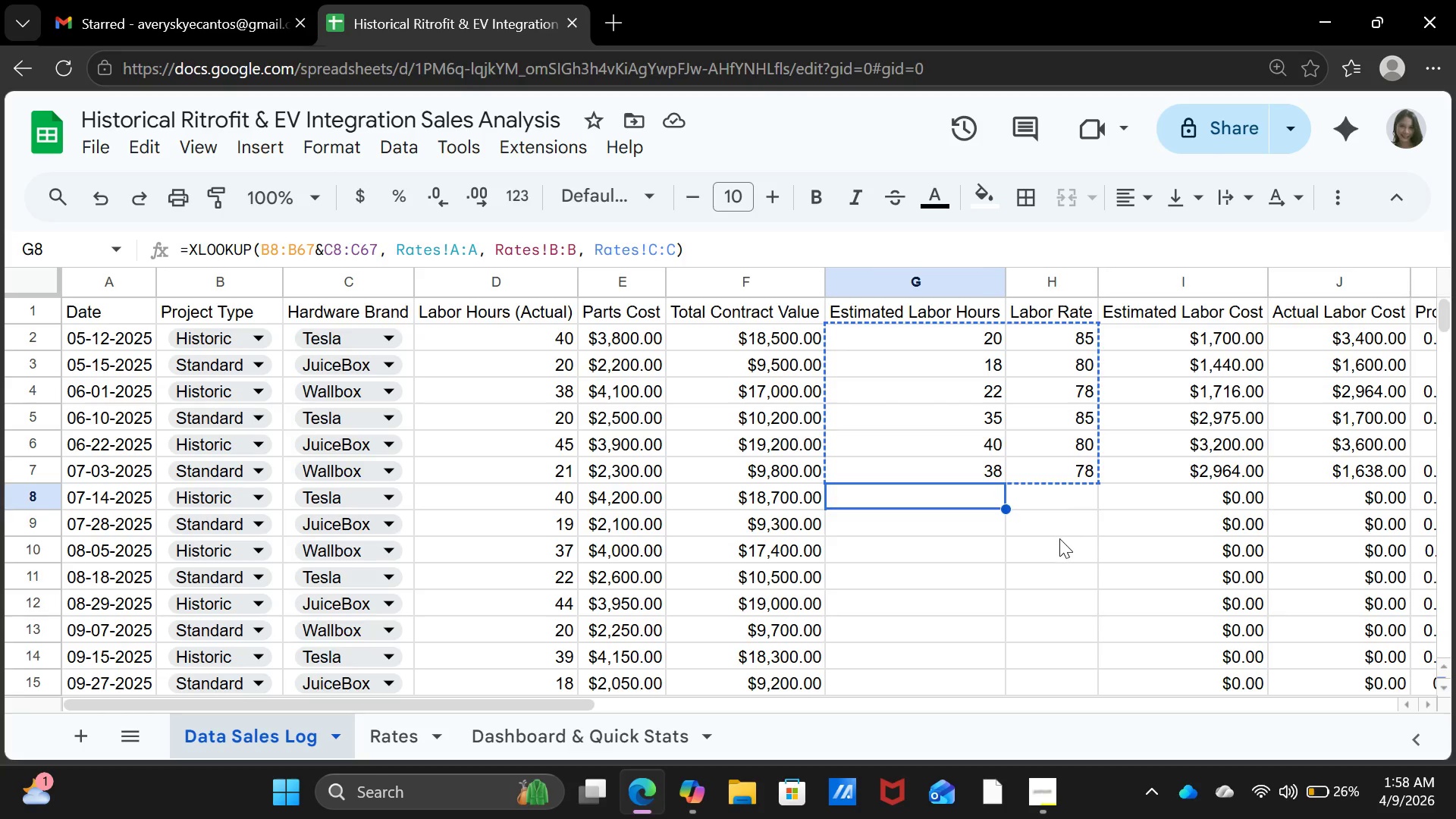 
left_click([1059, 538])
 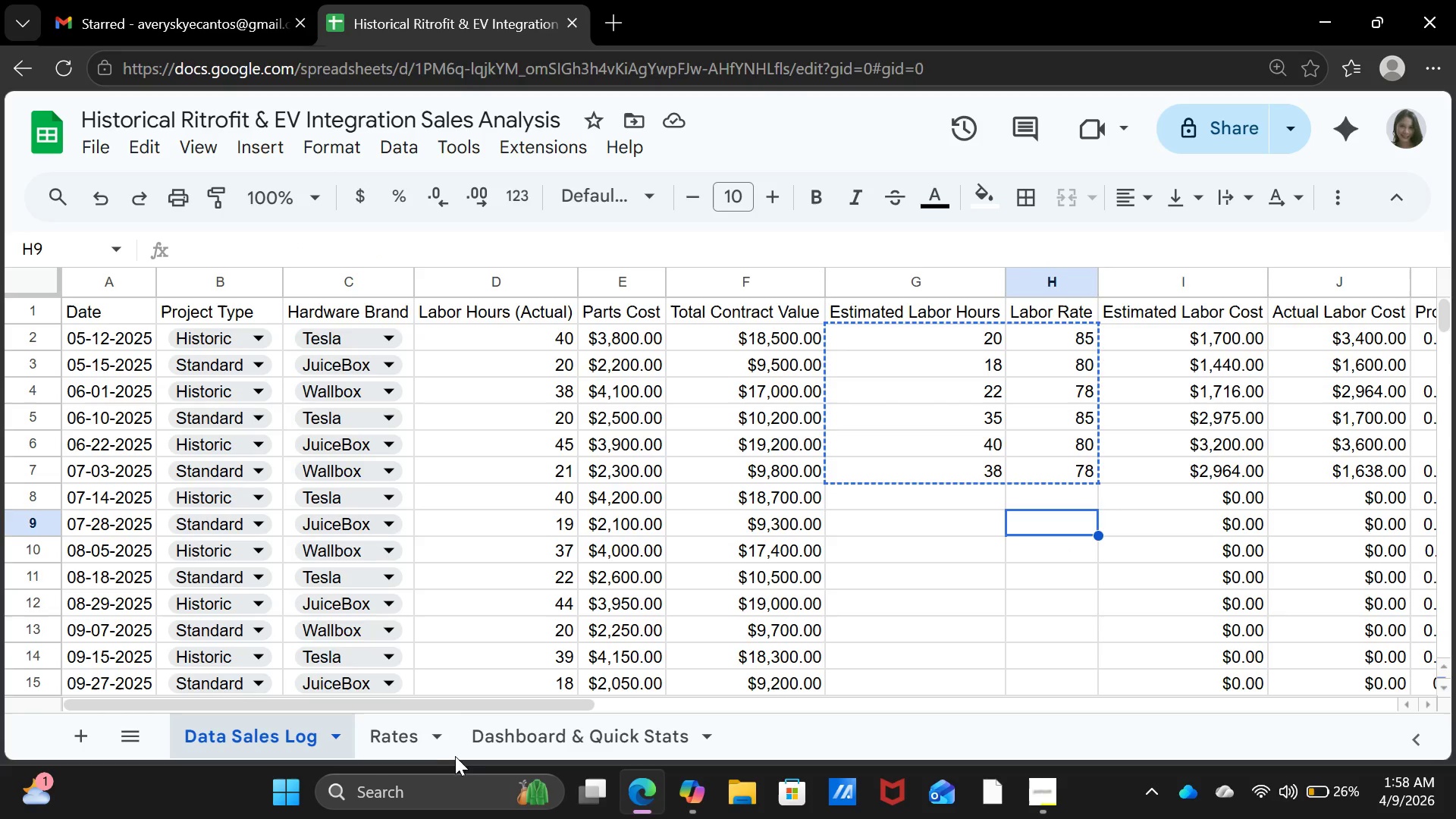 
left_click([408, 736])
 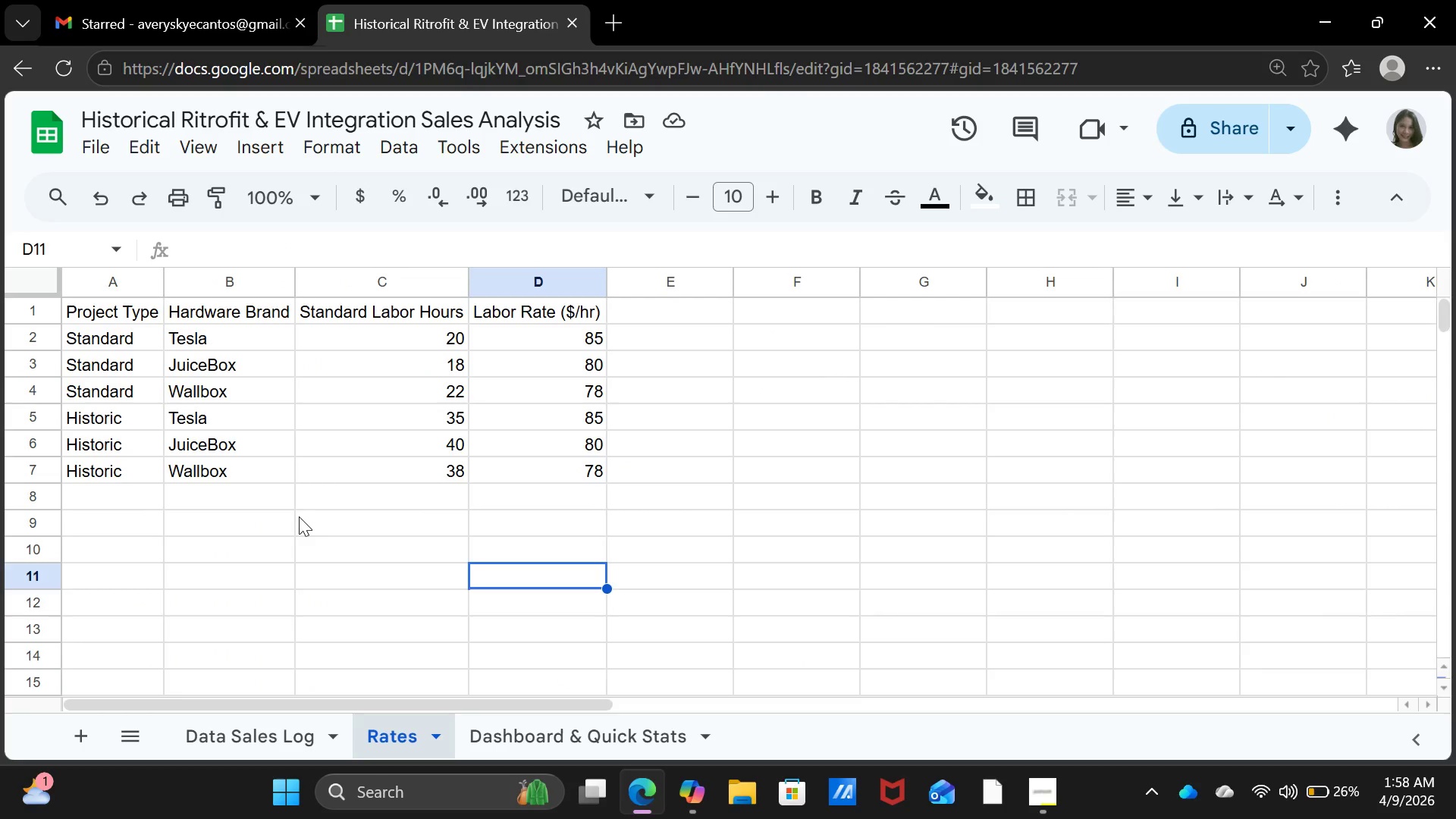 
wait(9.56)
 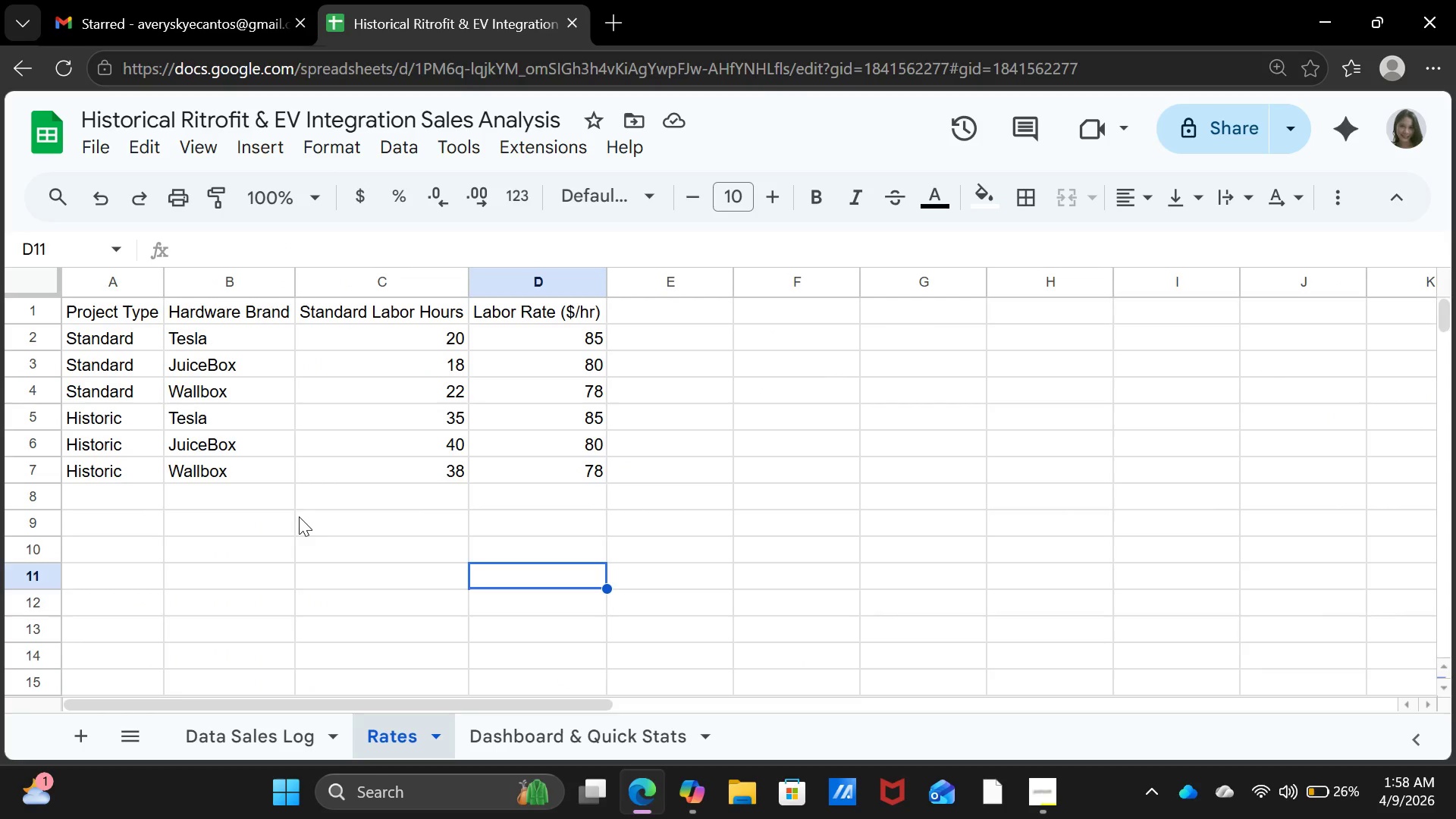 
left_click([289, 736])
 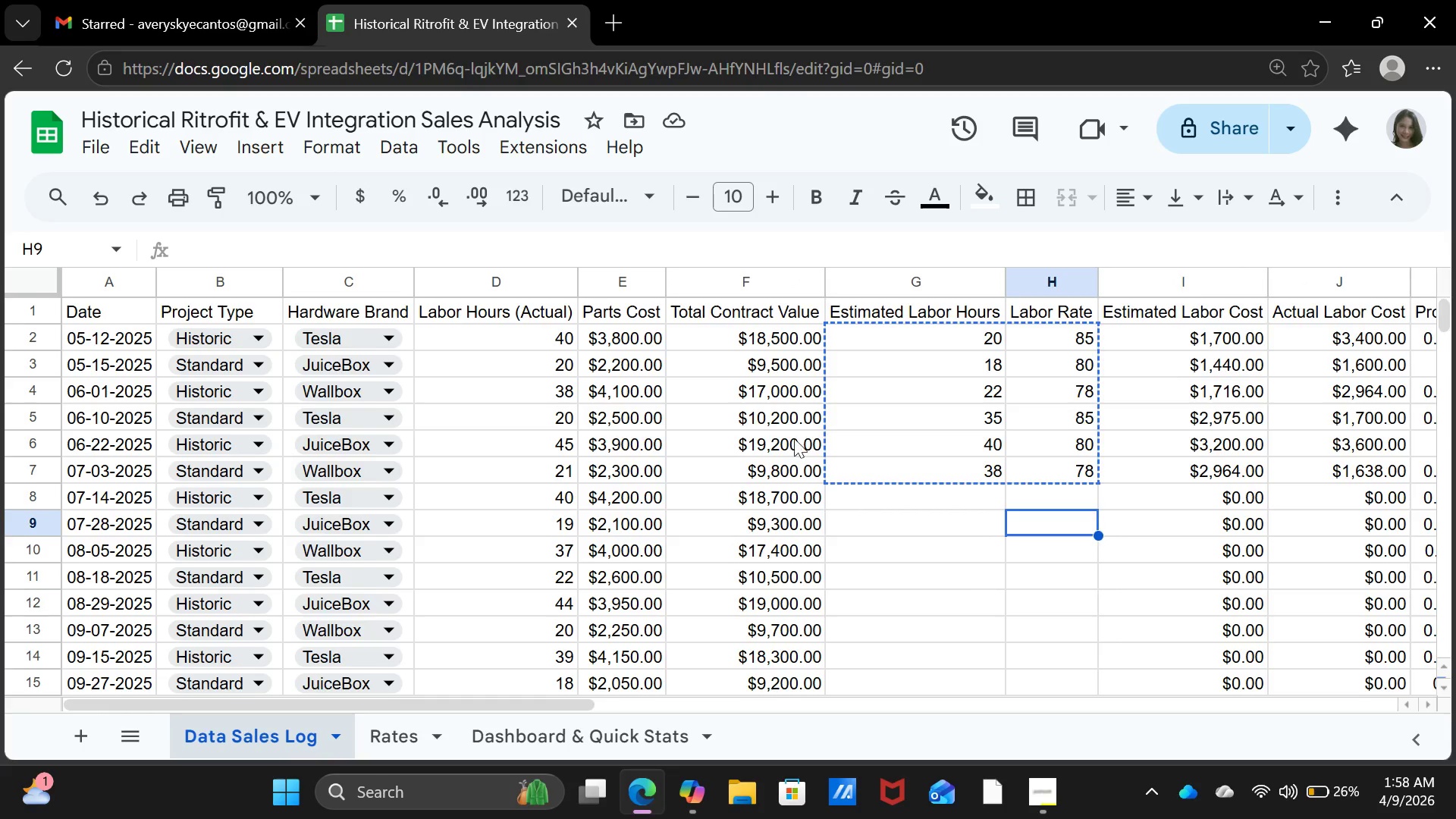 
scroll: coordinate [1011, 476], scroll_direction: up, amount: 1.0
 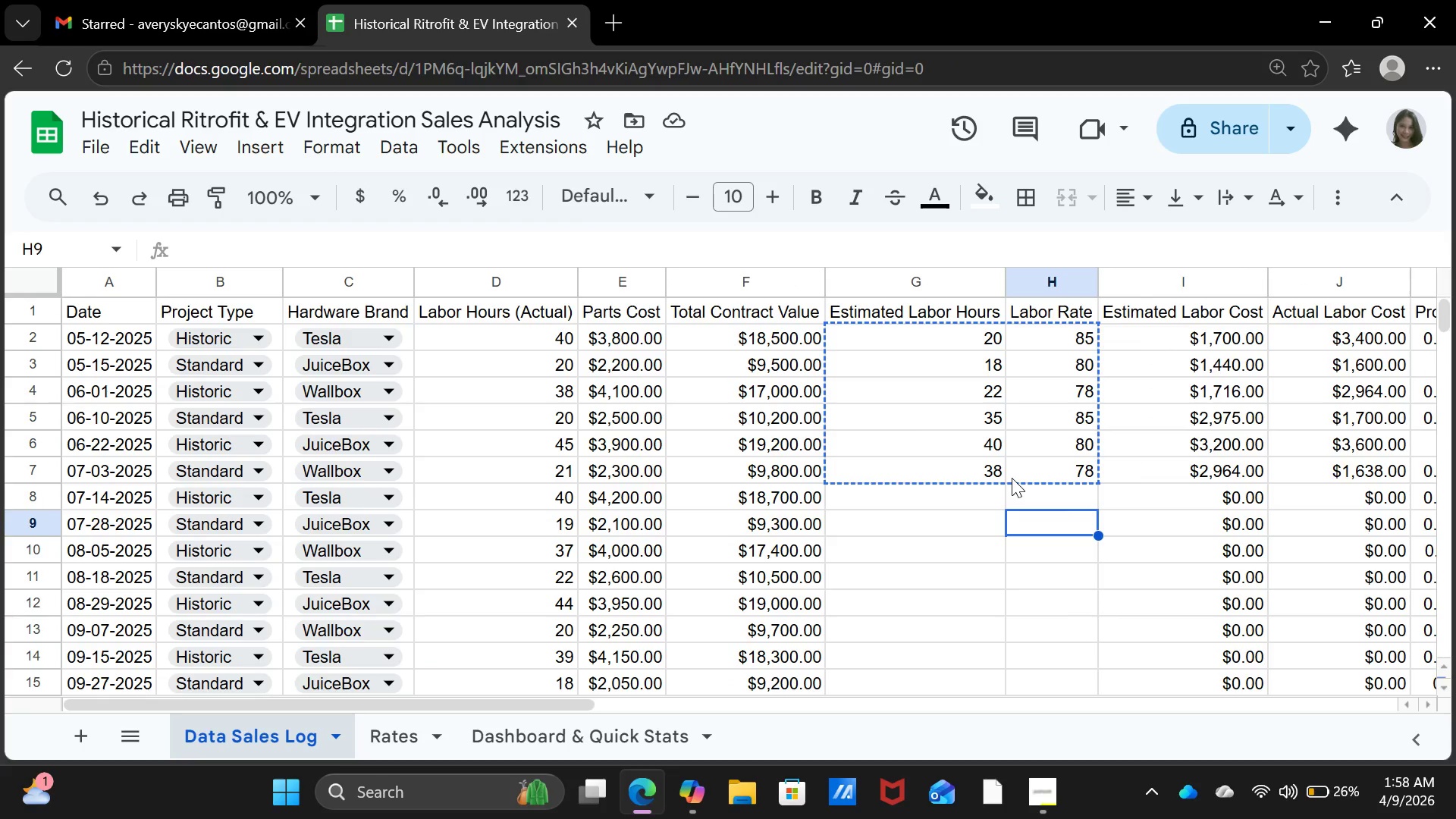 
left_click([1012, 478])
 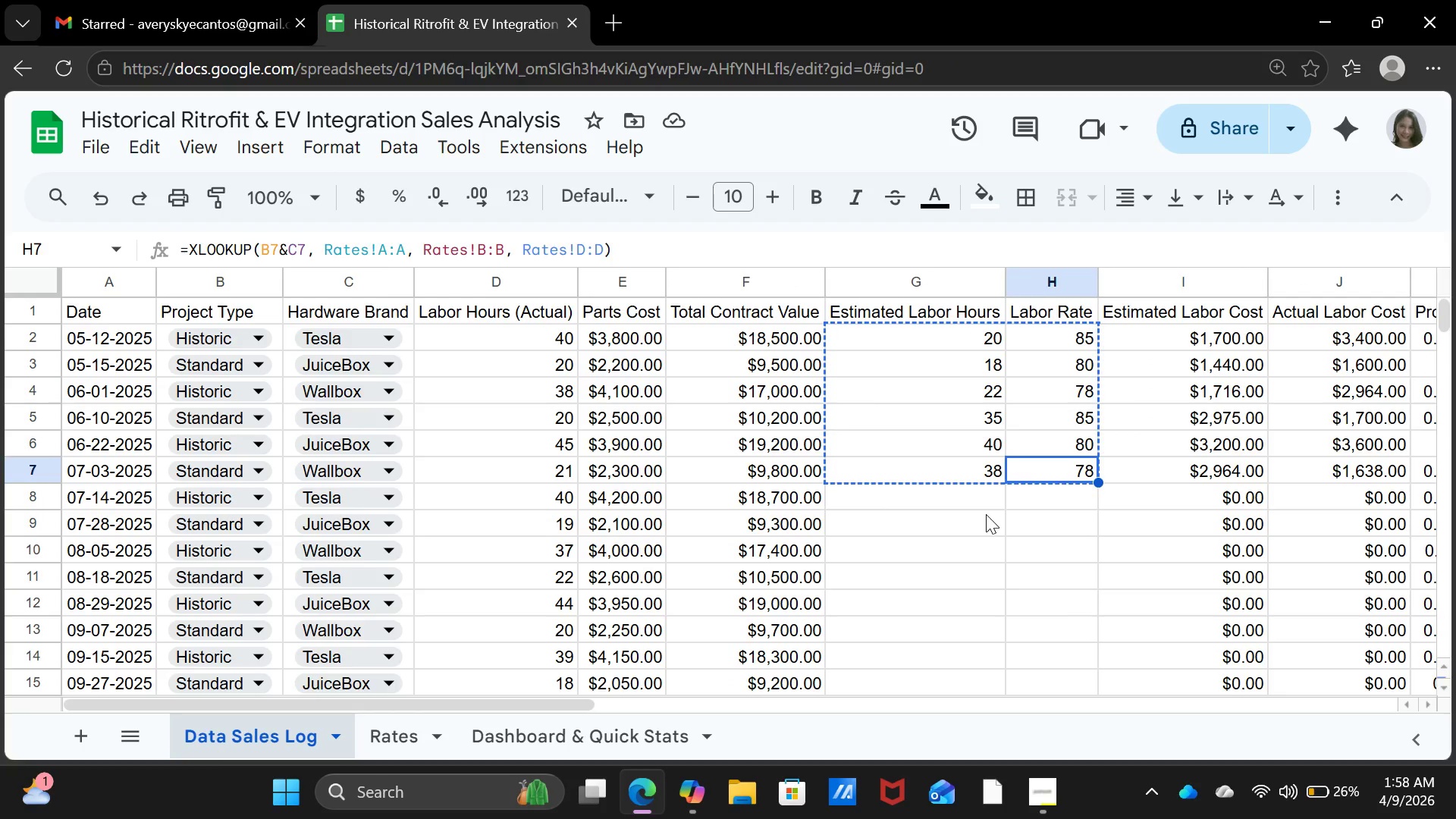 
left_click([986, 514])
 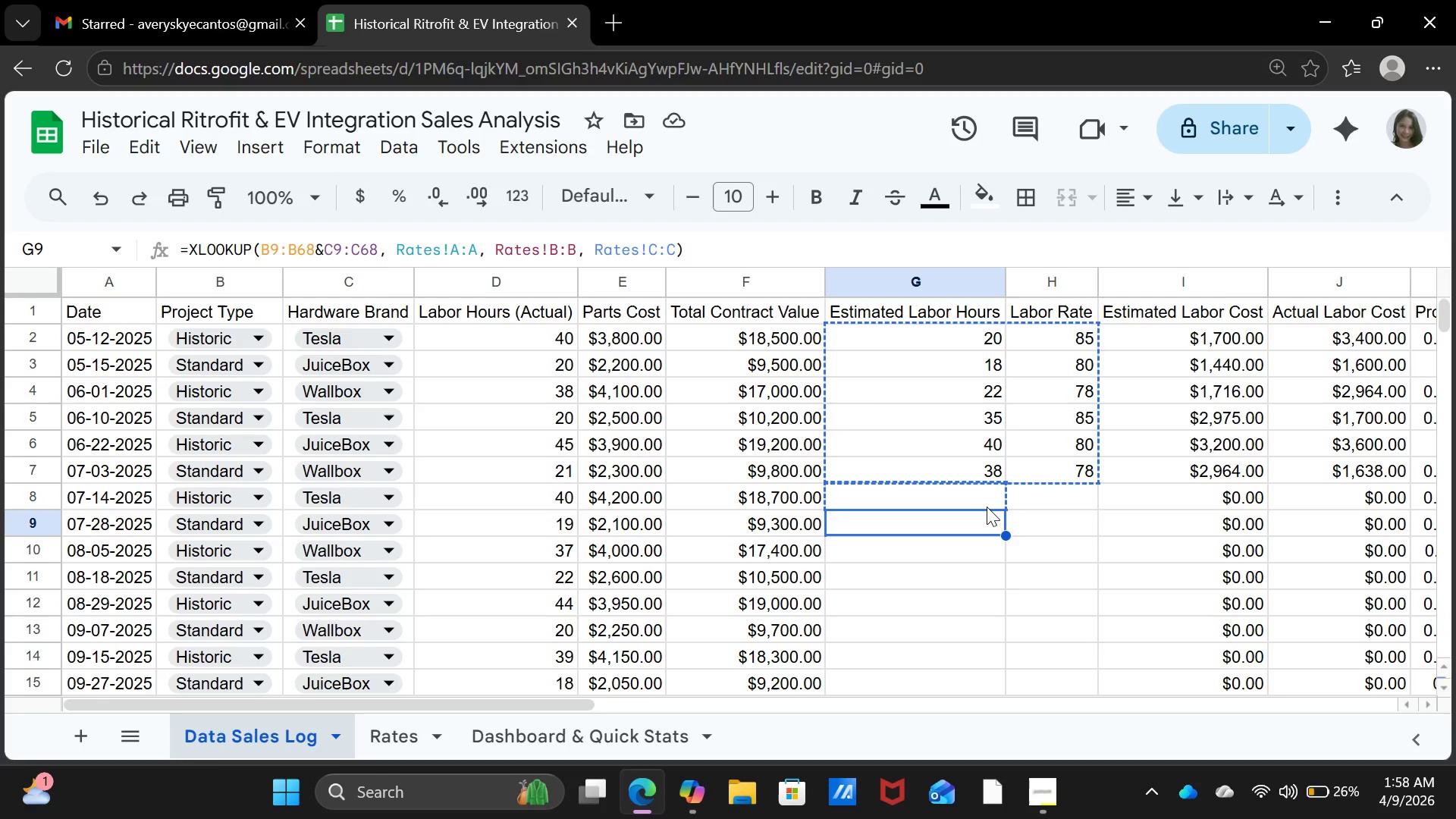 
left_click_drag(start_coordinate=[987, 507], to_coordinate=[1025, 588])
 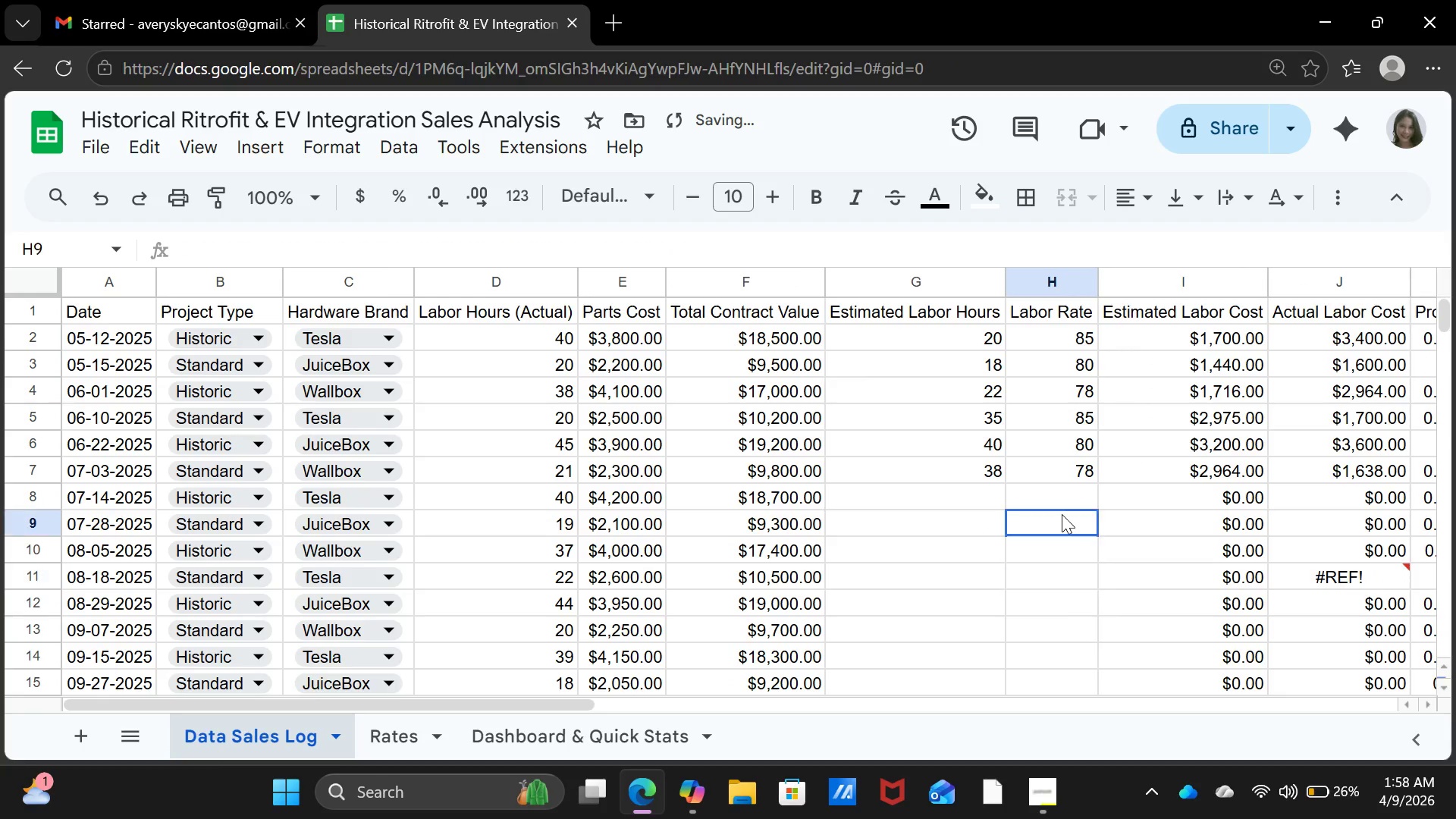 
left_click([1062, 514])
 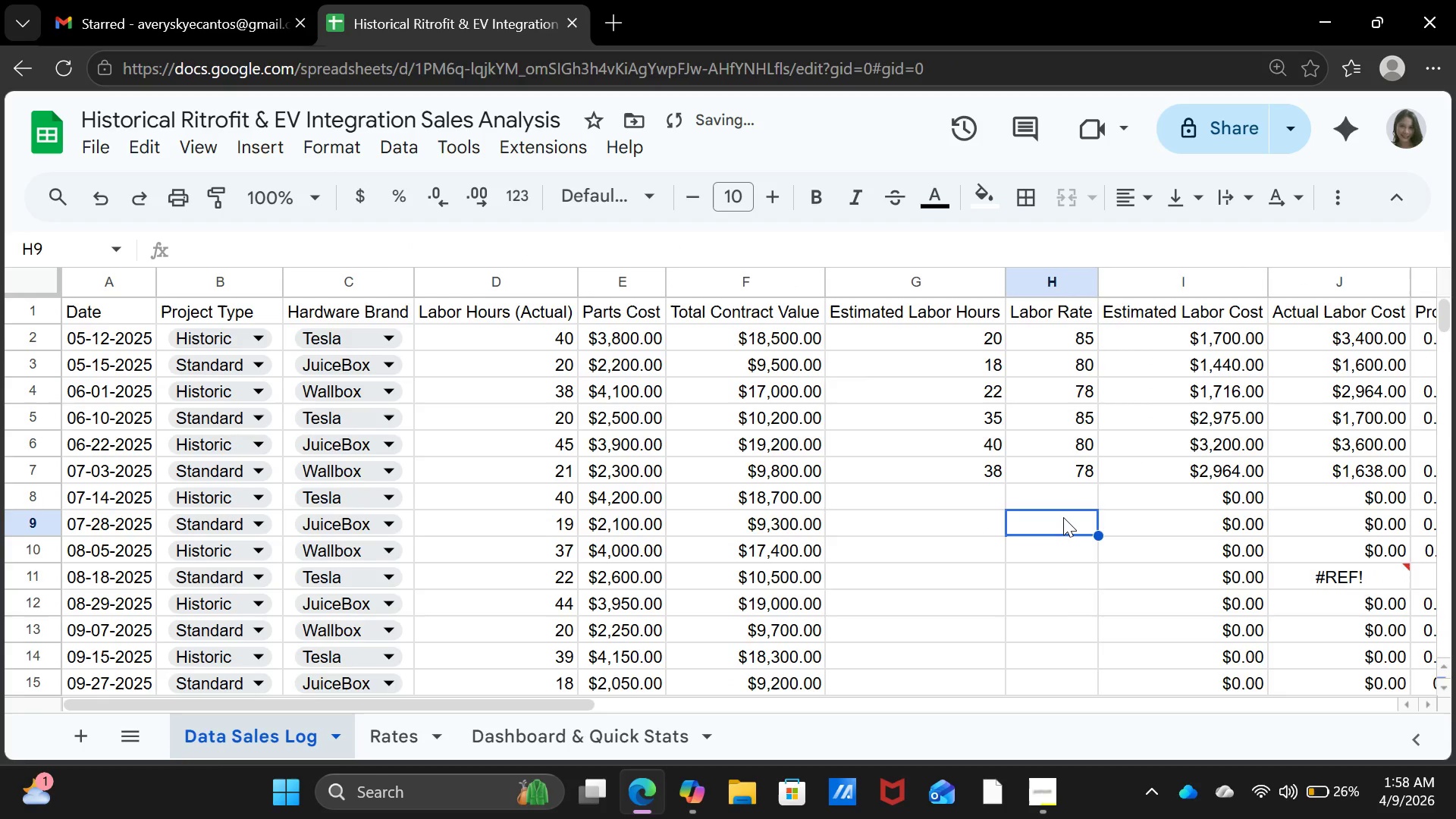 
key(Control+Z)
 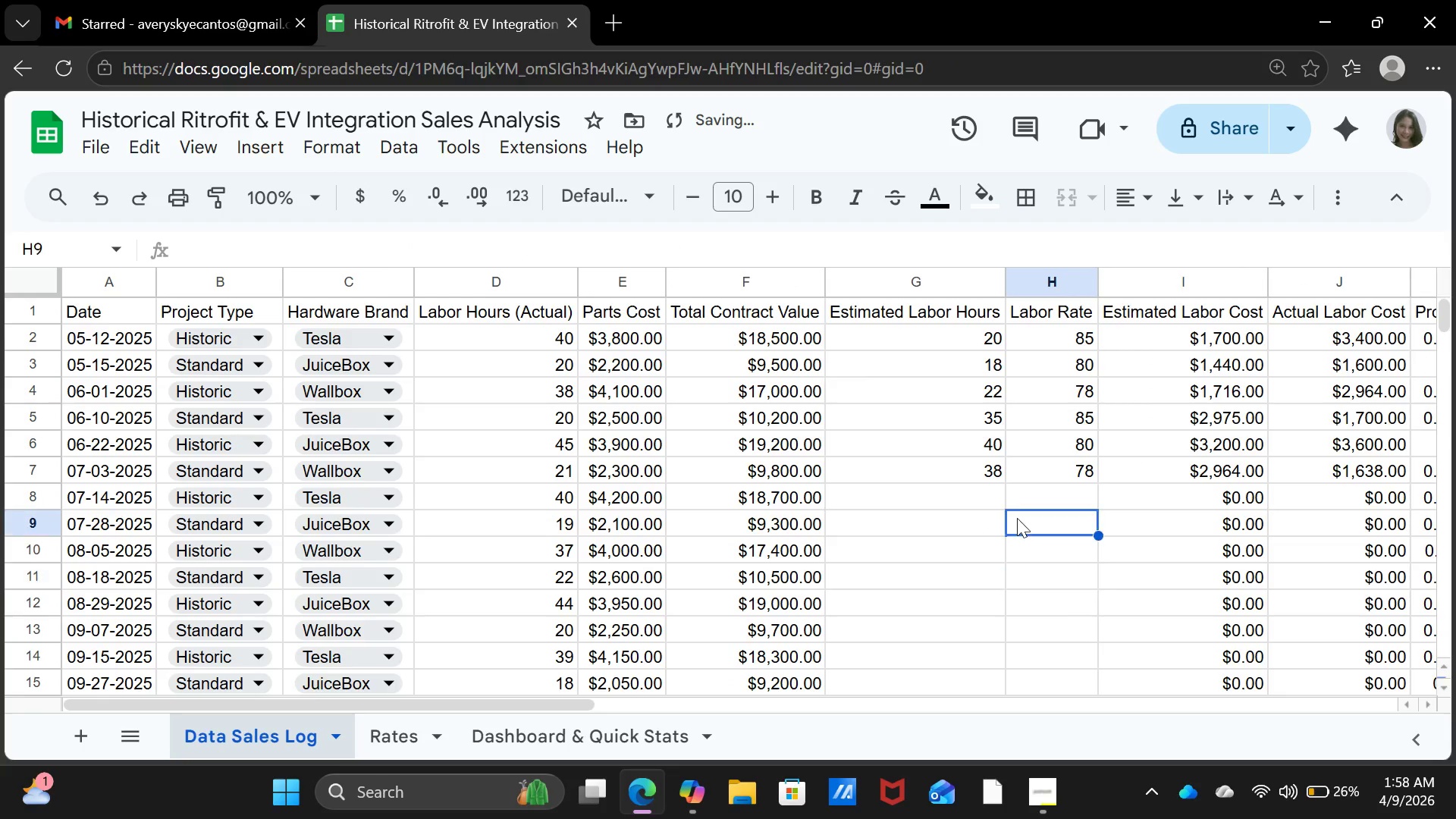 
left_click([1017, 518])
 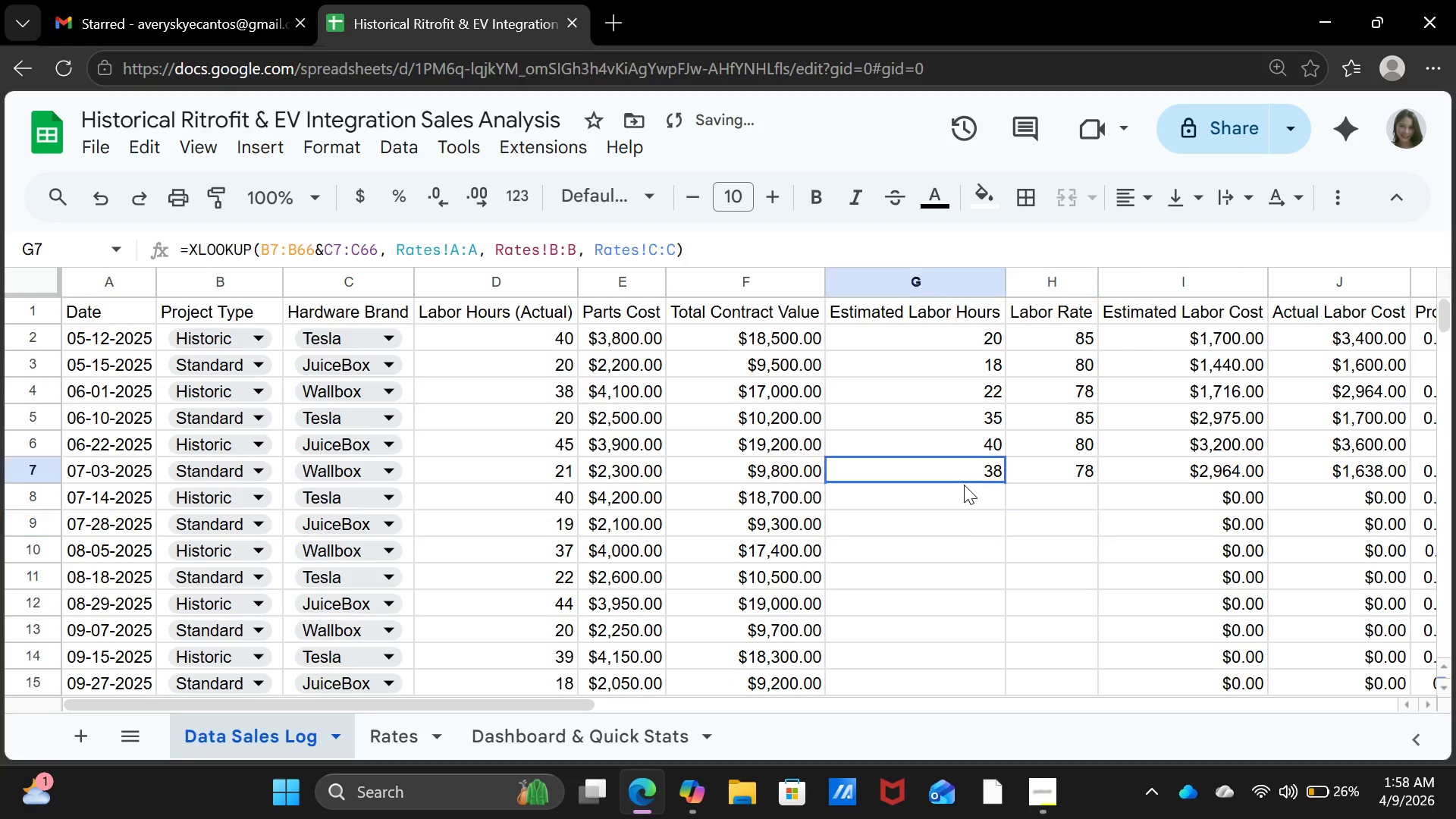 
left_click_drag(start_coordinate=[964, 485], to_coordinate=[976, 491])
 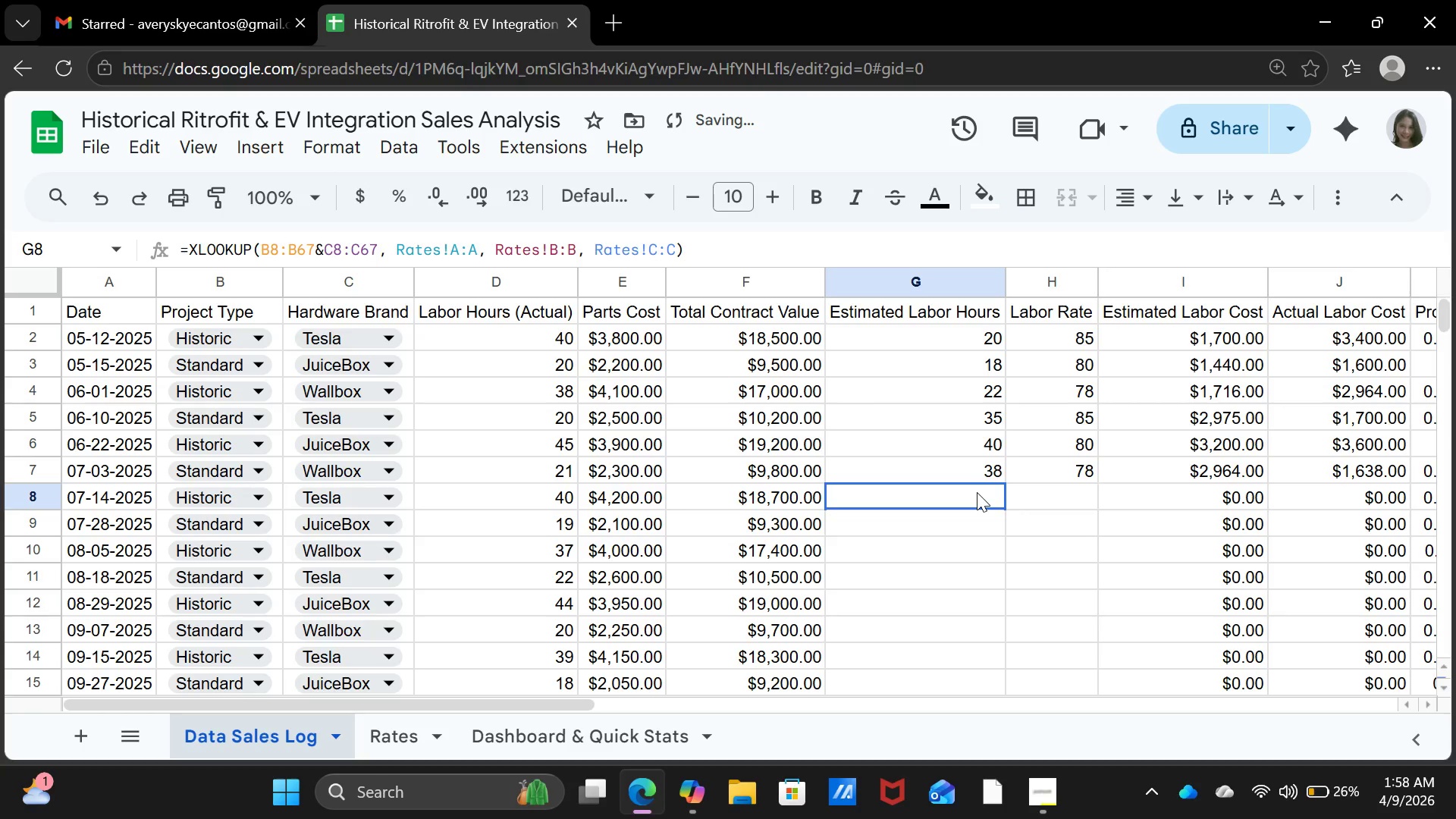 
left_click([977, 492])
 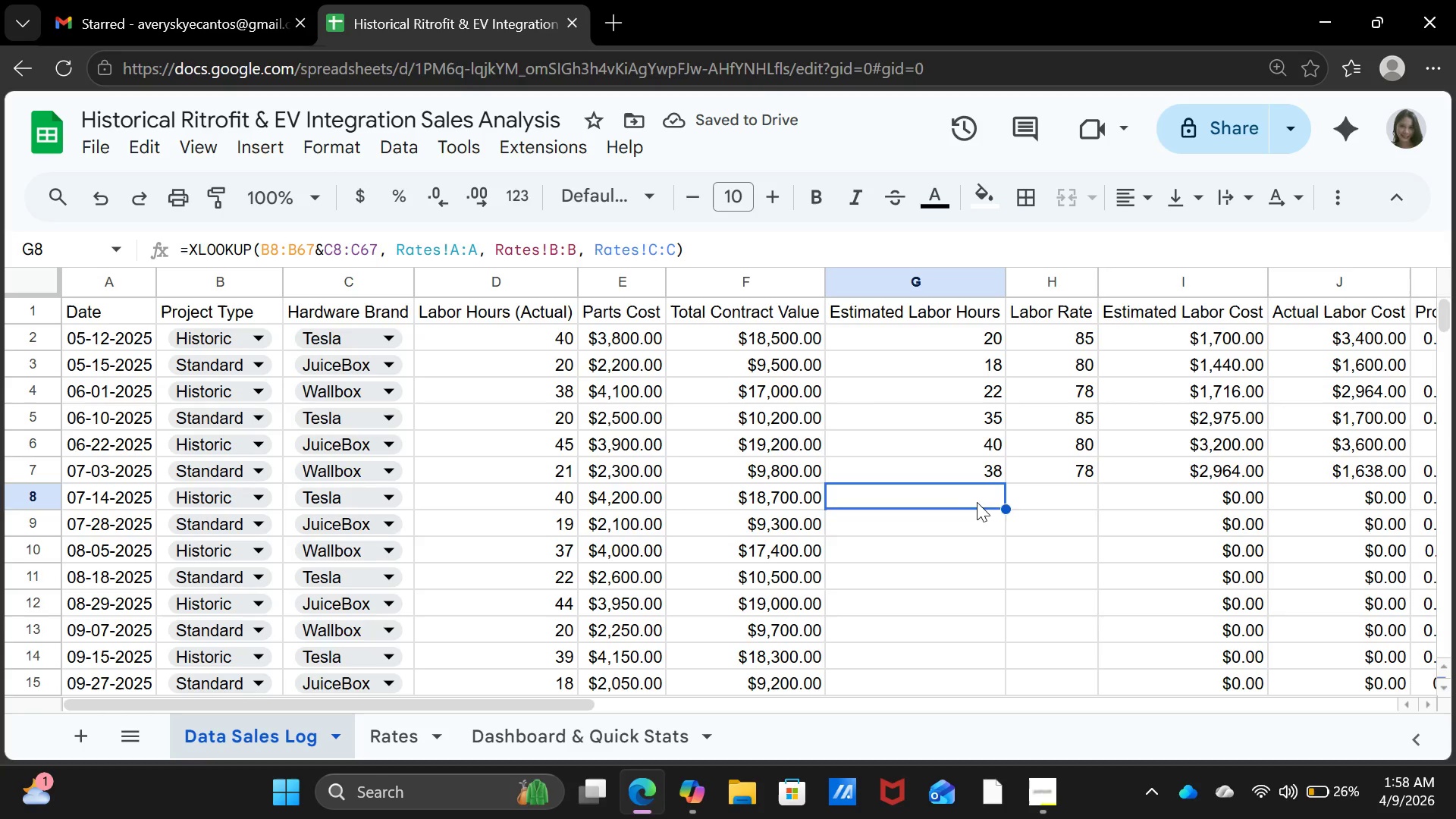 
left_click_drag(start_coordinate=[977, 502], to_coordinate=[1014, 581])
 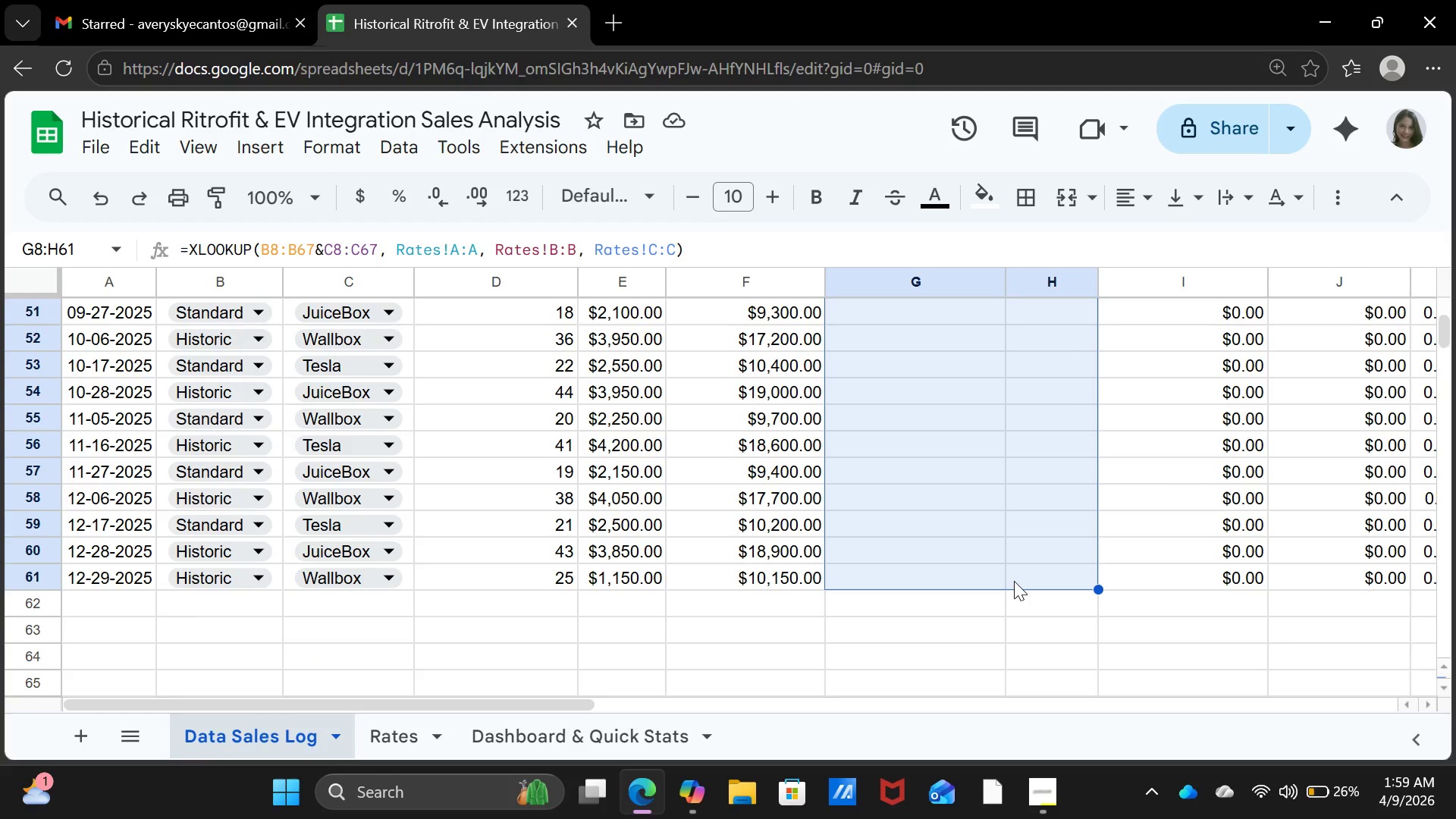 
key(Delete)
 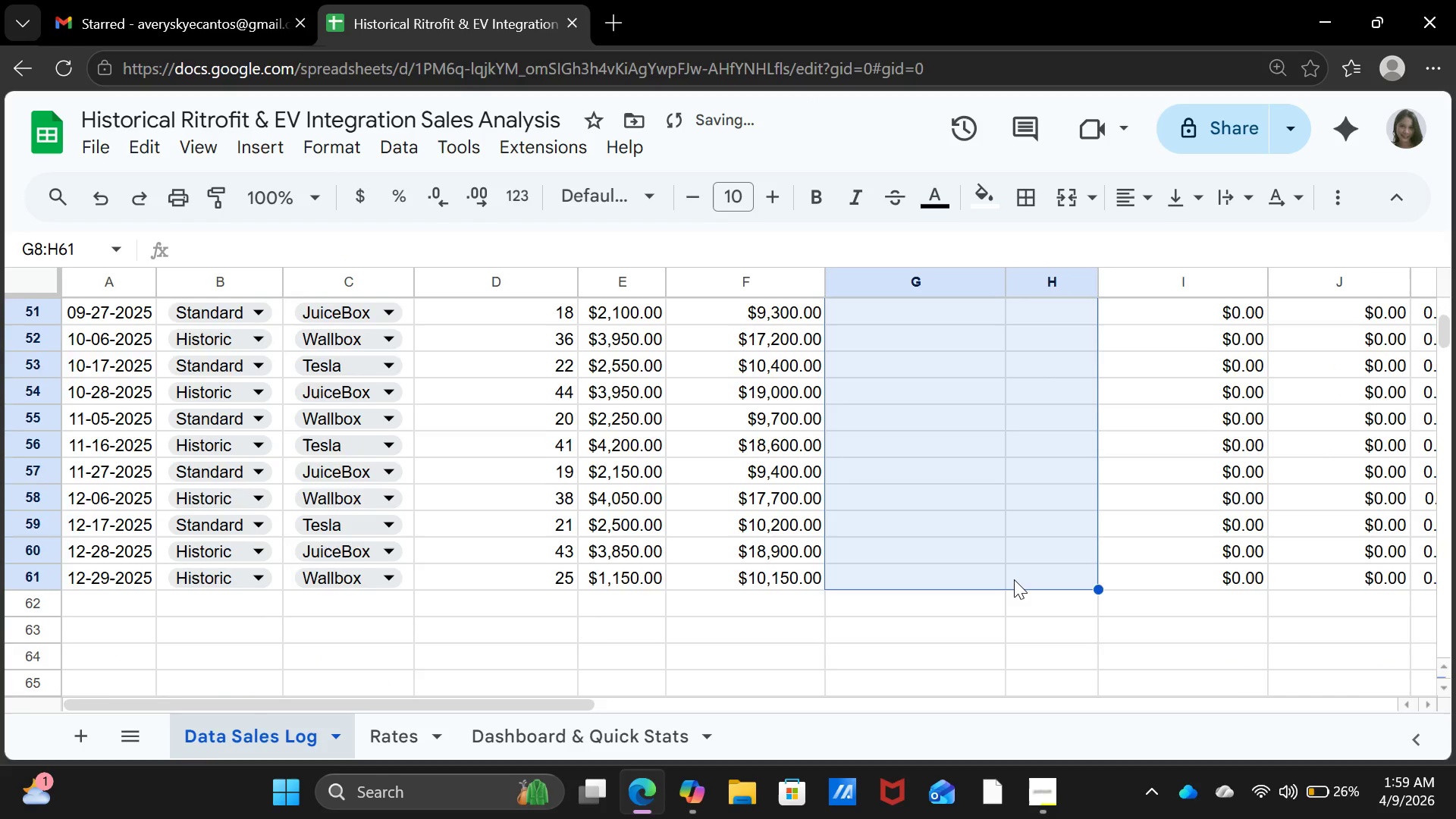 
middle_click([1015, 579])
 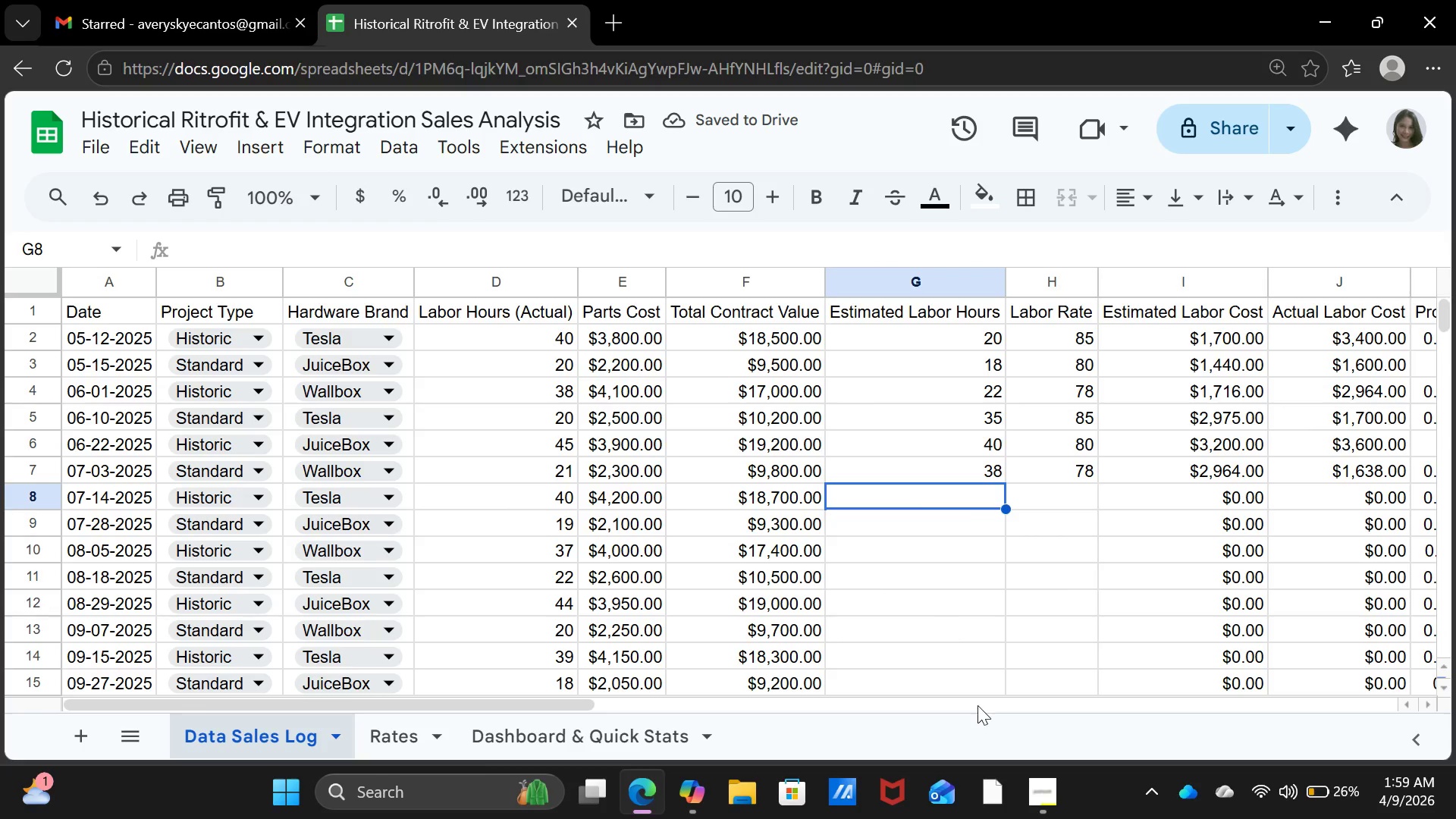 
scroll: coordinate [1015, 579], scroll_direction: up, amount: 14.0
 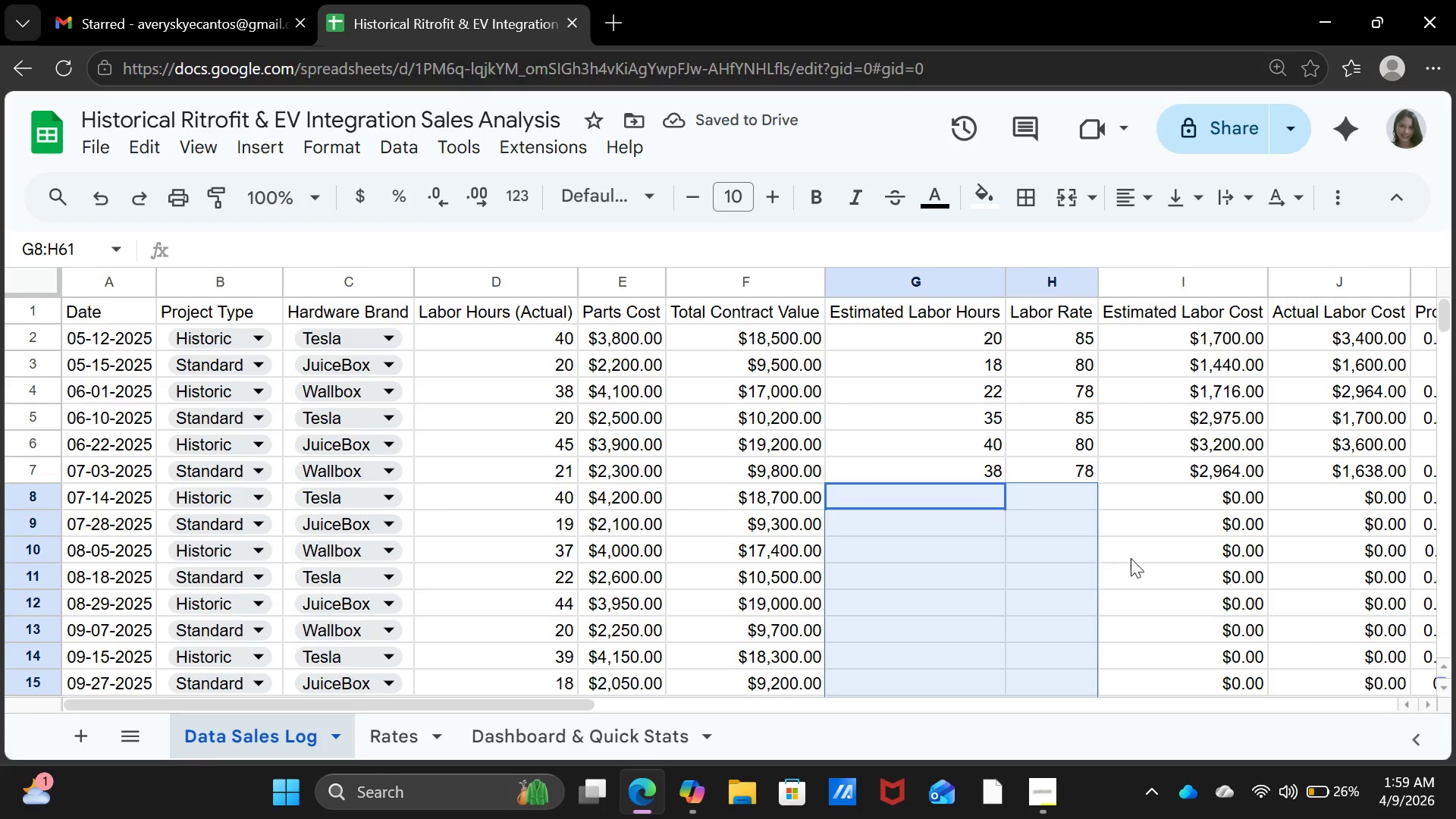 
wait(7.38)
 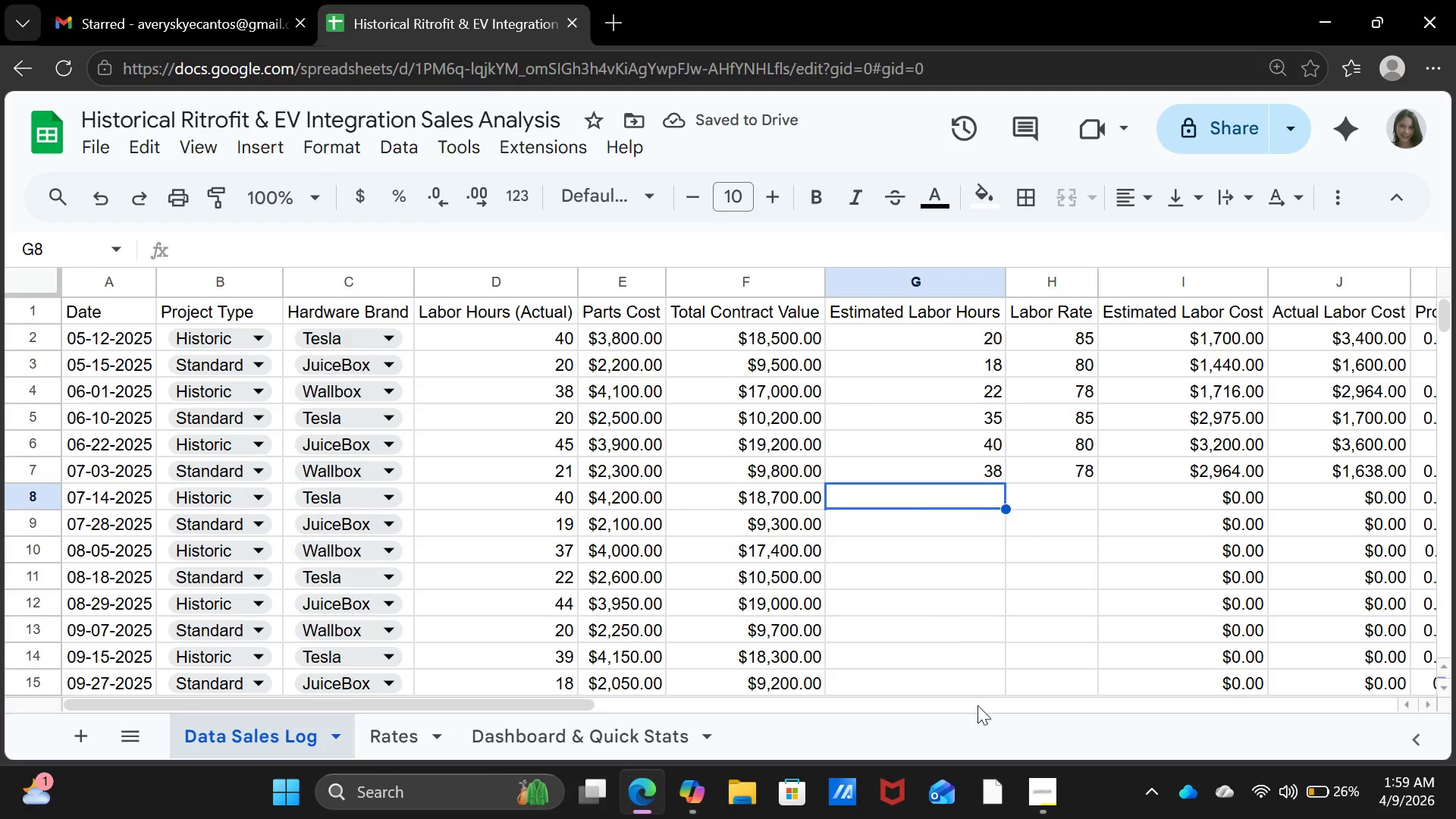 
left_click([417, 748])
 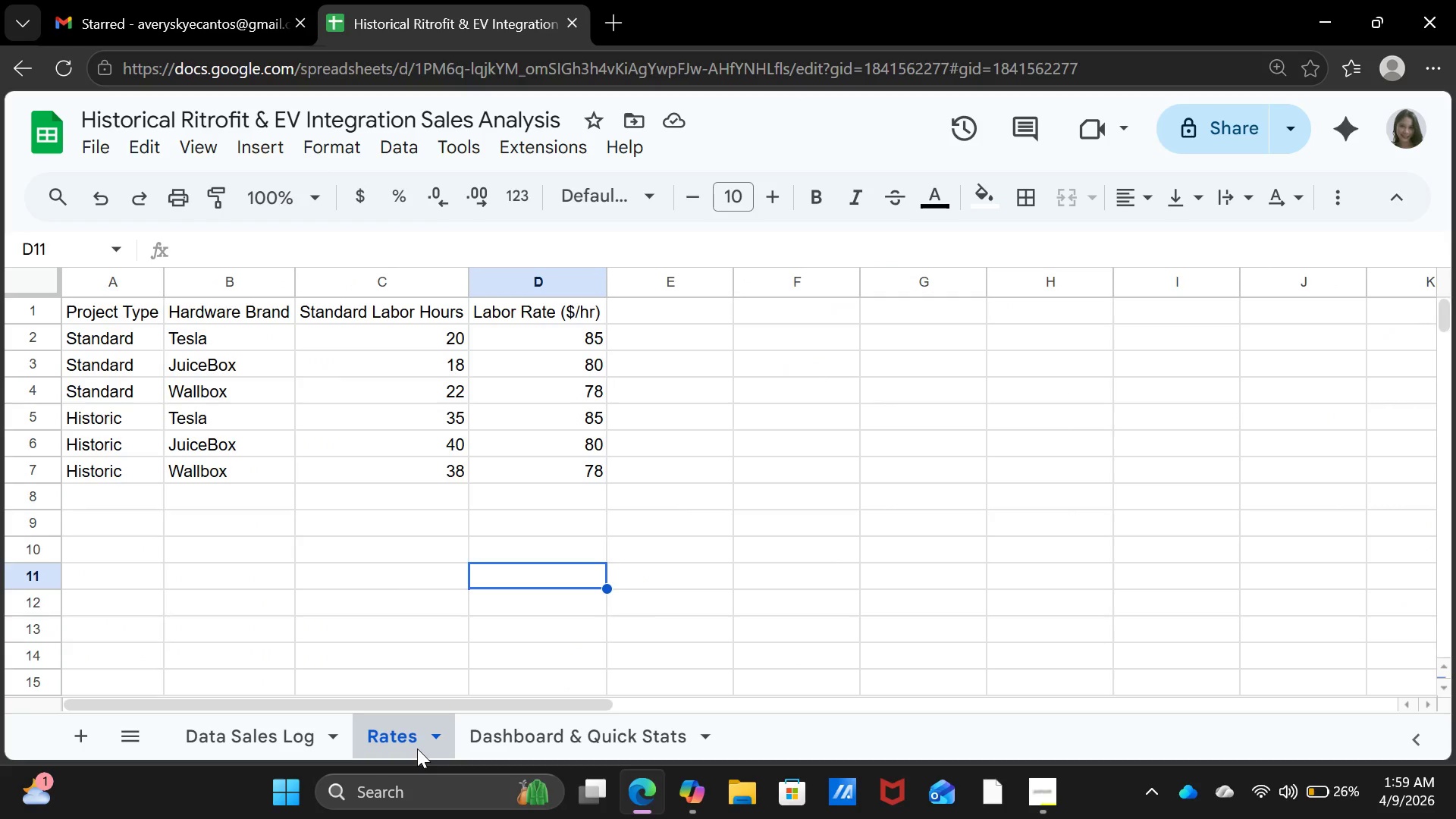 
left_click([417, 748])
 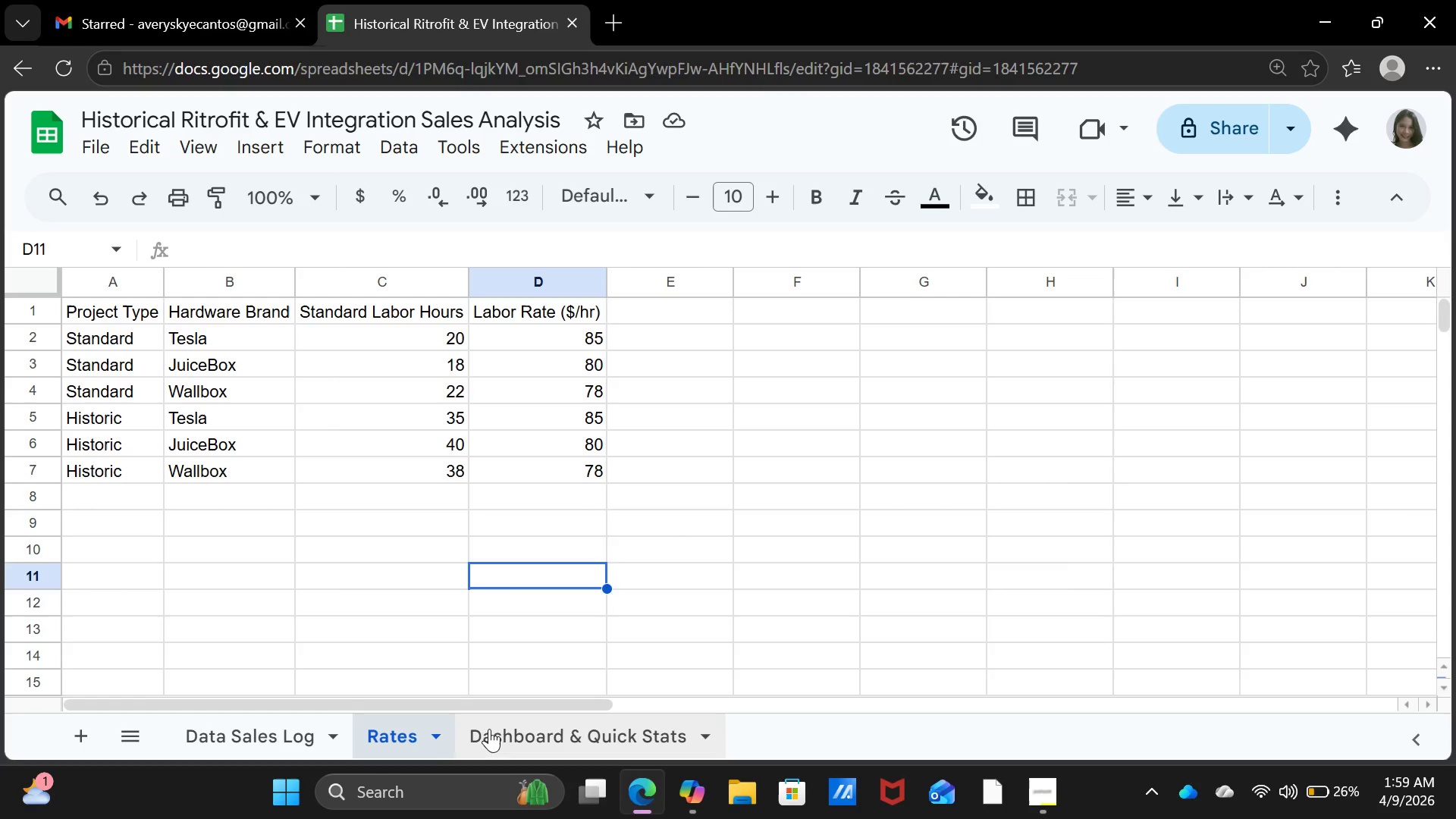 
left_click([500, 729])
 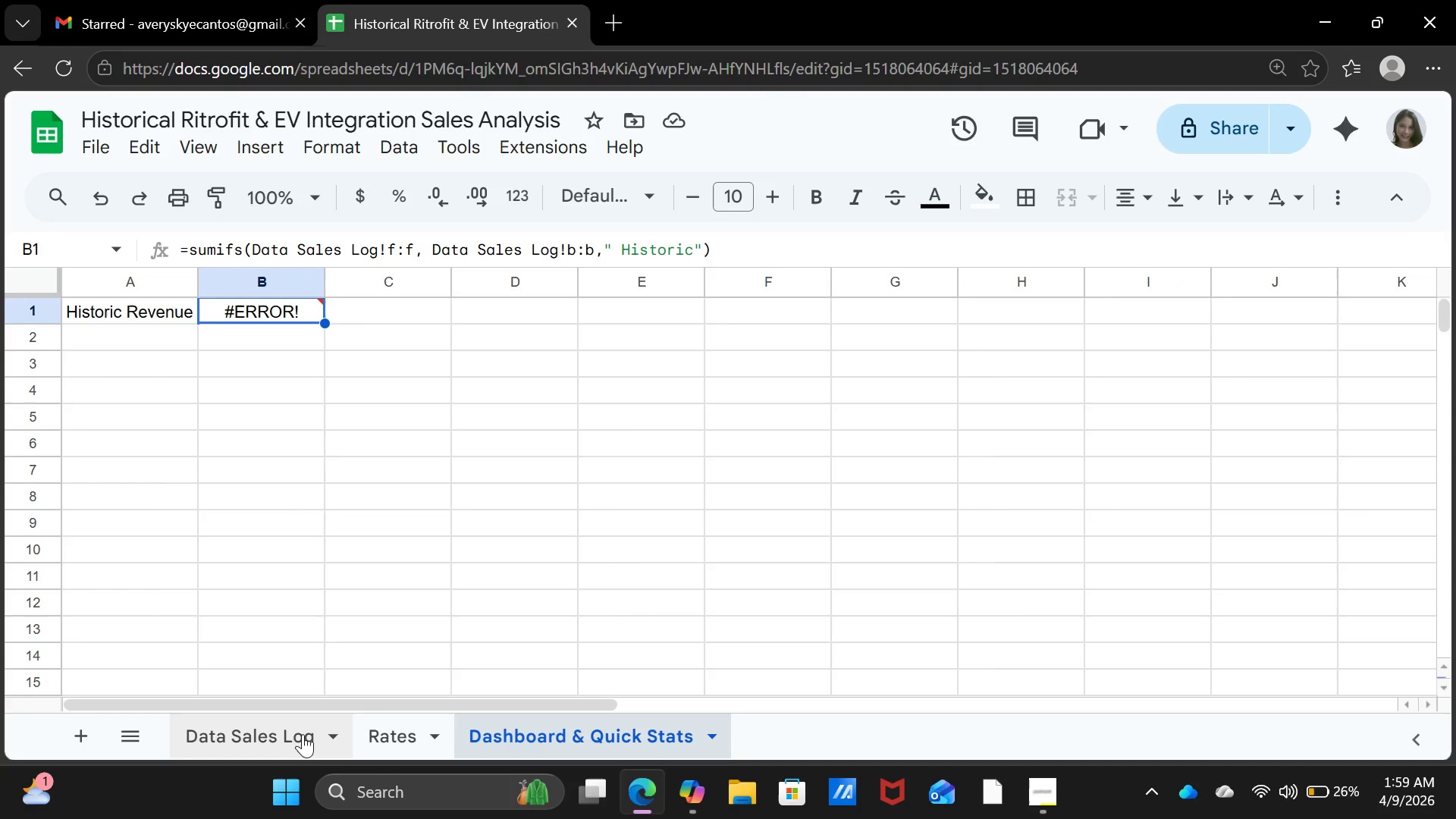 
left_click([300, 734])
 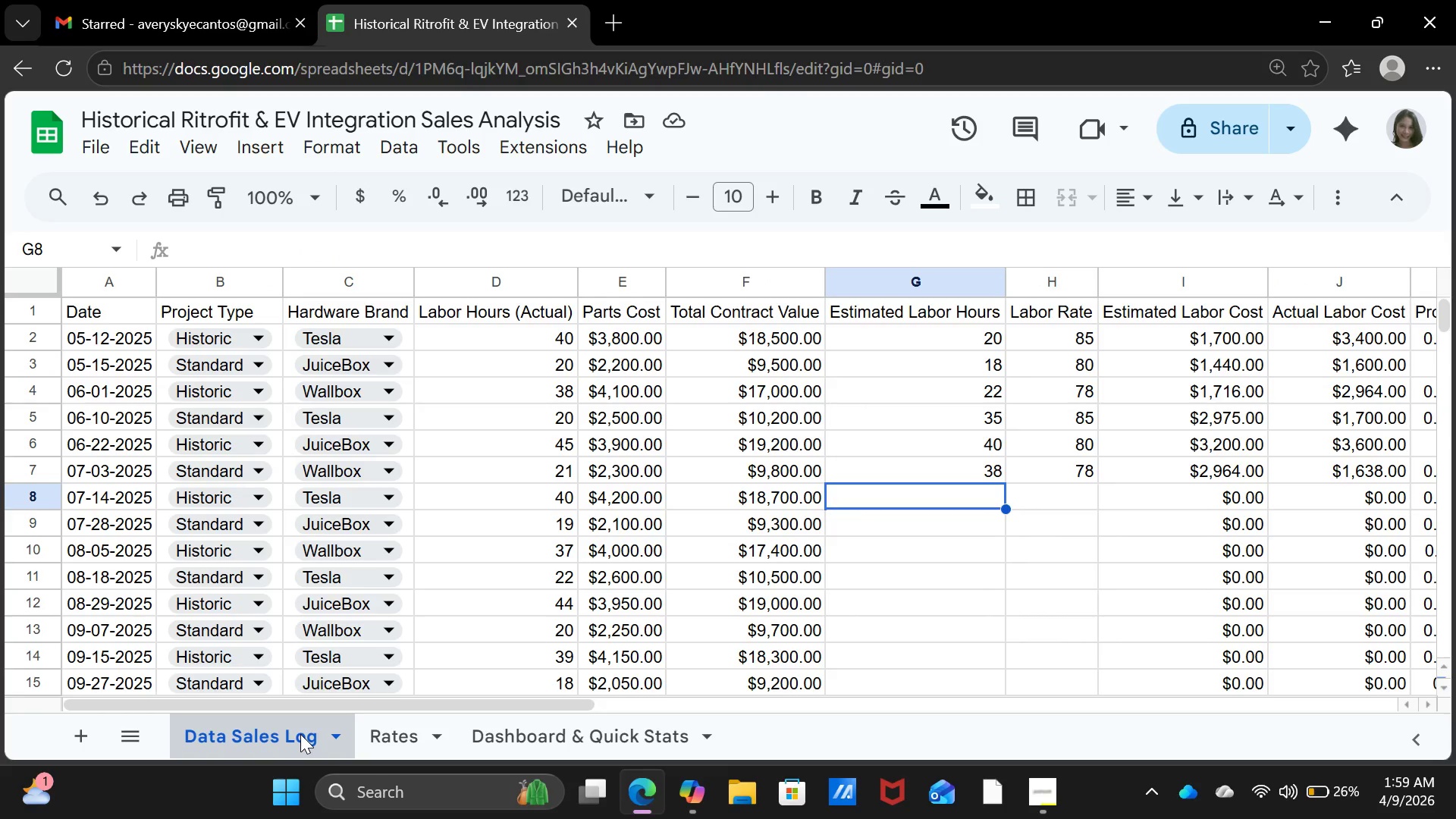 
type(35)
 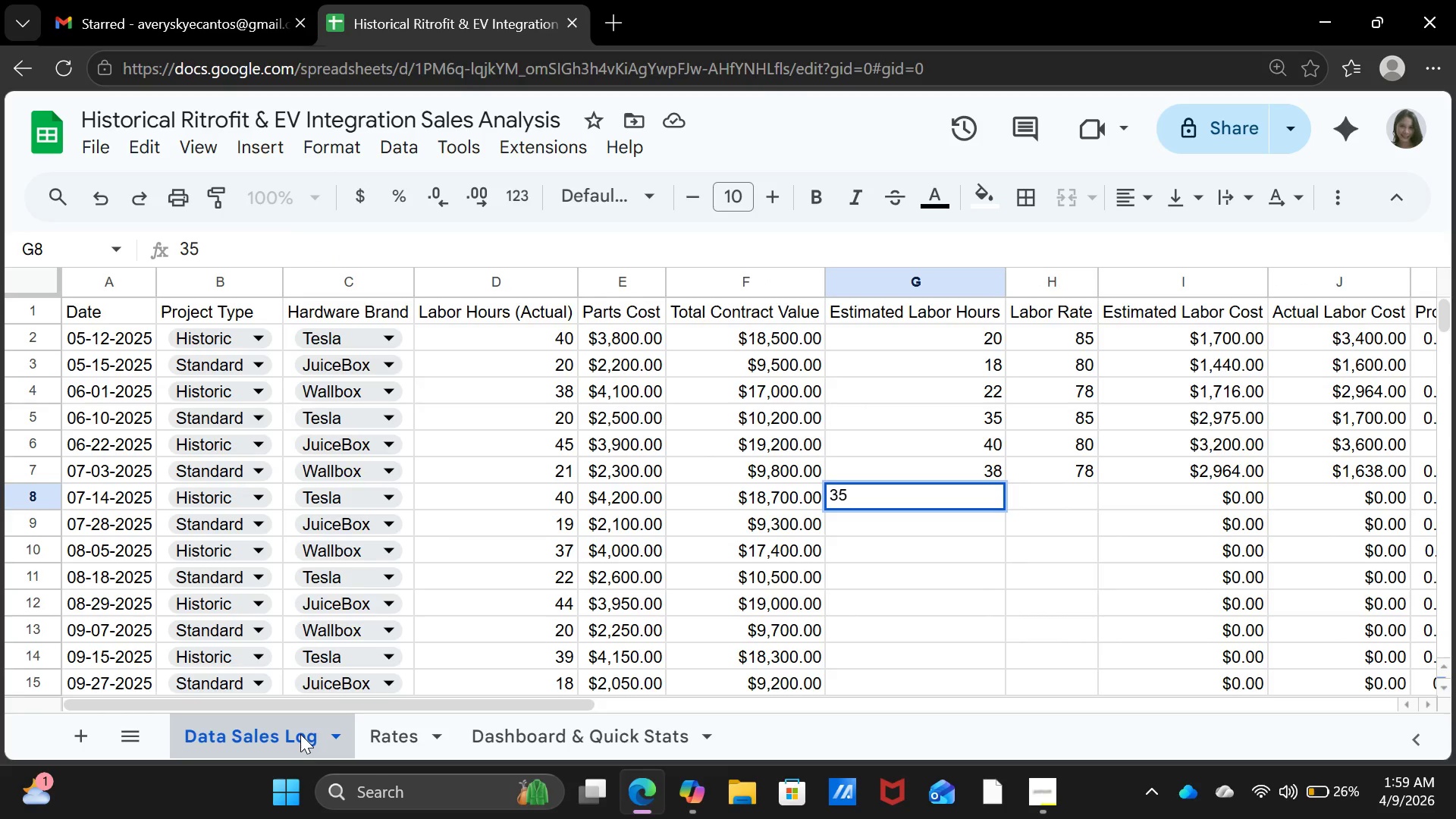 
key(Enter)
 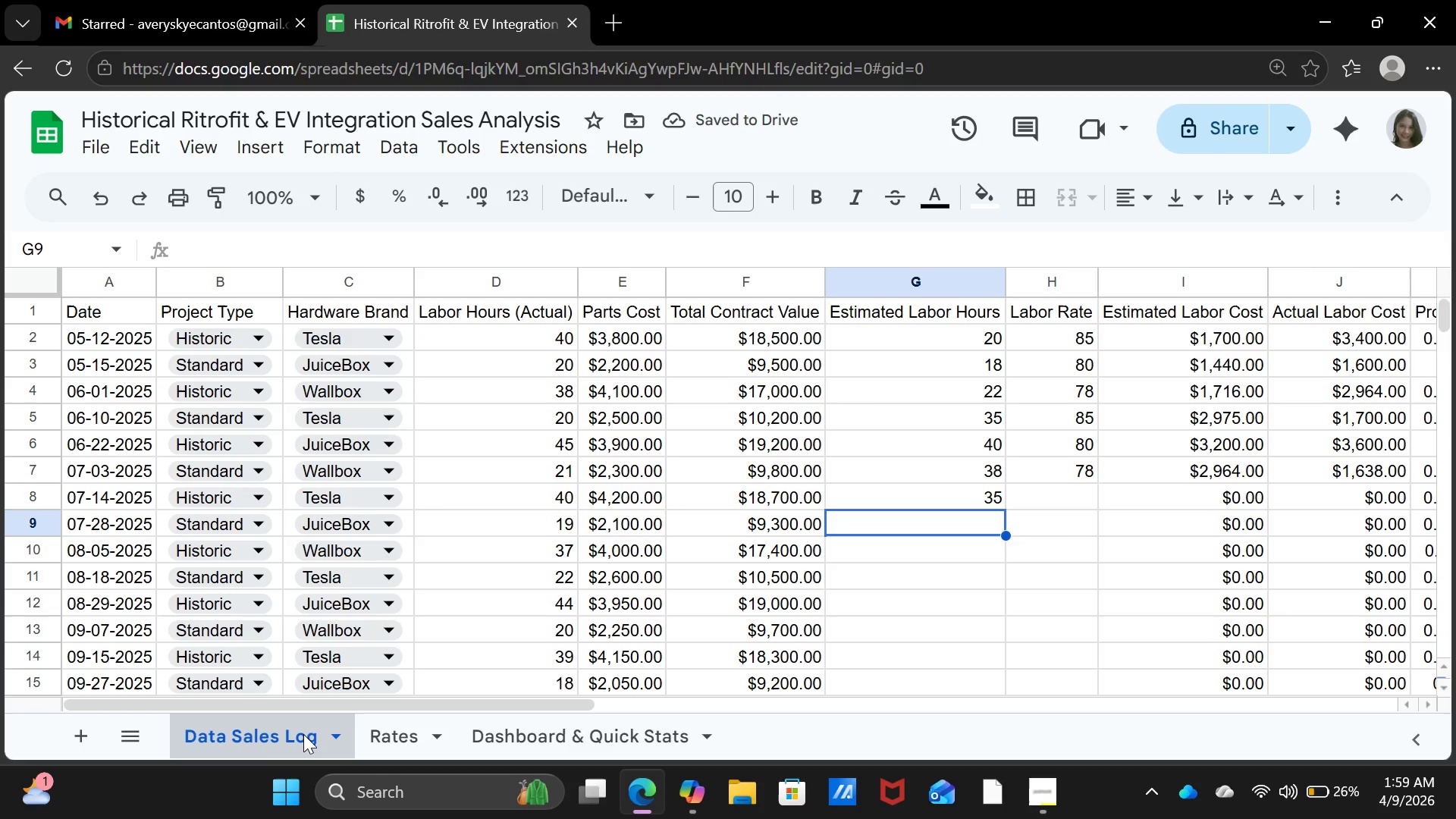 
key(ArrowUp)
 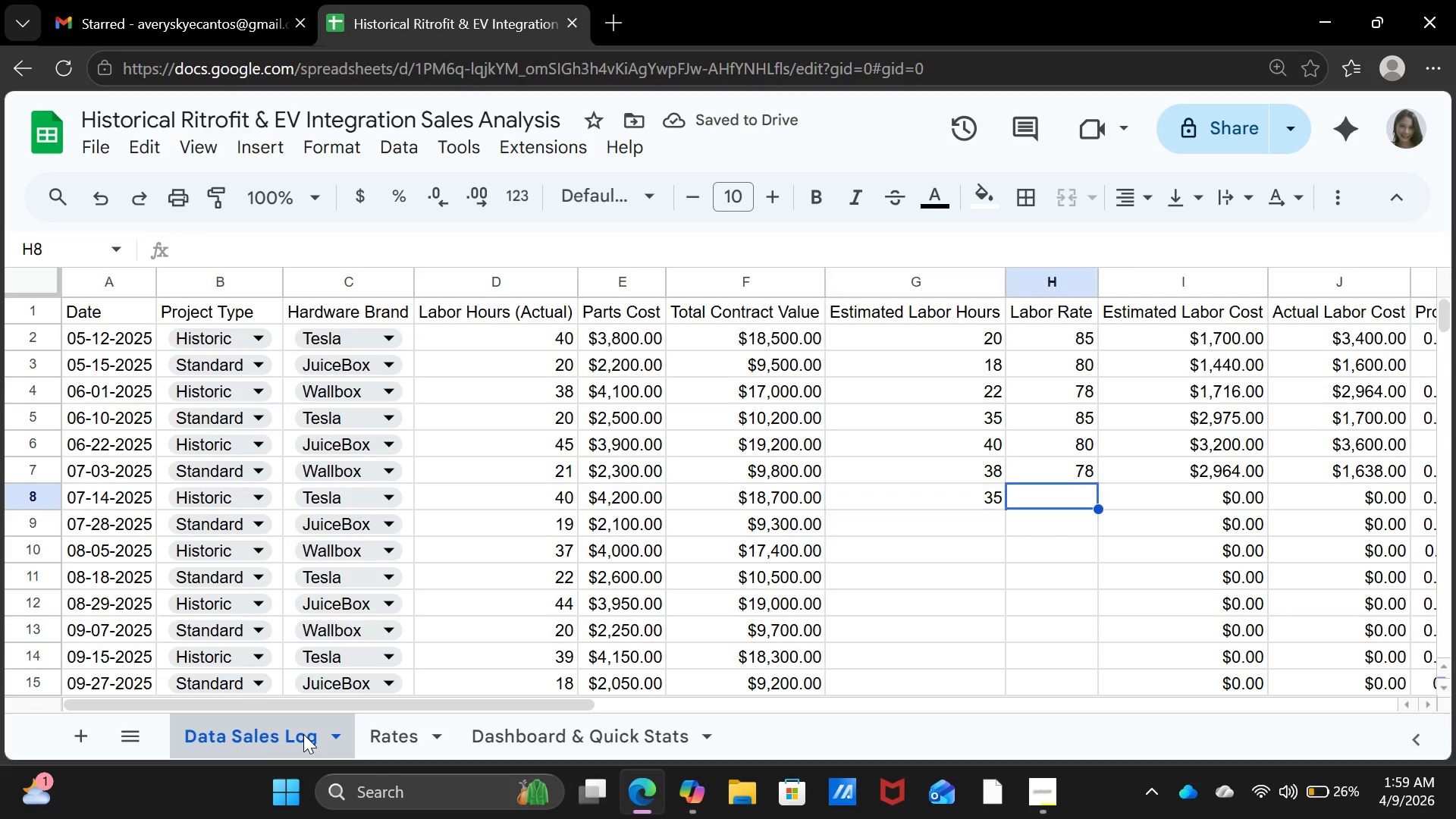 
key(ArrowRight)
 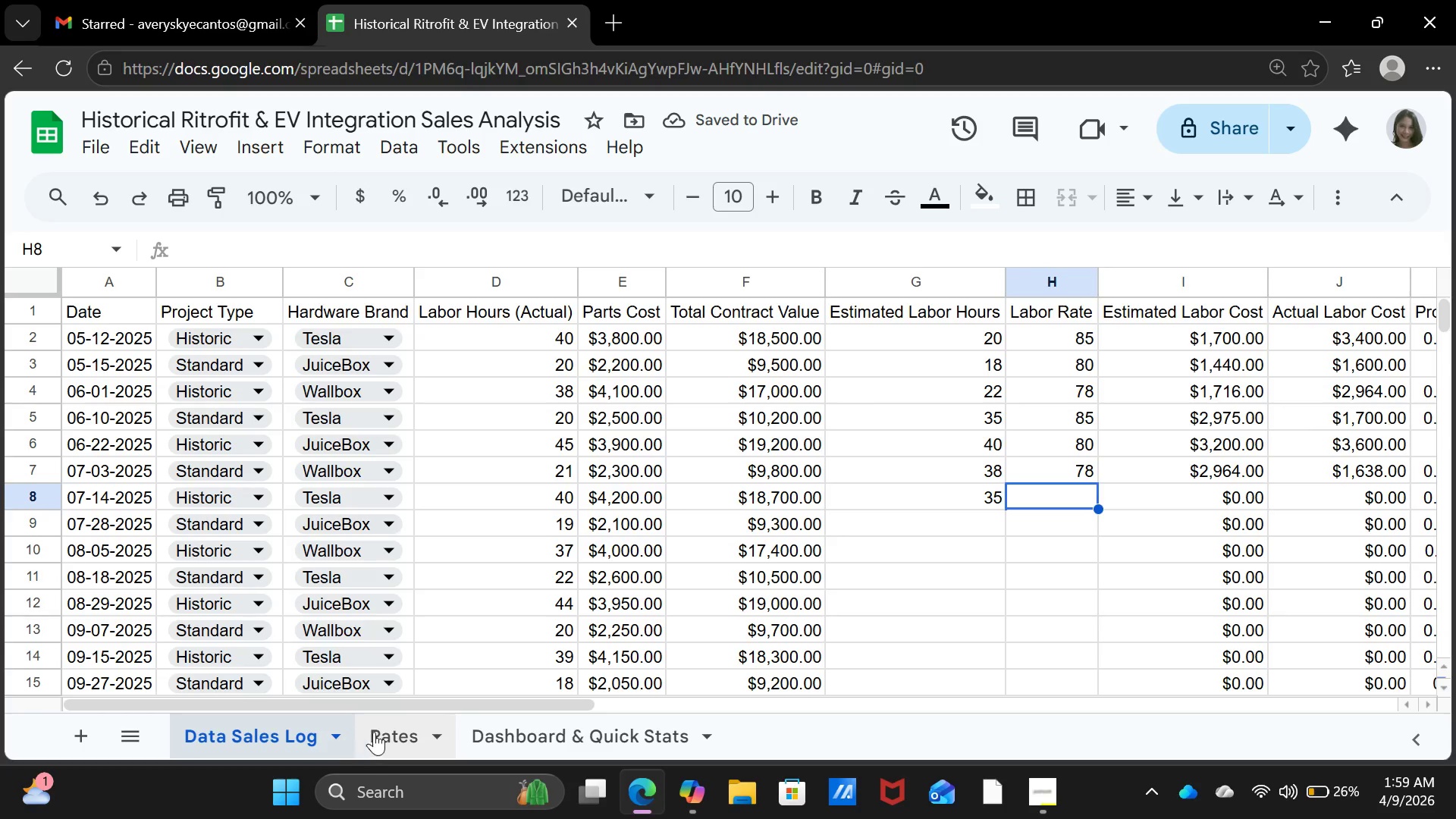 
left_click([391, 732])
 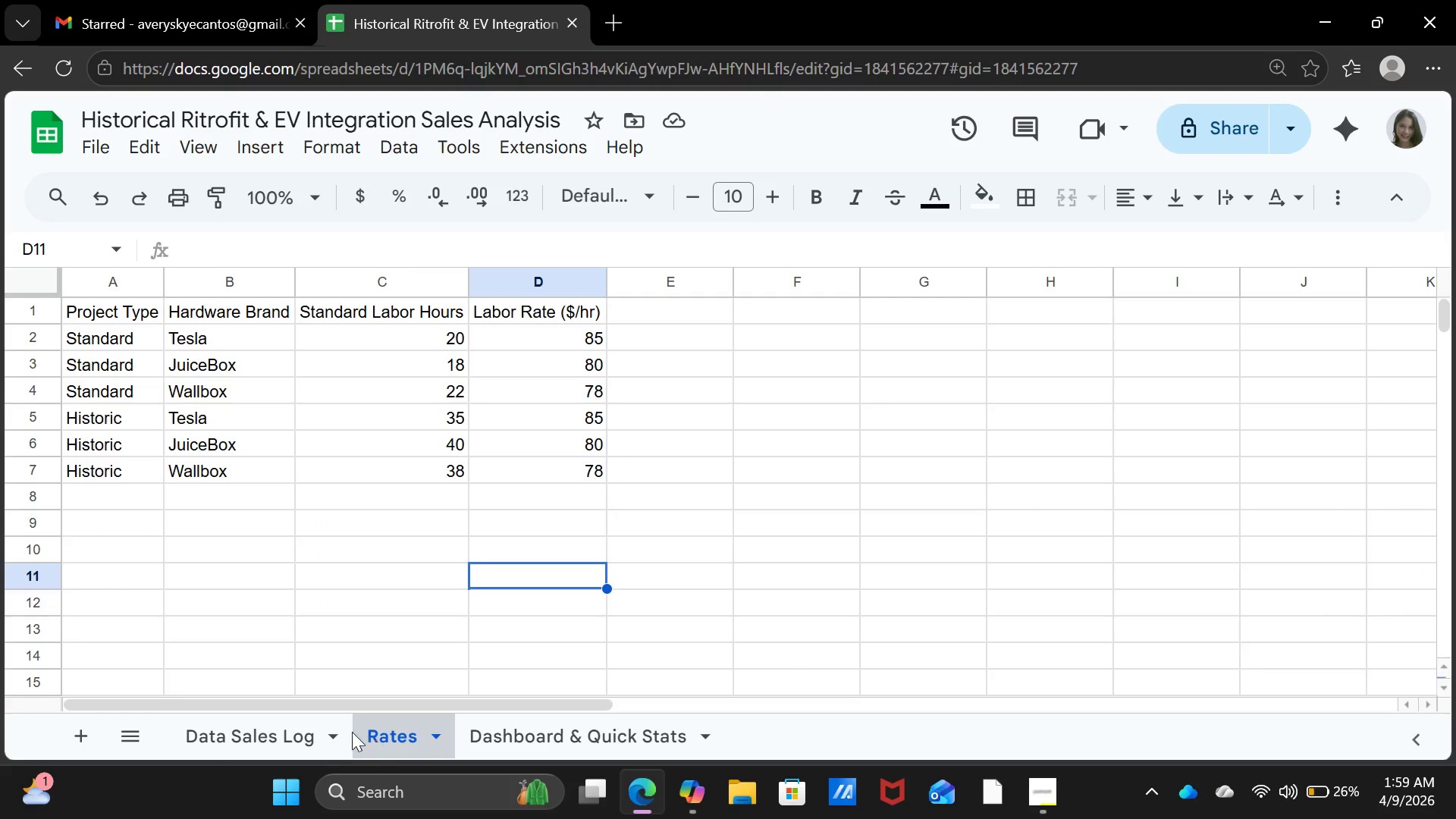 
left_click([279, 734])
 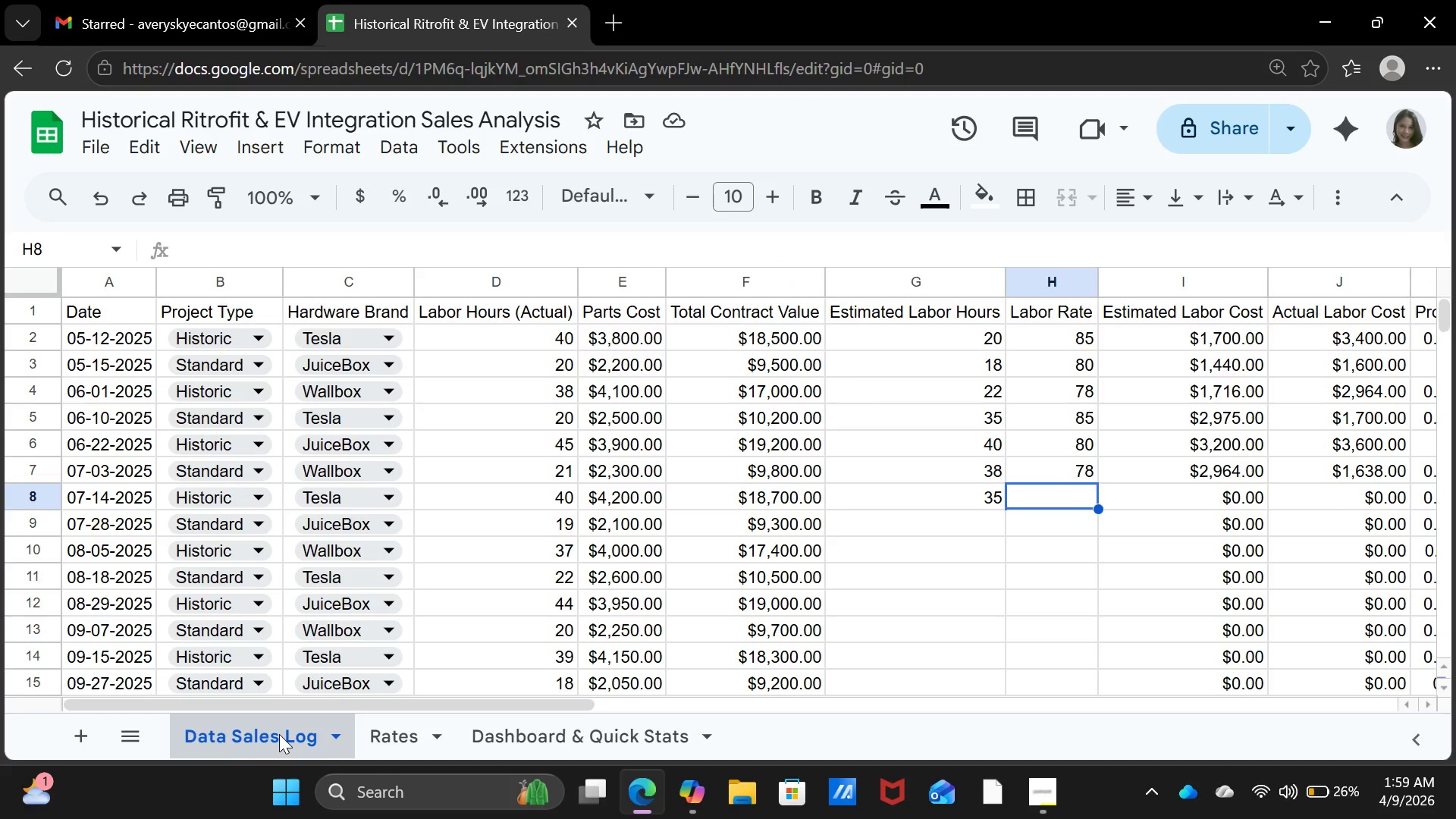 
type(85)
 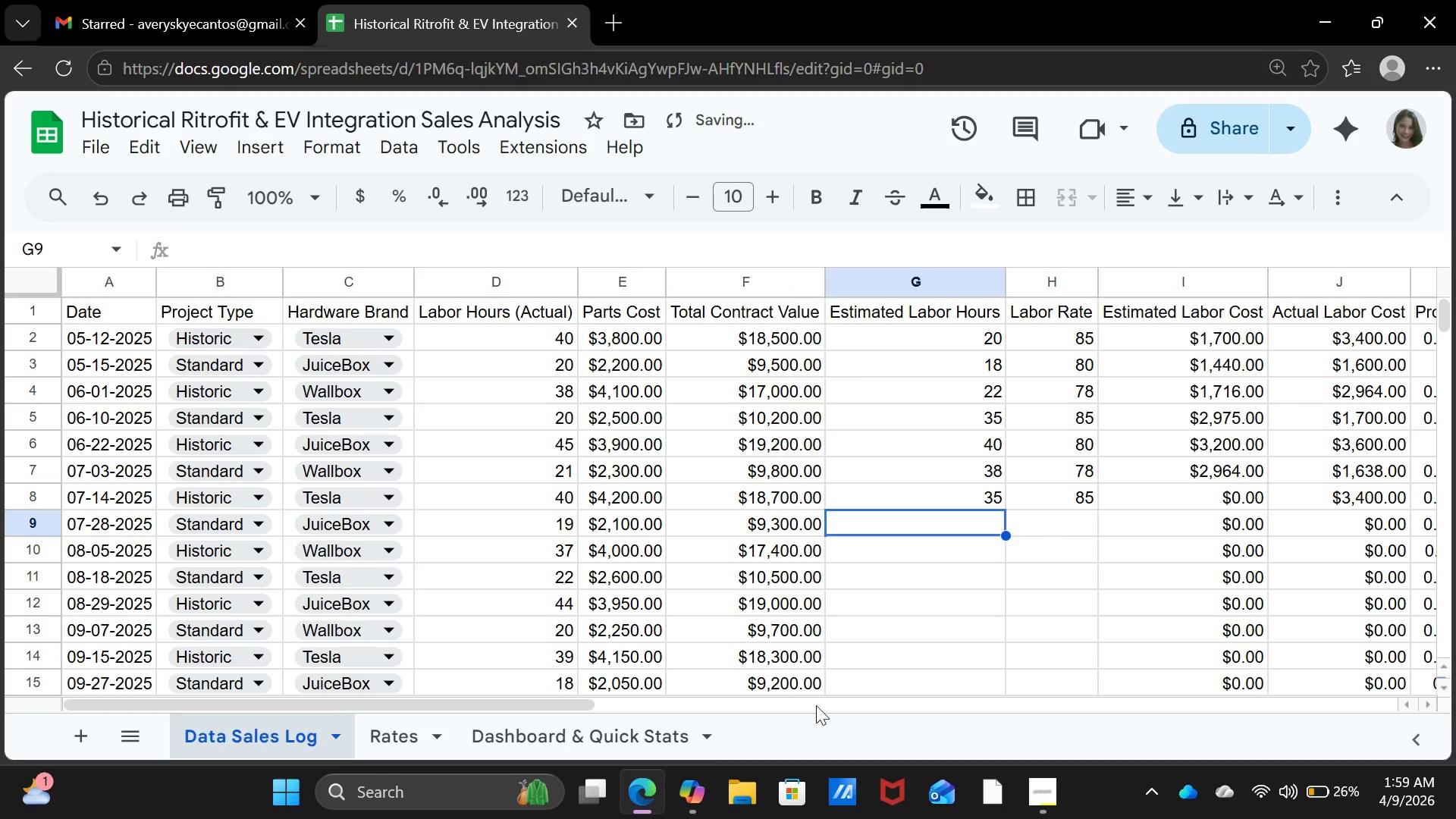 
left_click([388, 754])
 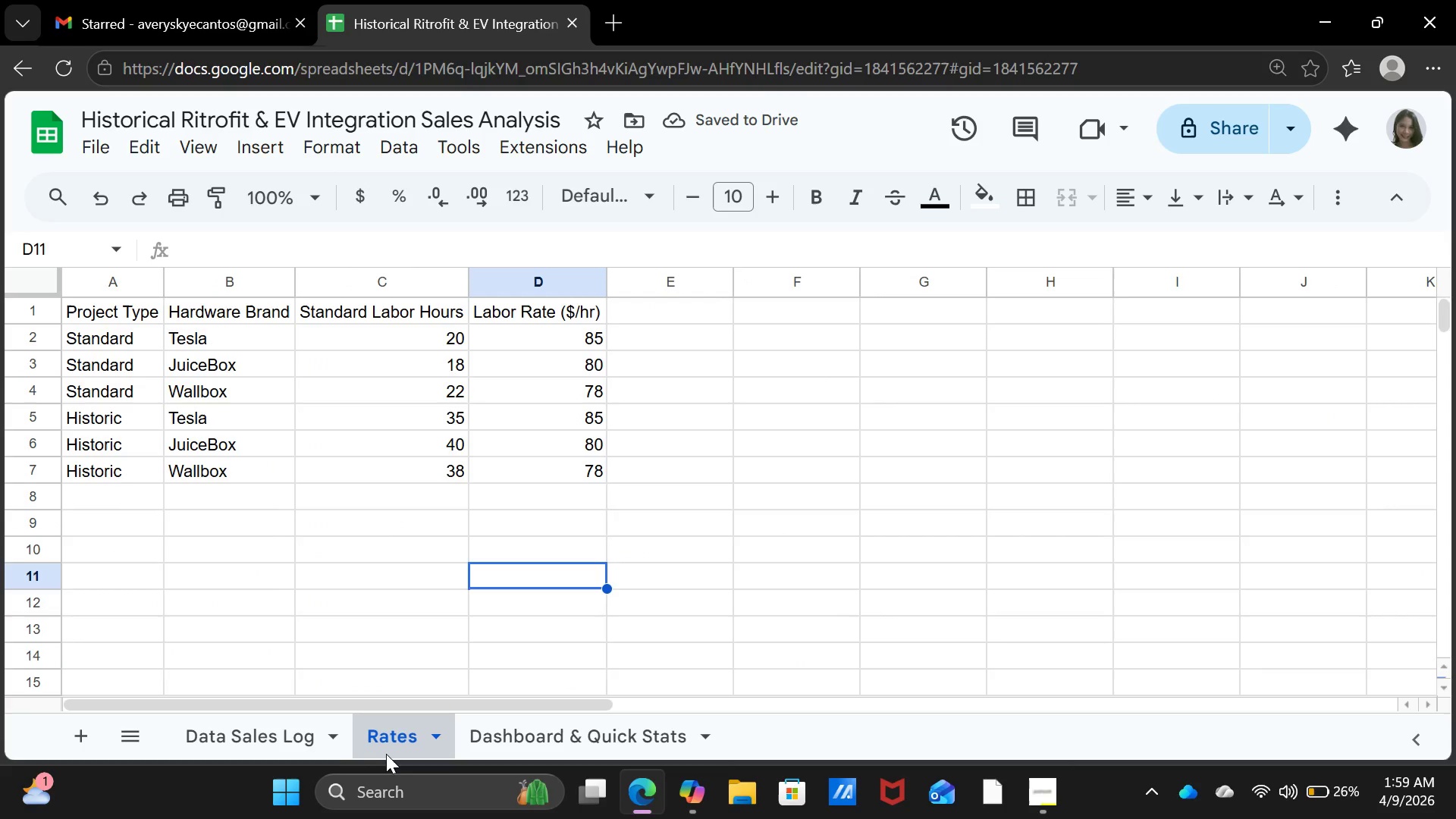 
left_click([295, 742])
 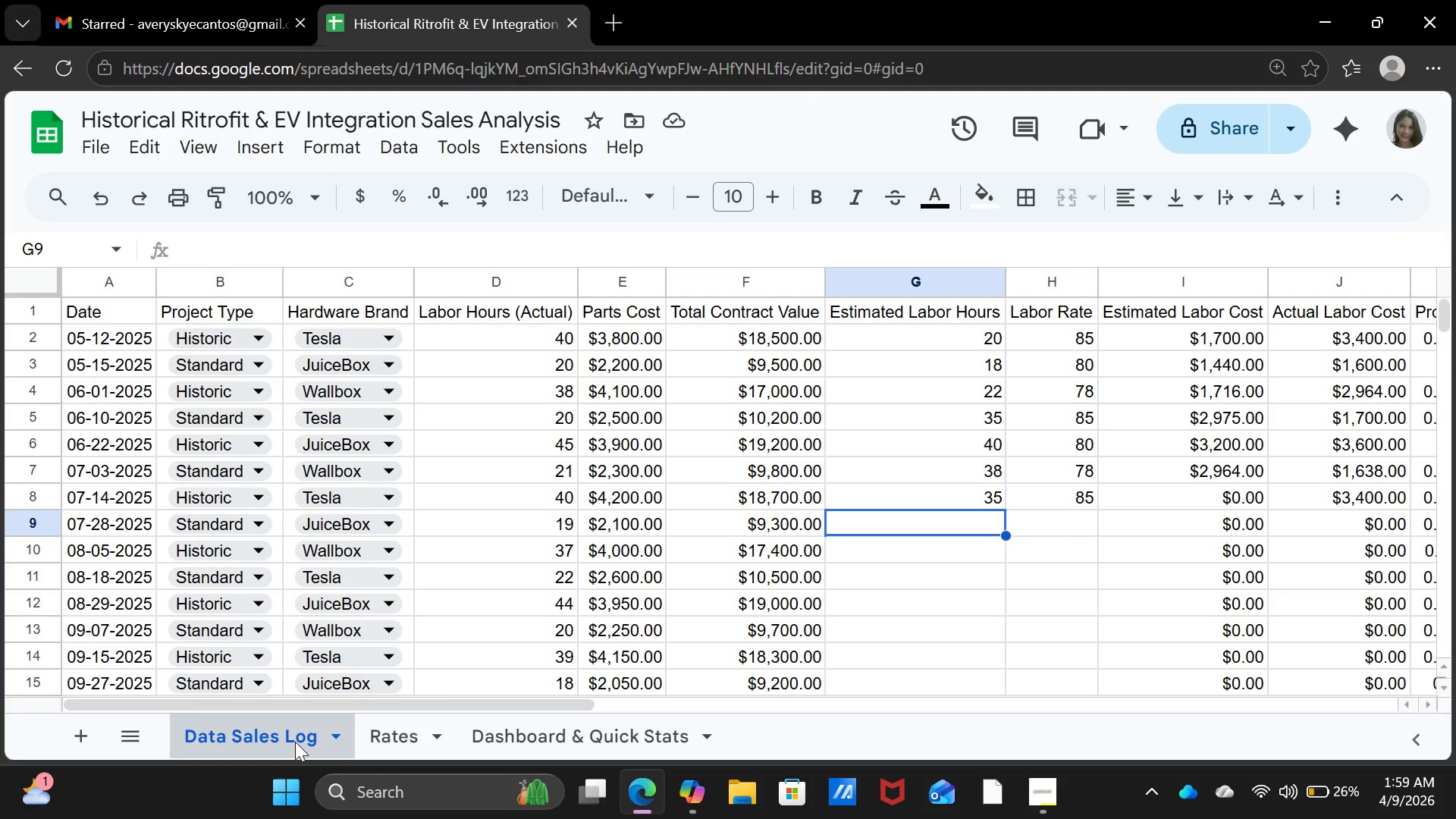 
type(18)
 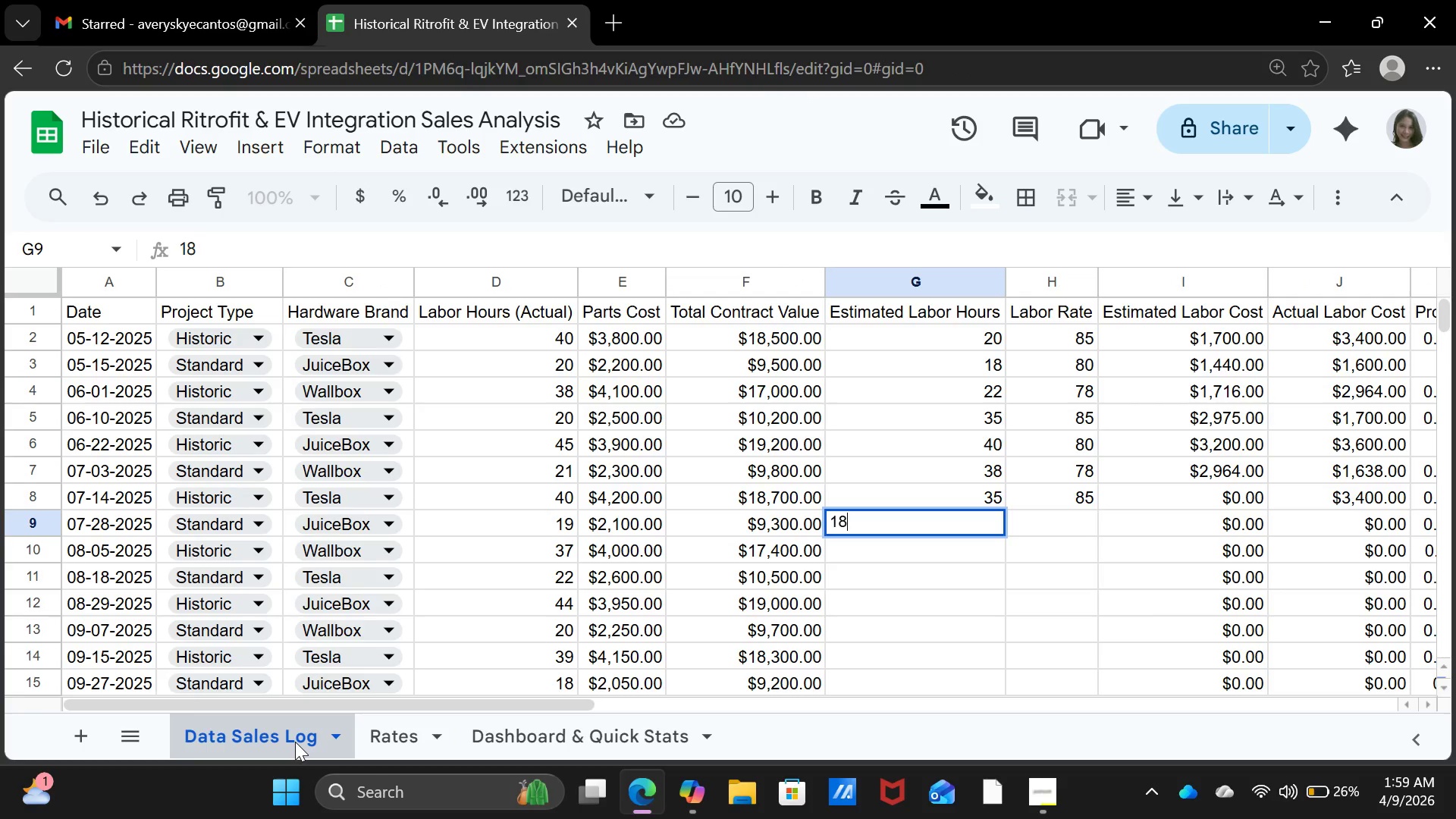 
key(ArrowRight)
 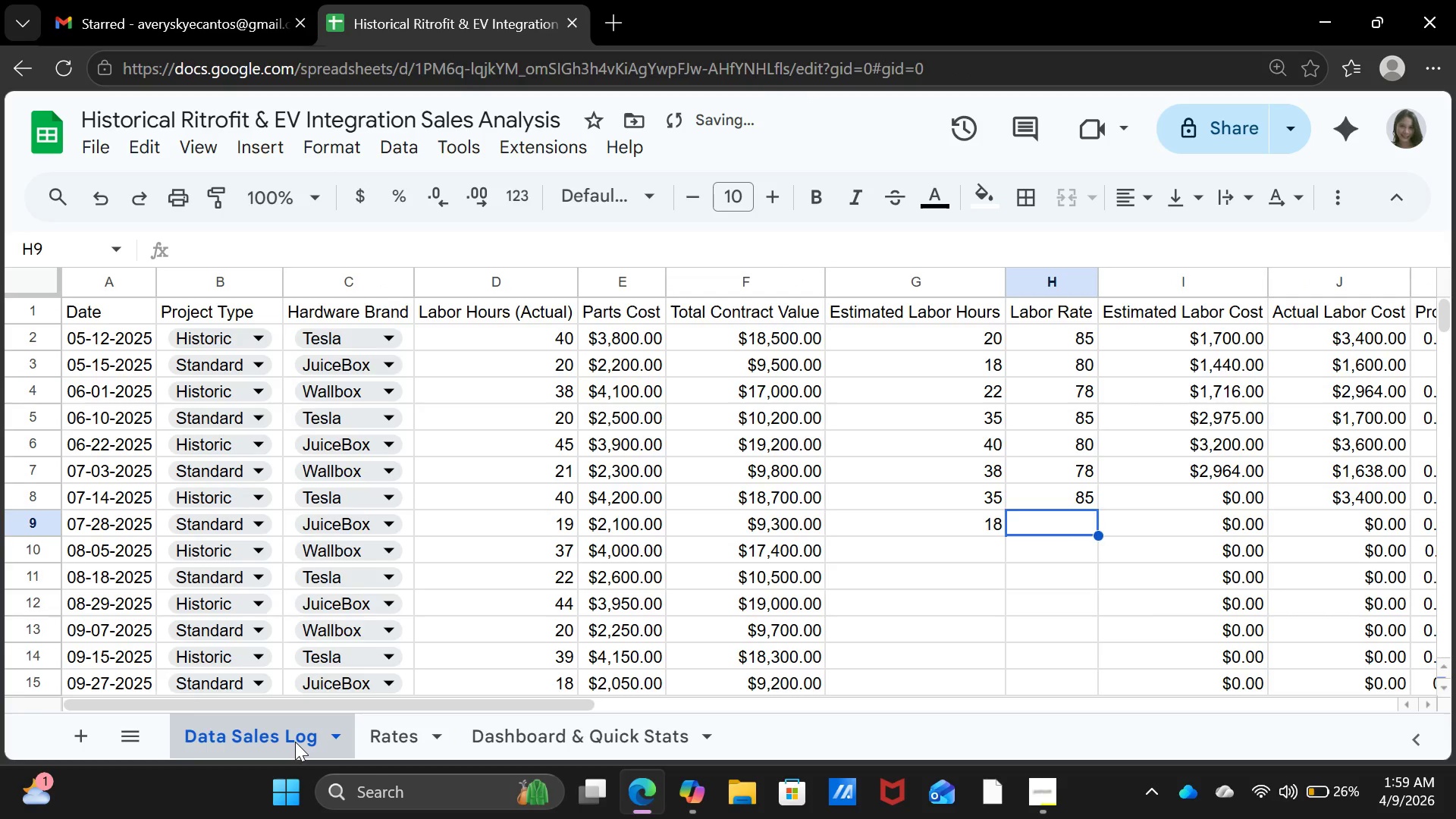 
type(80)
 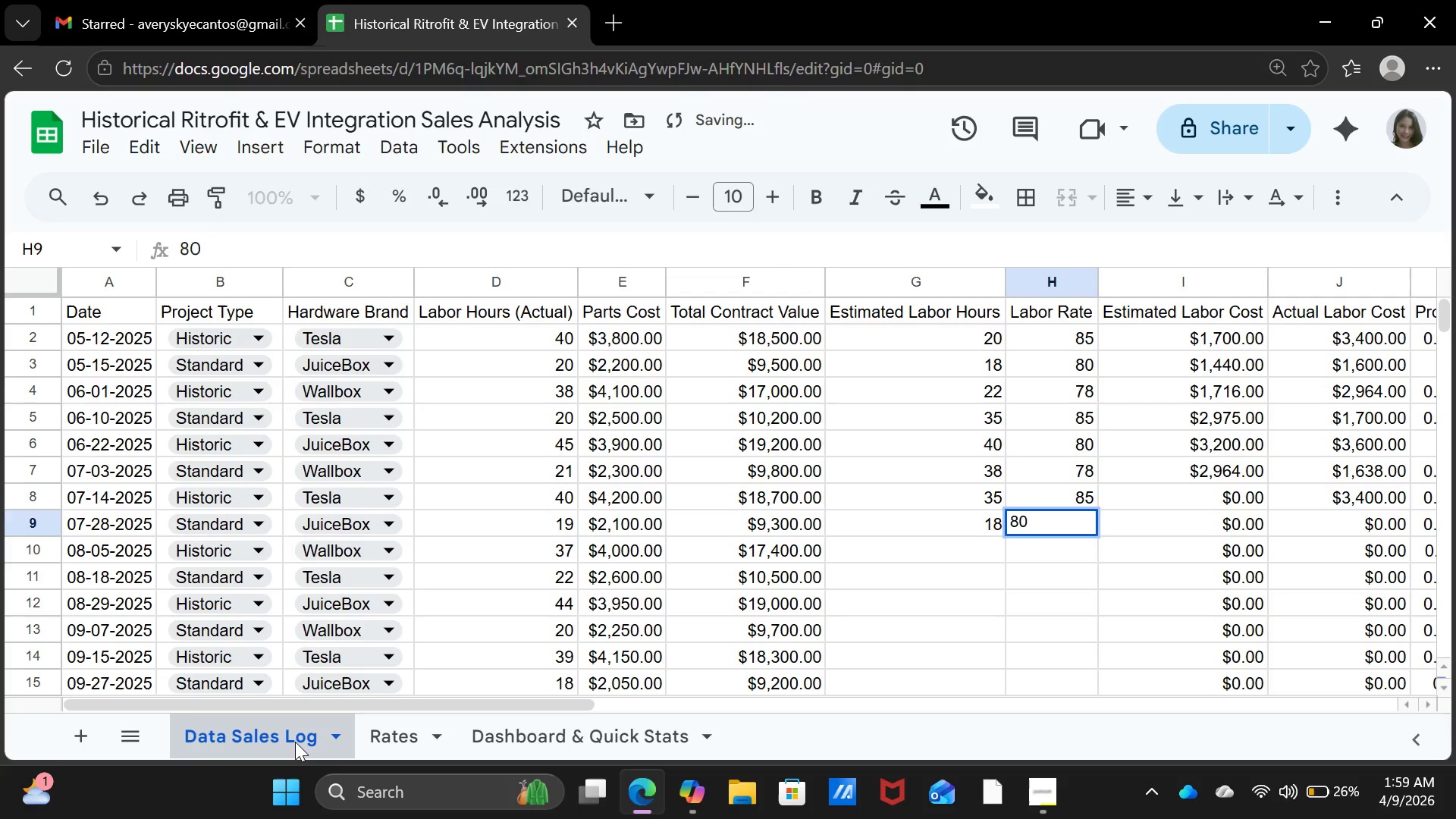 
key(ArrowDown)
 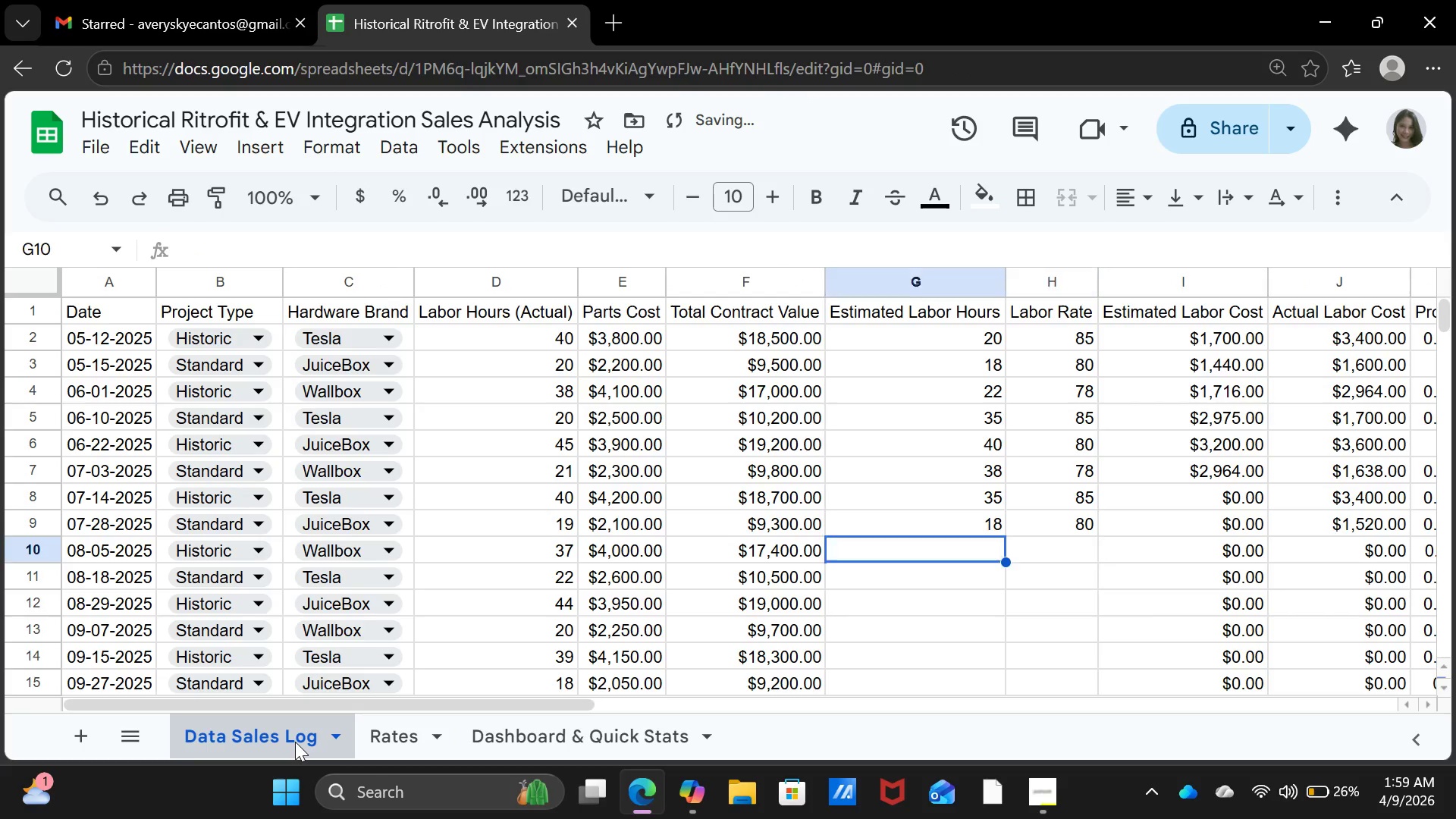 
key(ArrowLeft)
 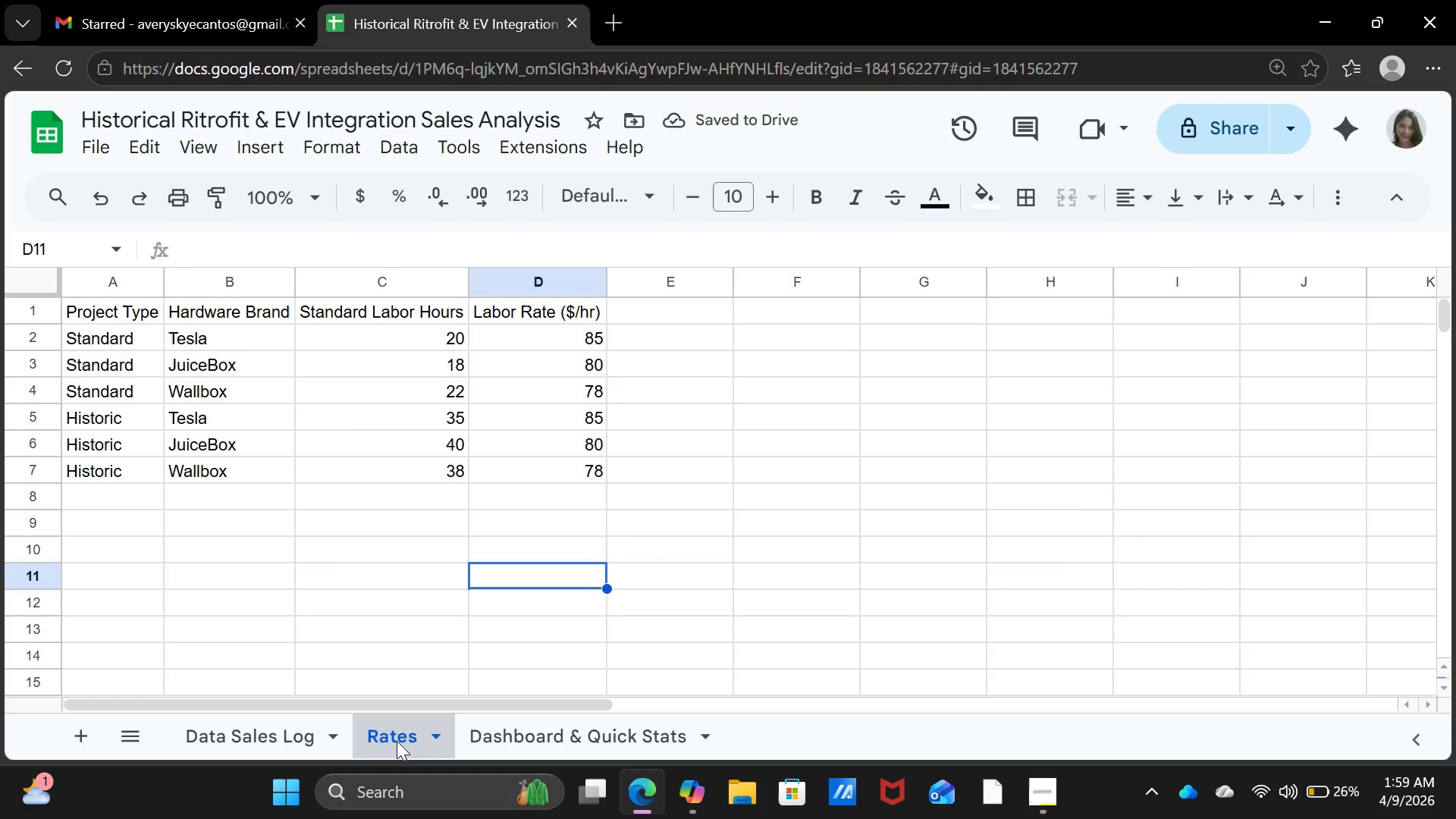 
wait(6.2)
 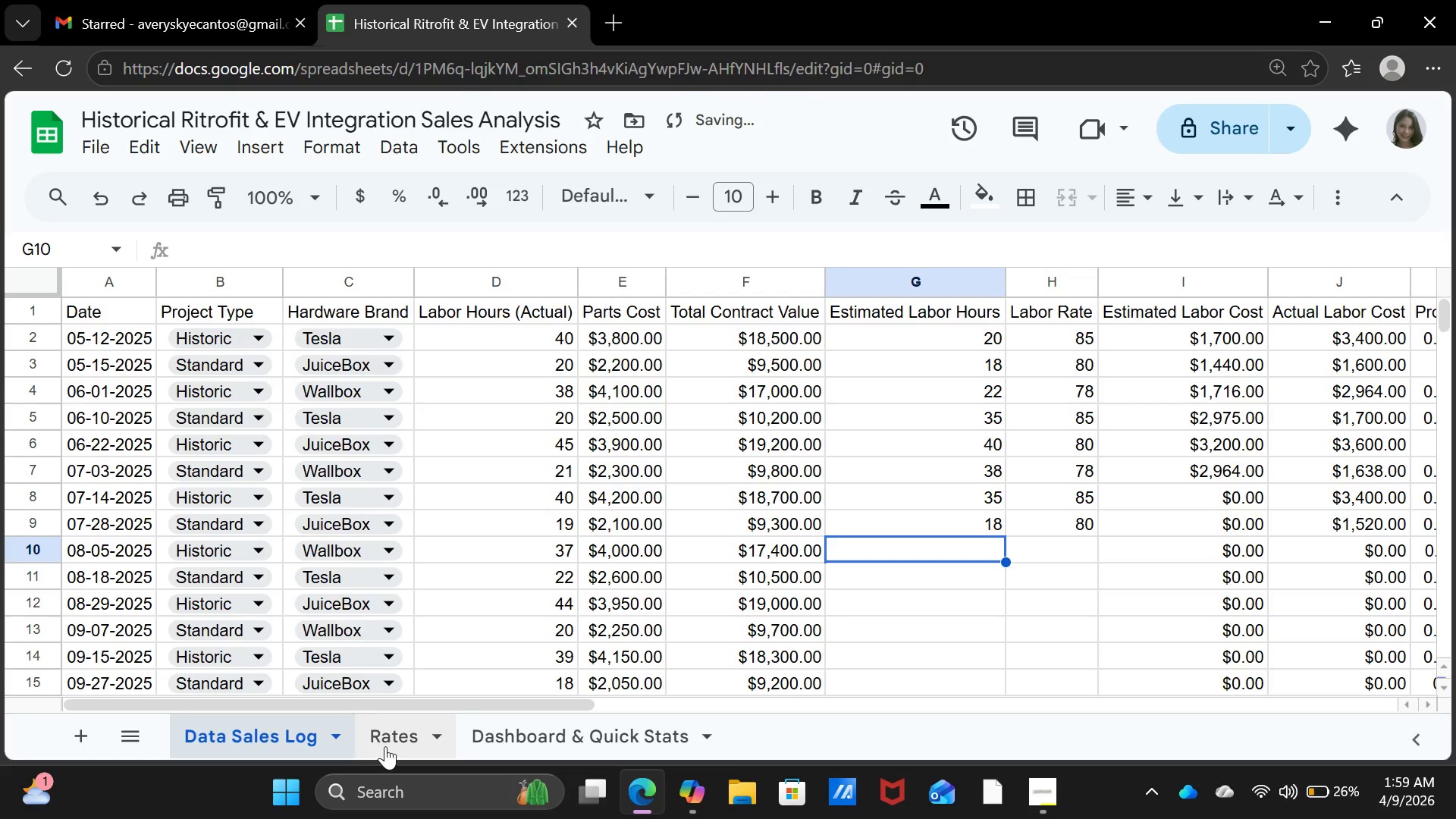 
left_click([292, 746])
 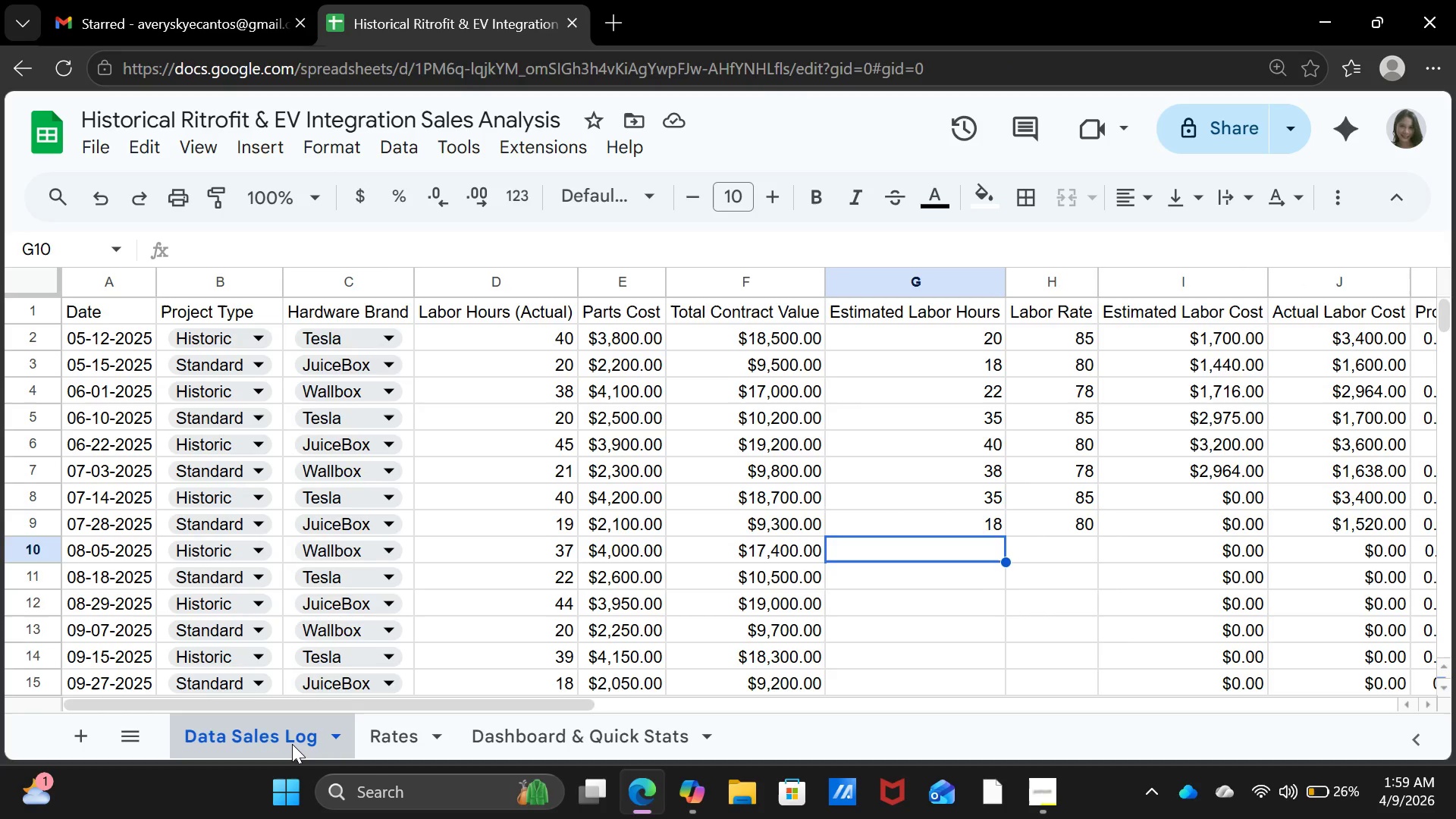 
type(38)
 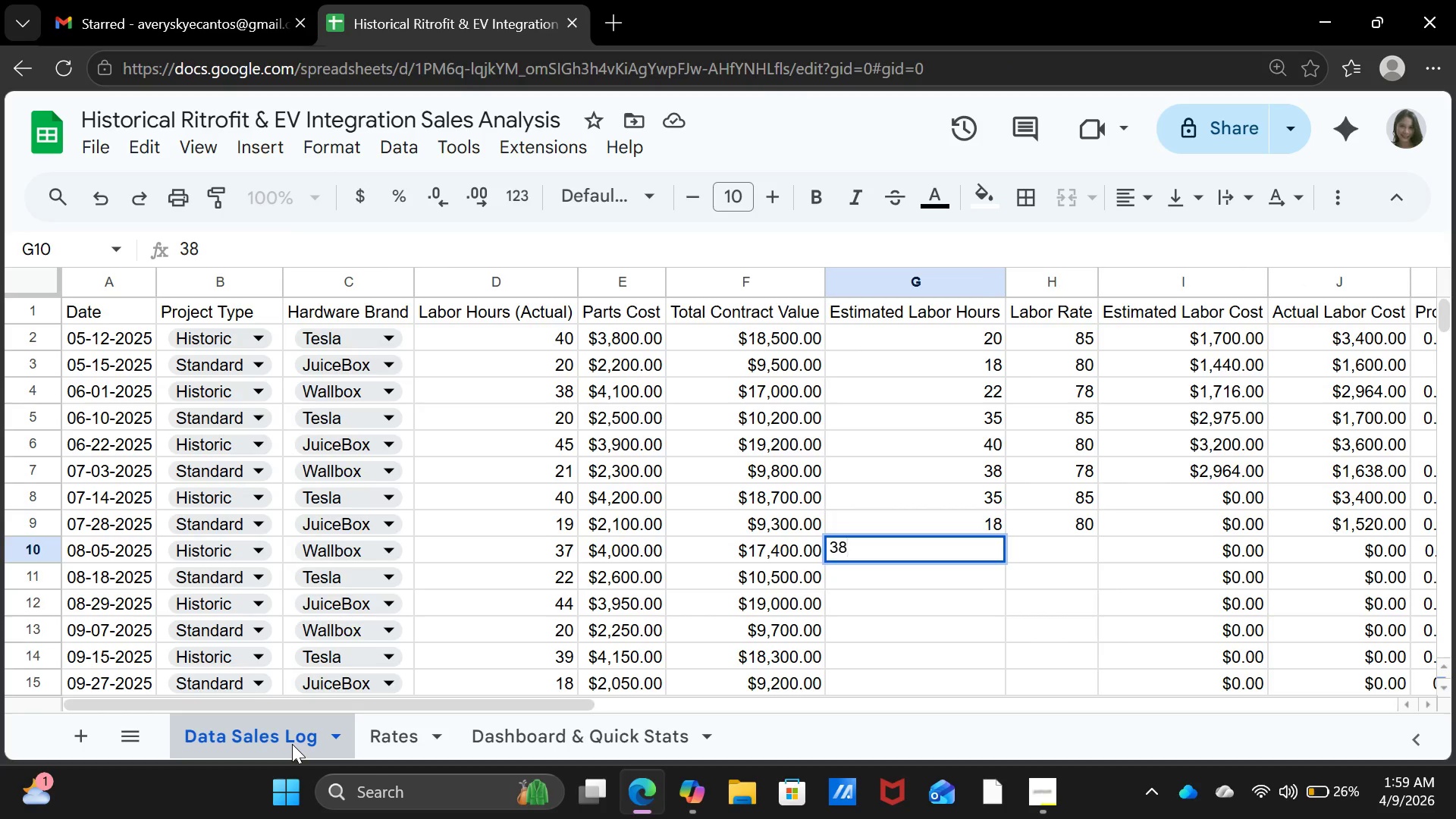 
key(ArrowRight)
 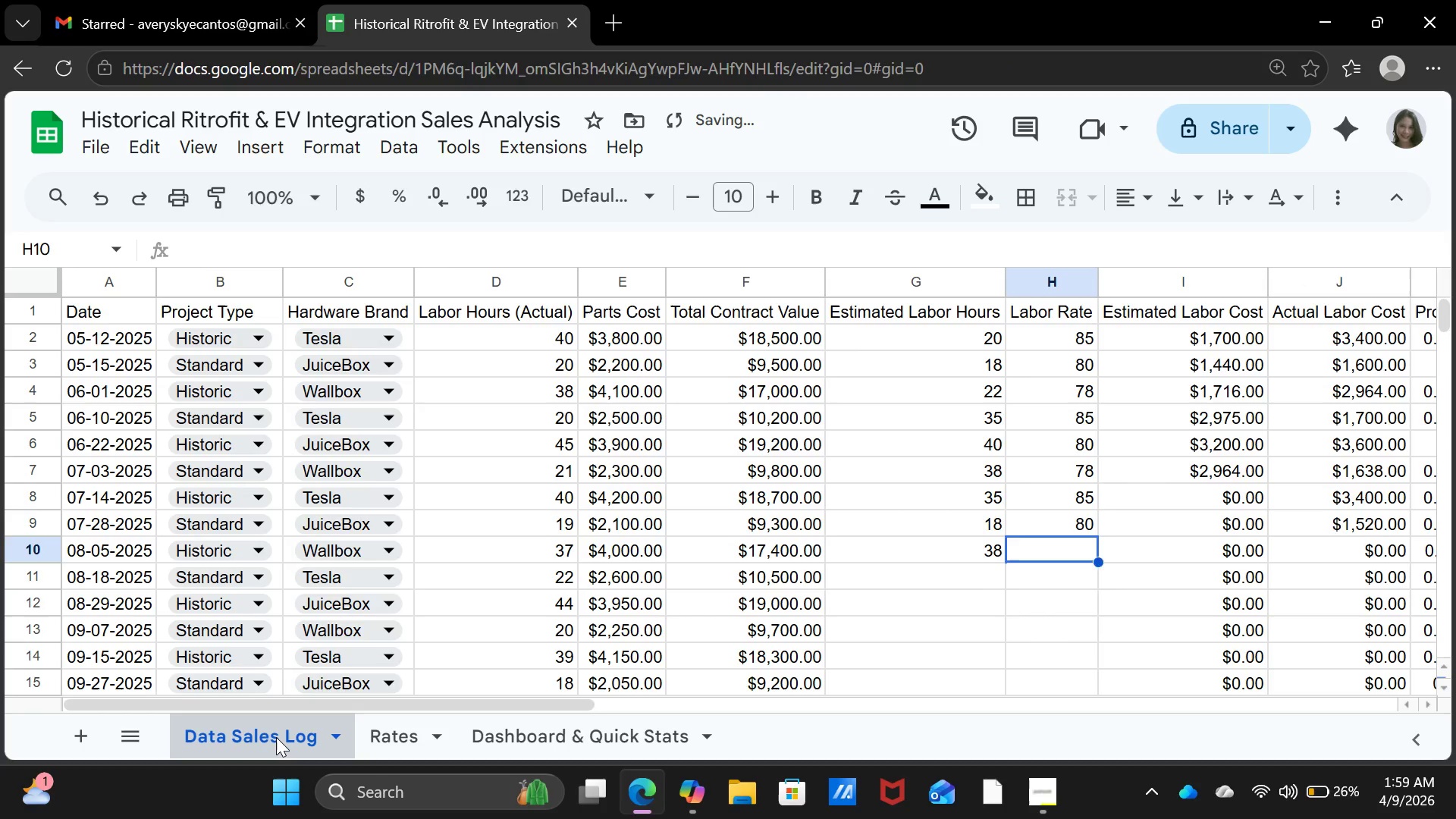 
type(78)
 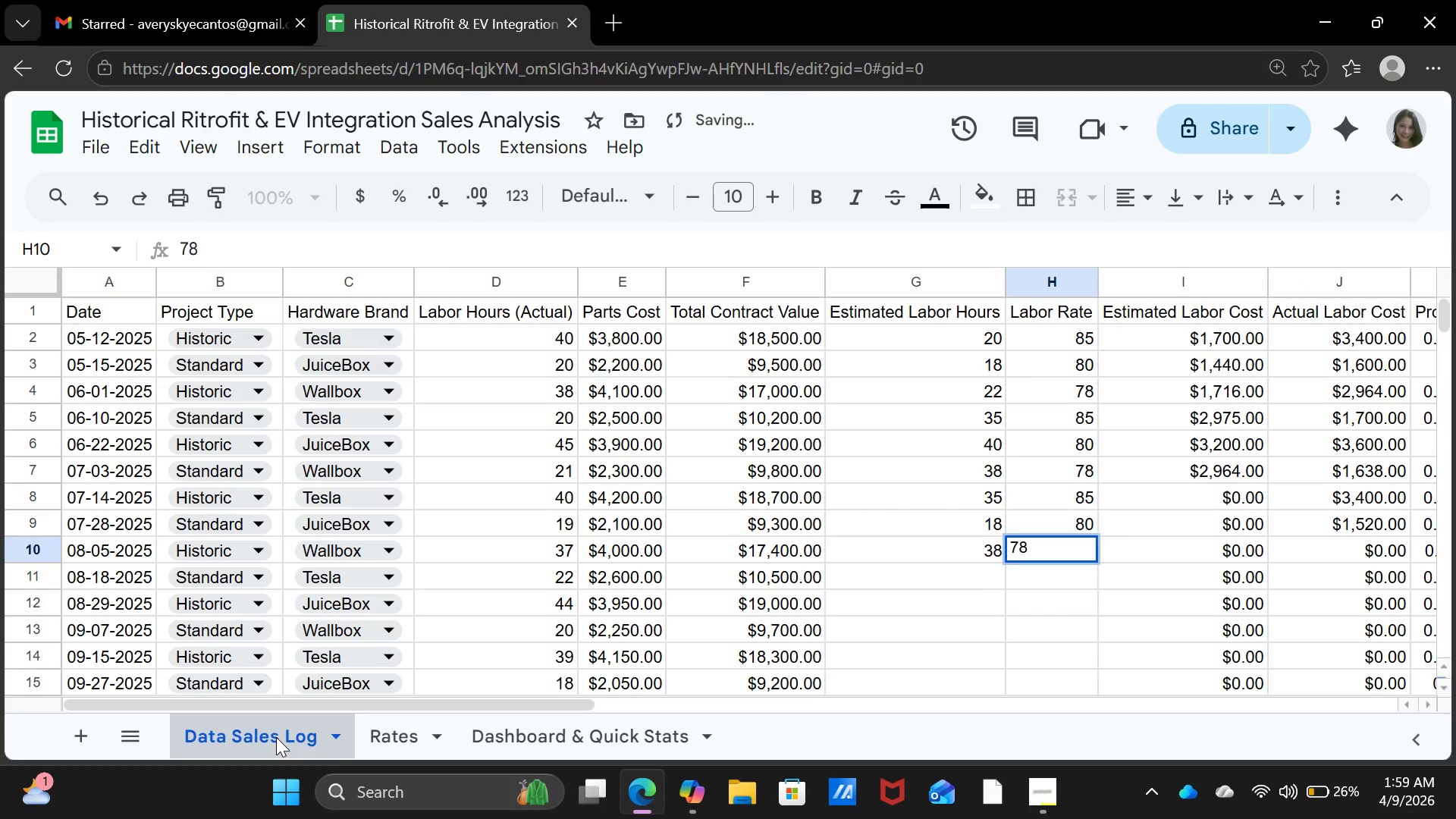 
key(ArrowDown)
 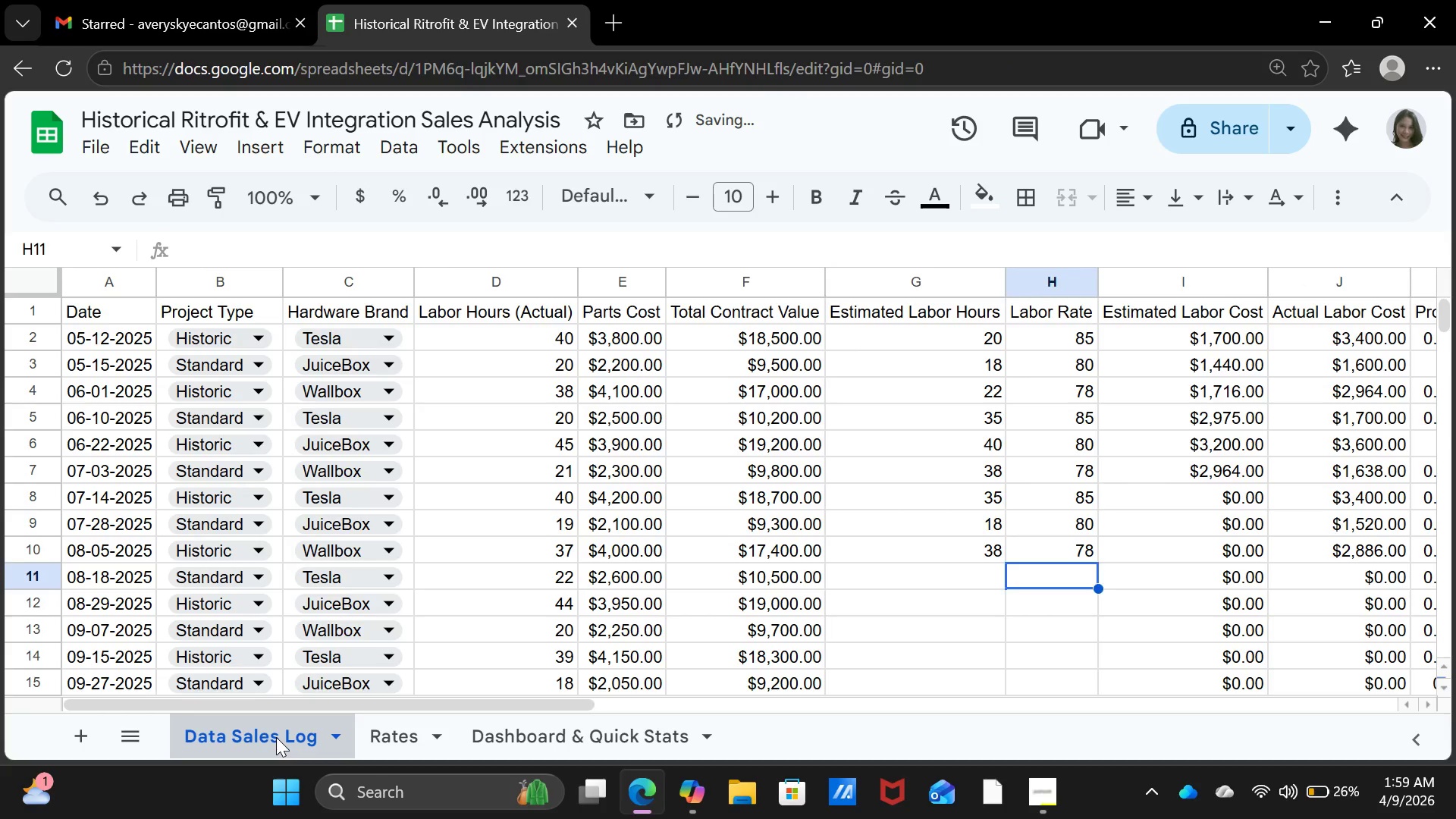 
key(ArrowLeft)
 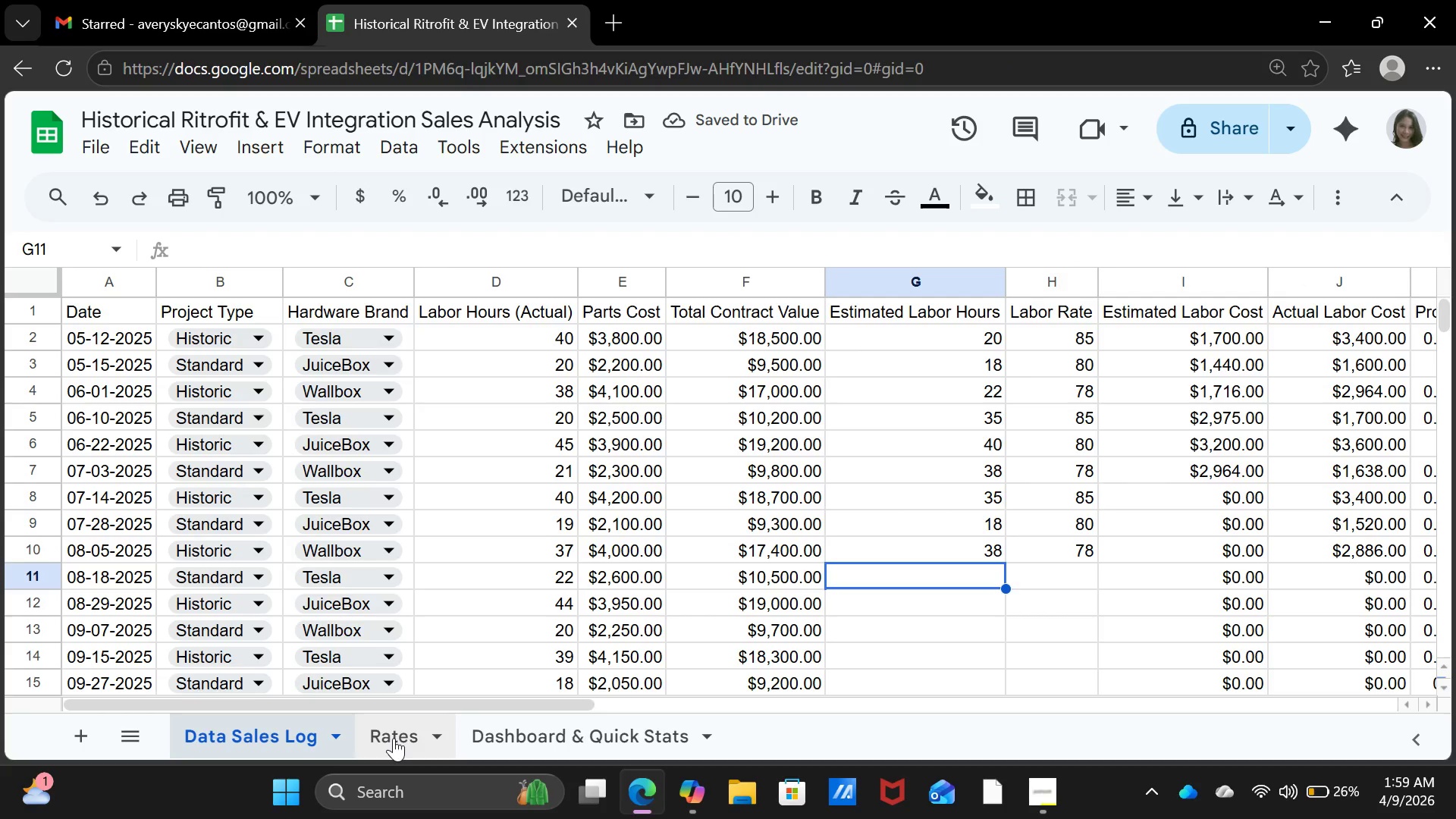 
left_click([394, 738])
 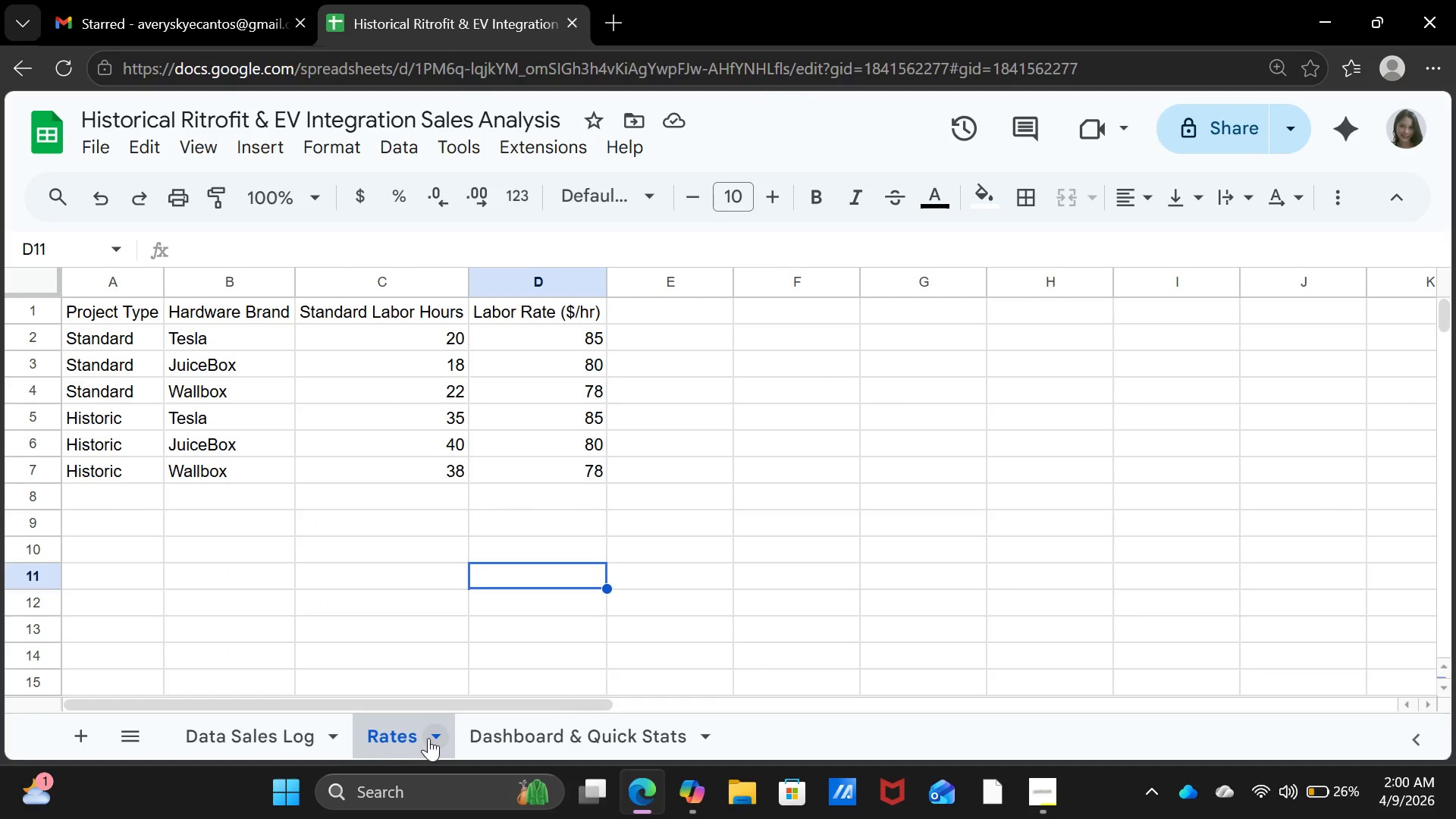 
left_click([293, 730])
 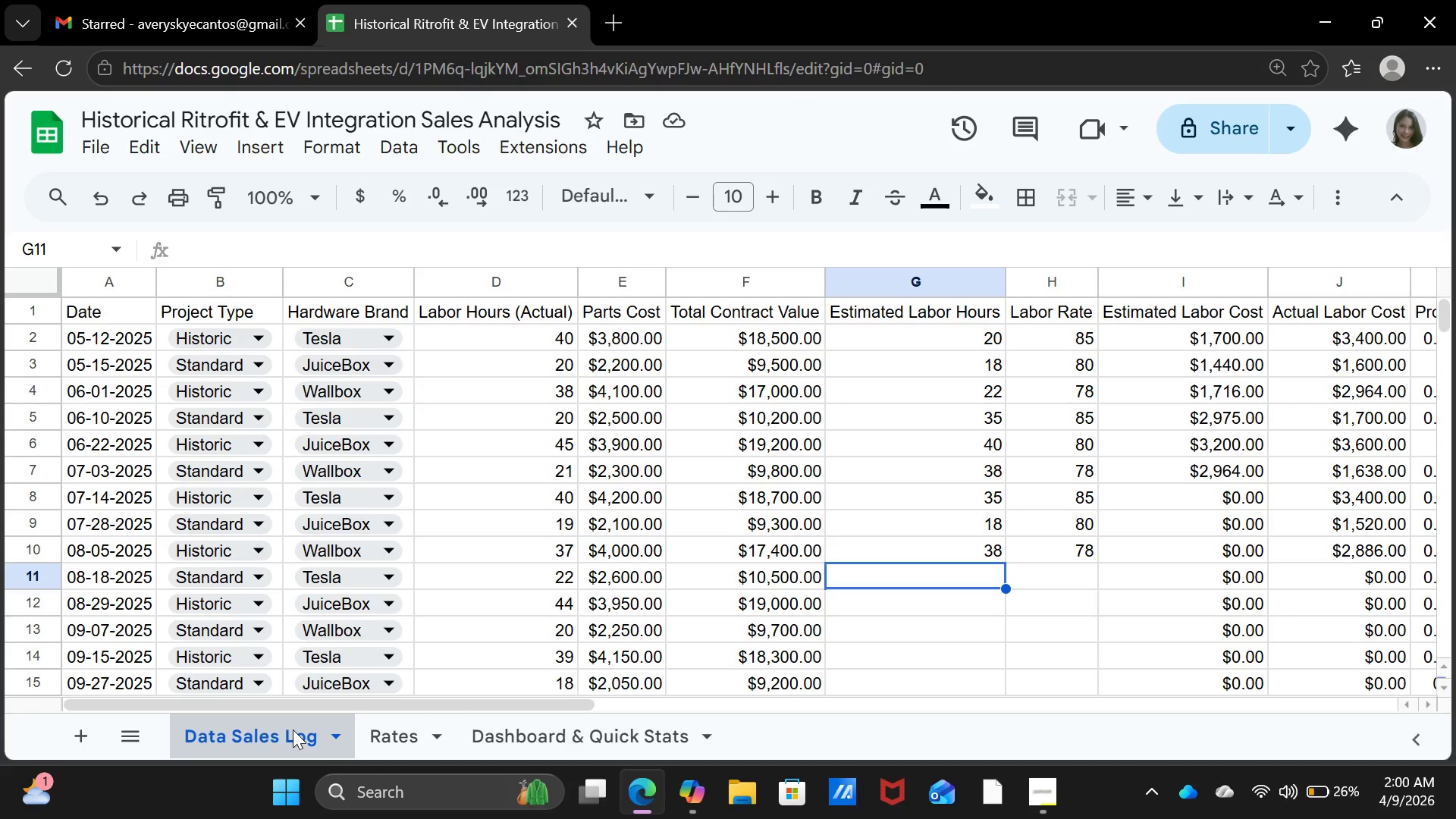 
type(20)
 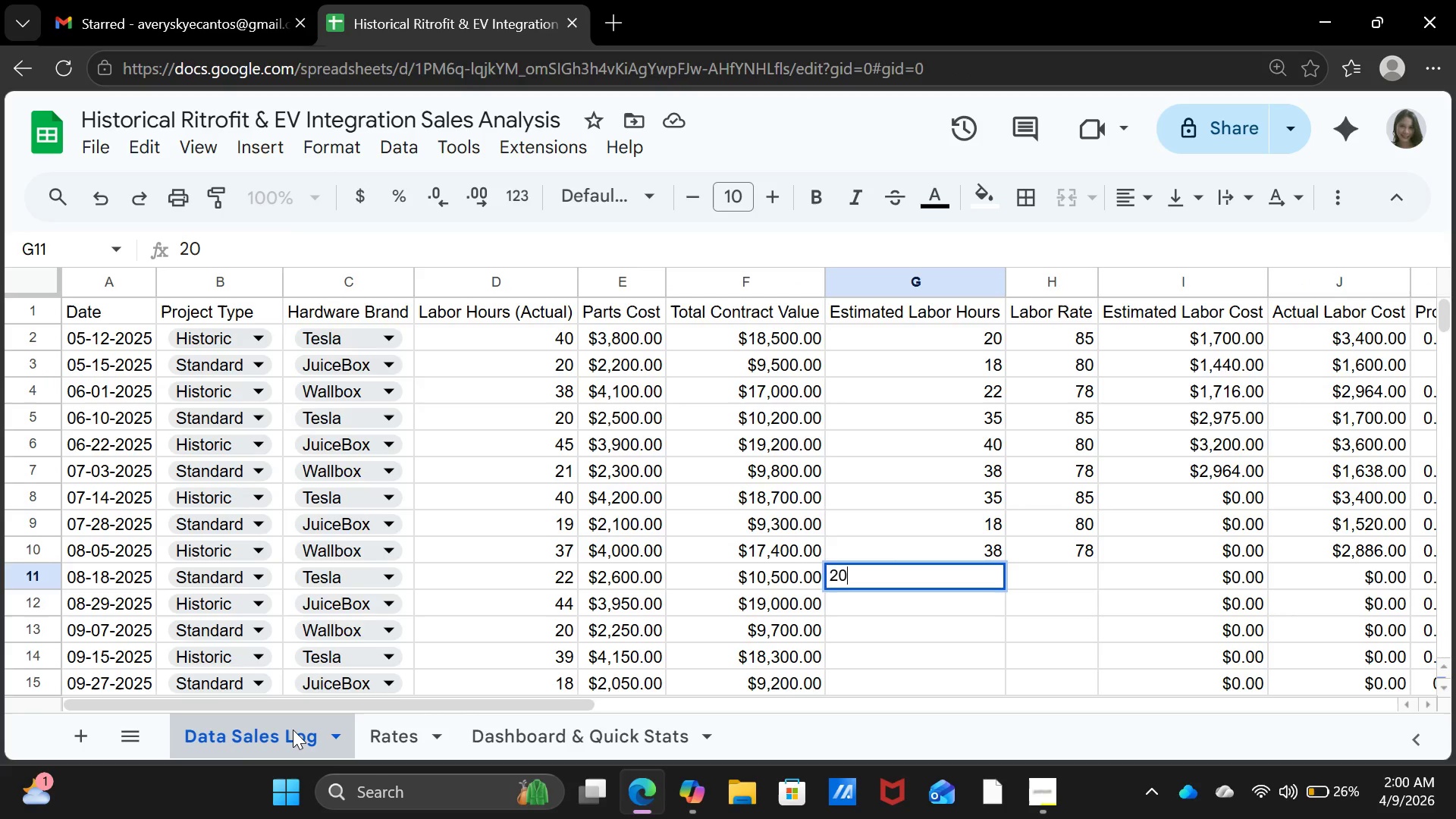 
key(ArrowRight)
 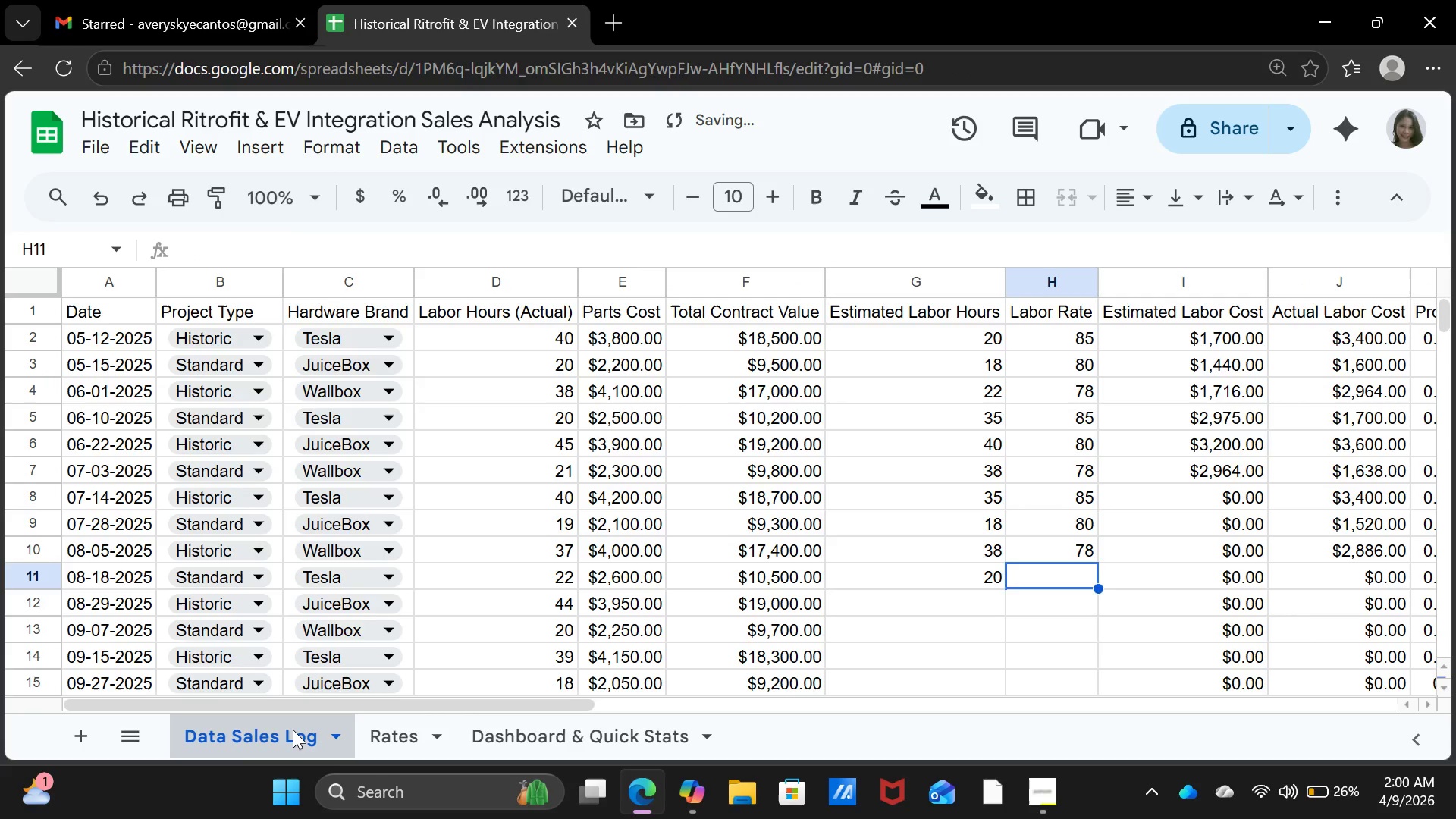 
type(85)
 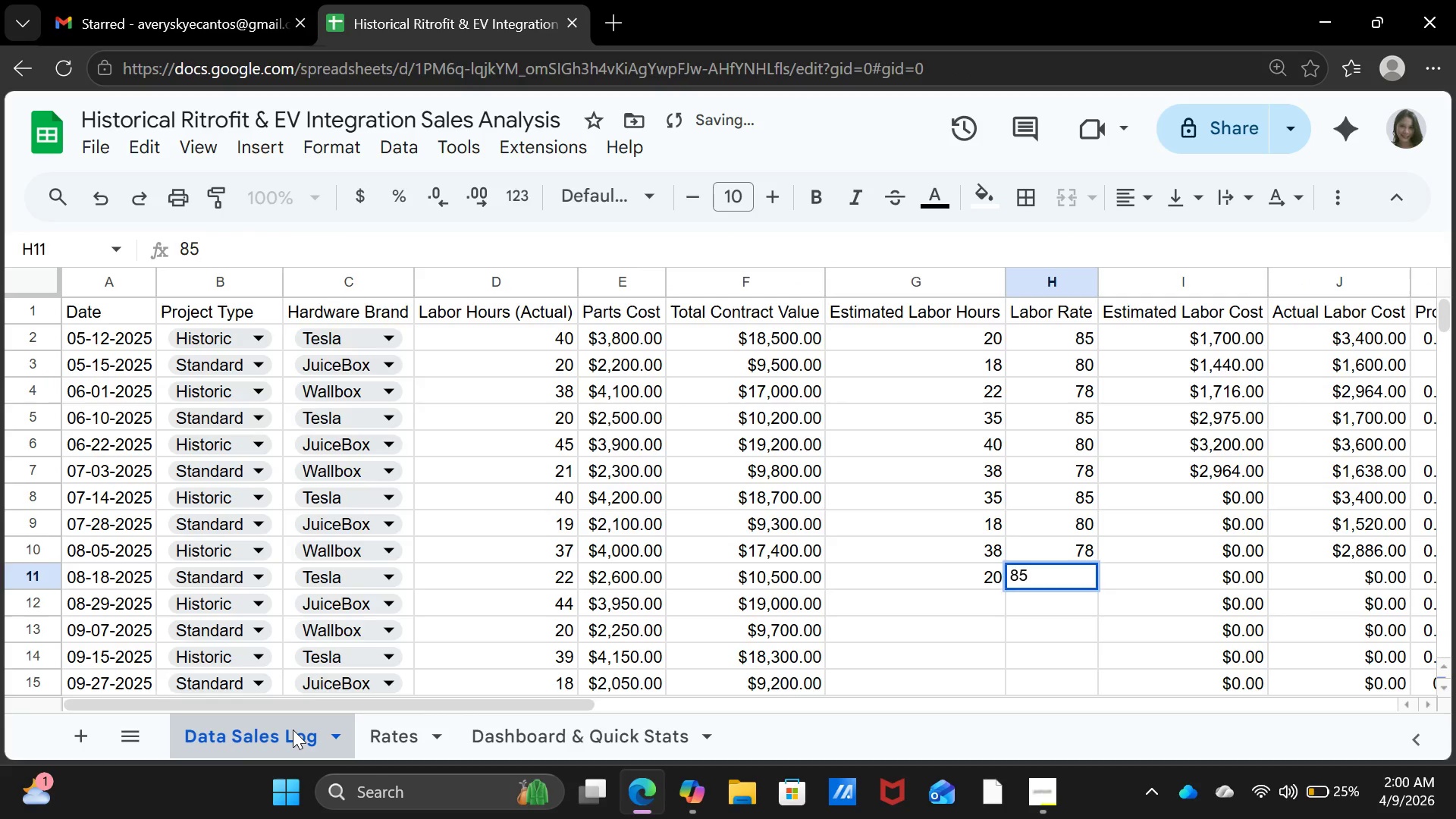 
key(ArrowDown)
 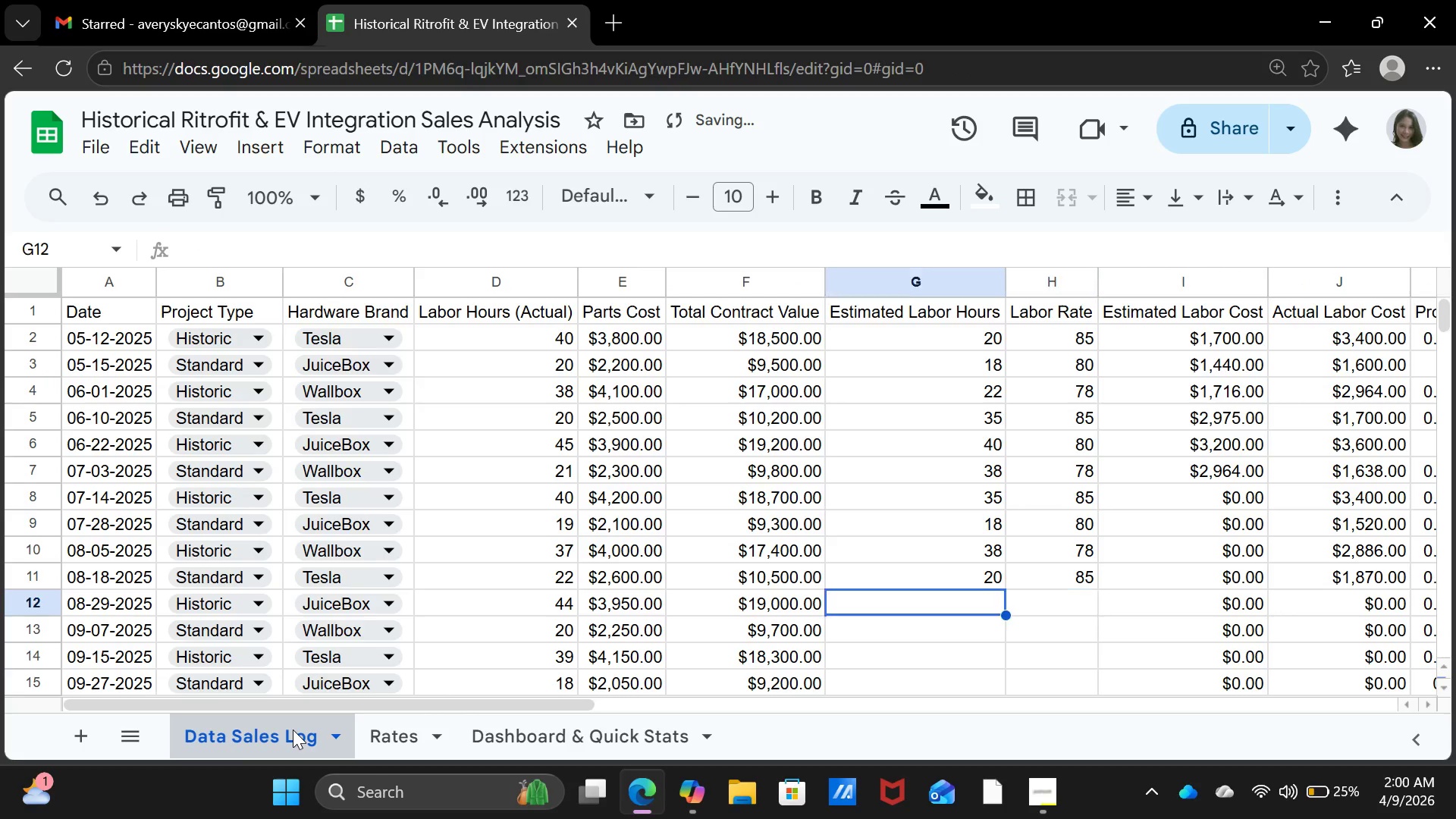 
key(ArrowLeft)
 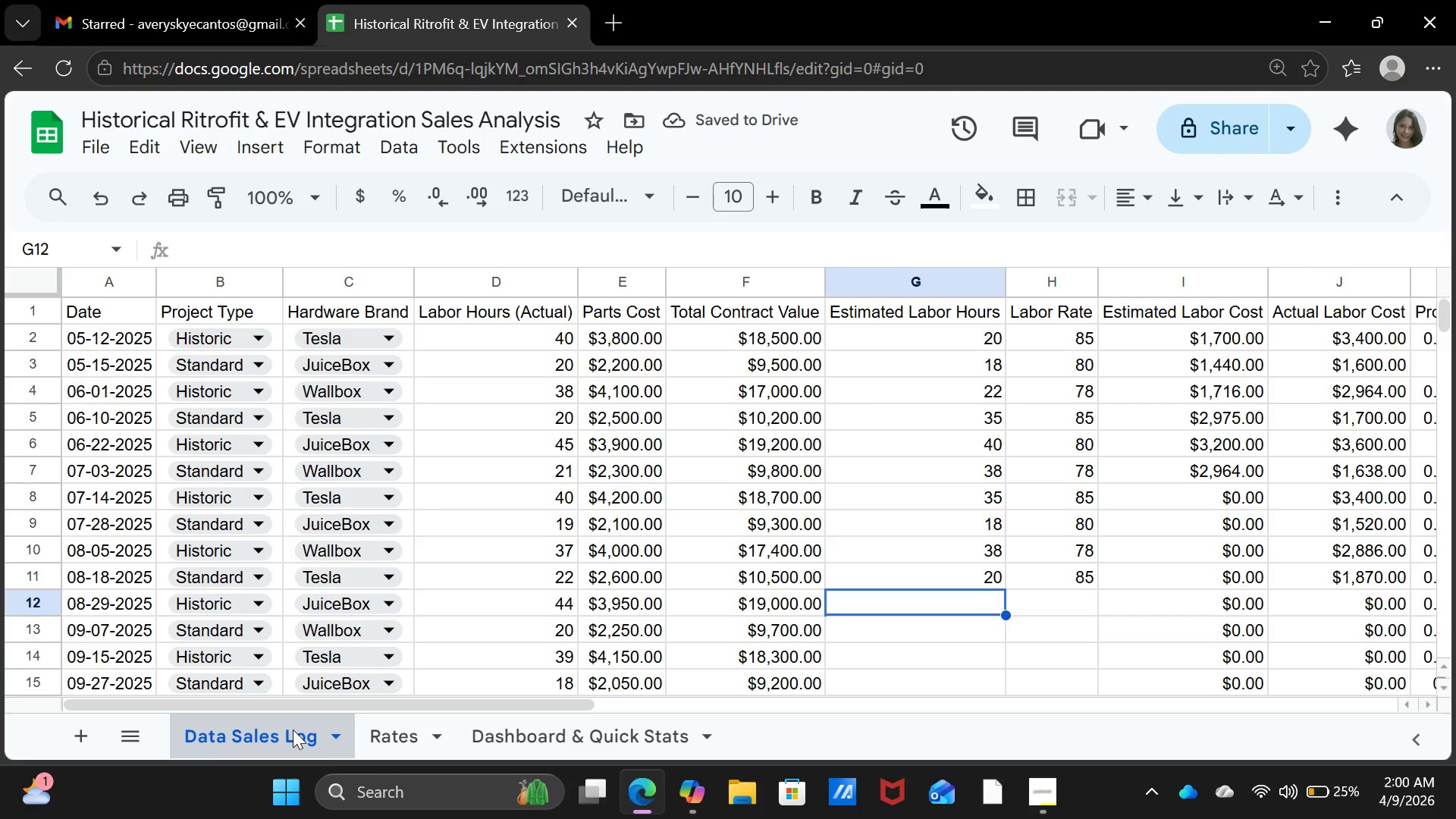 
left_click([293, 730])
 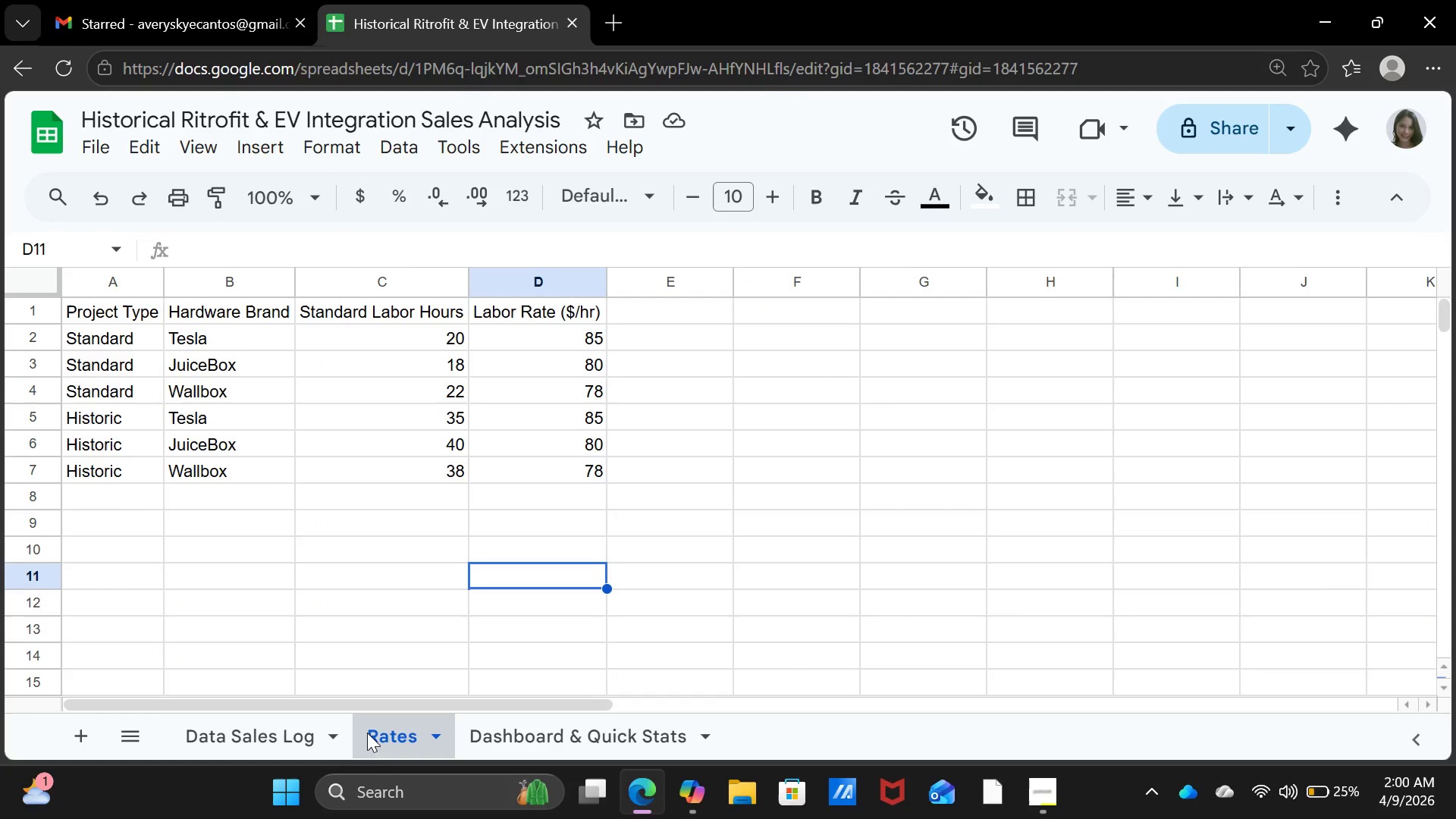 
left_click([306, 744])
 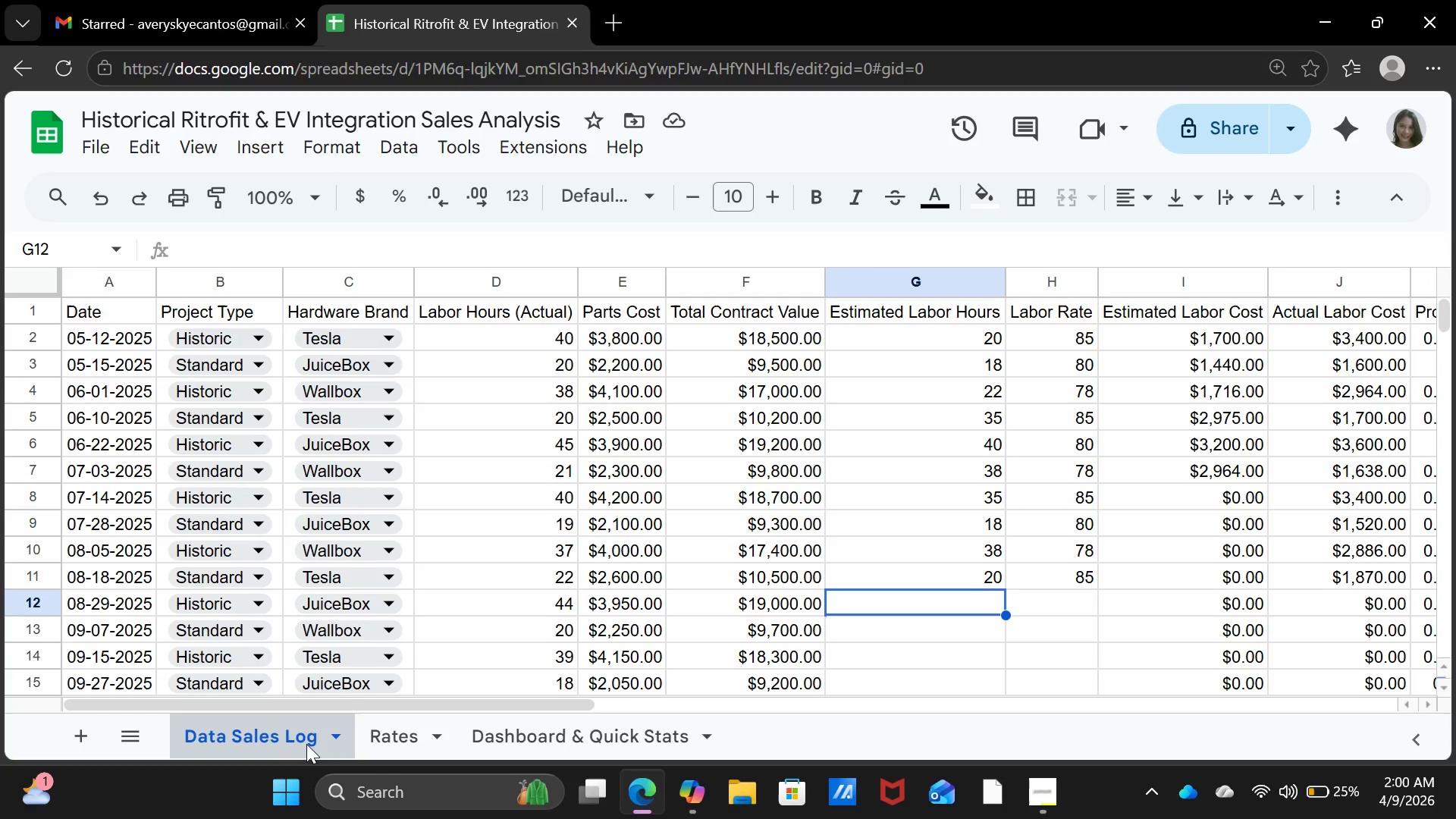 
type(40)
 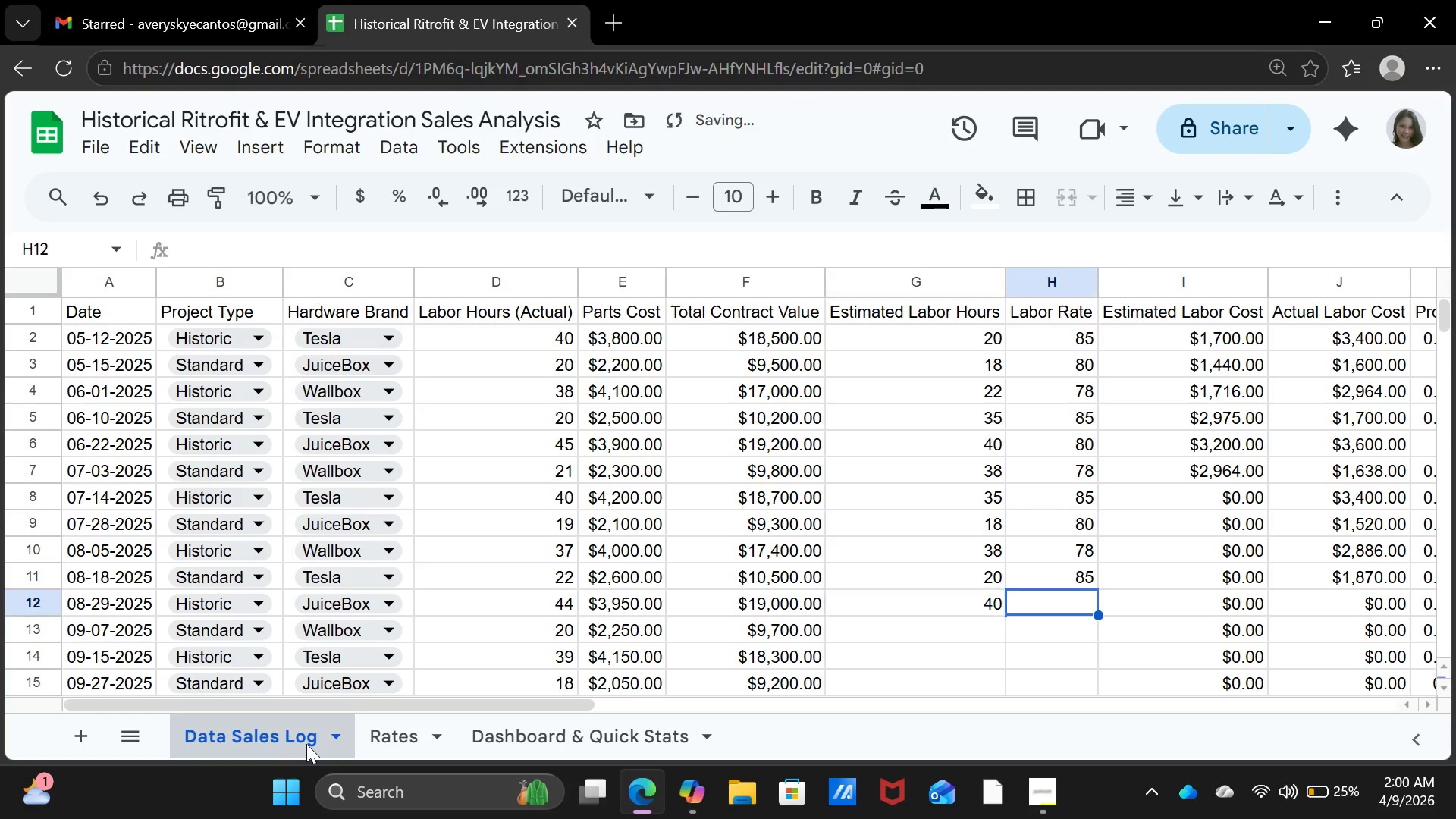 
key(ArrowRight)
 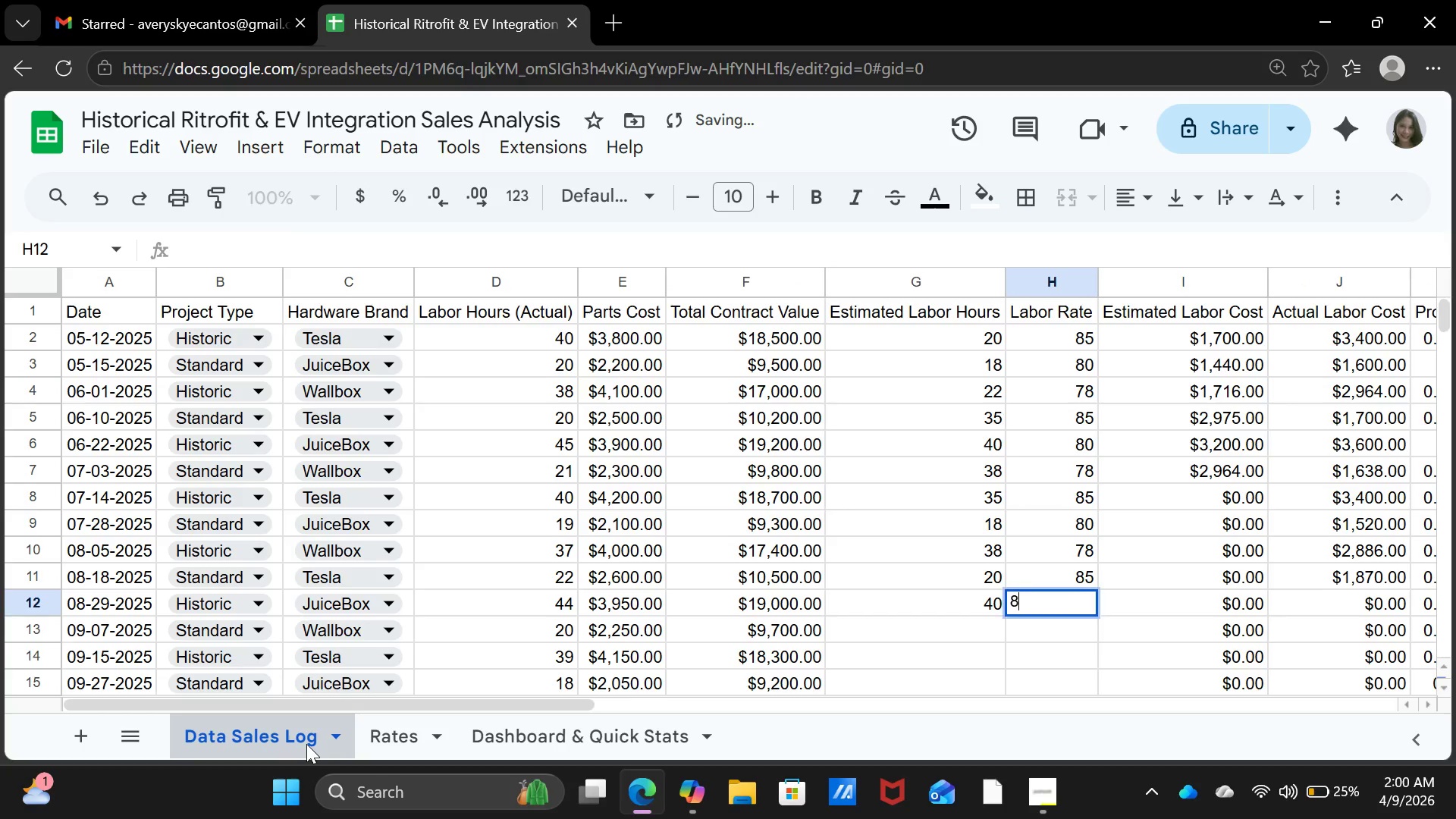 
type(80)
 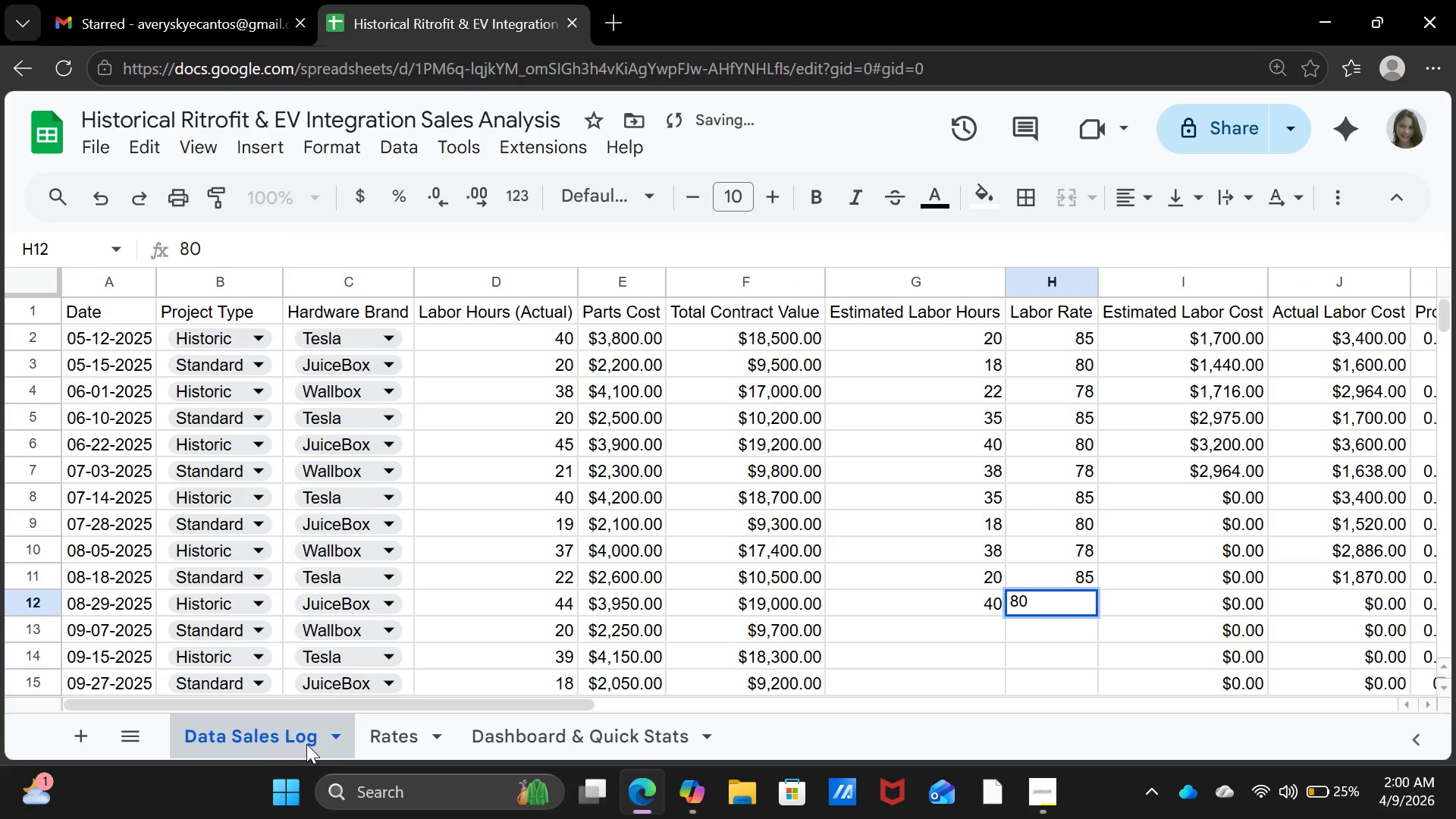 
key(ArrowDown)
 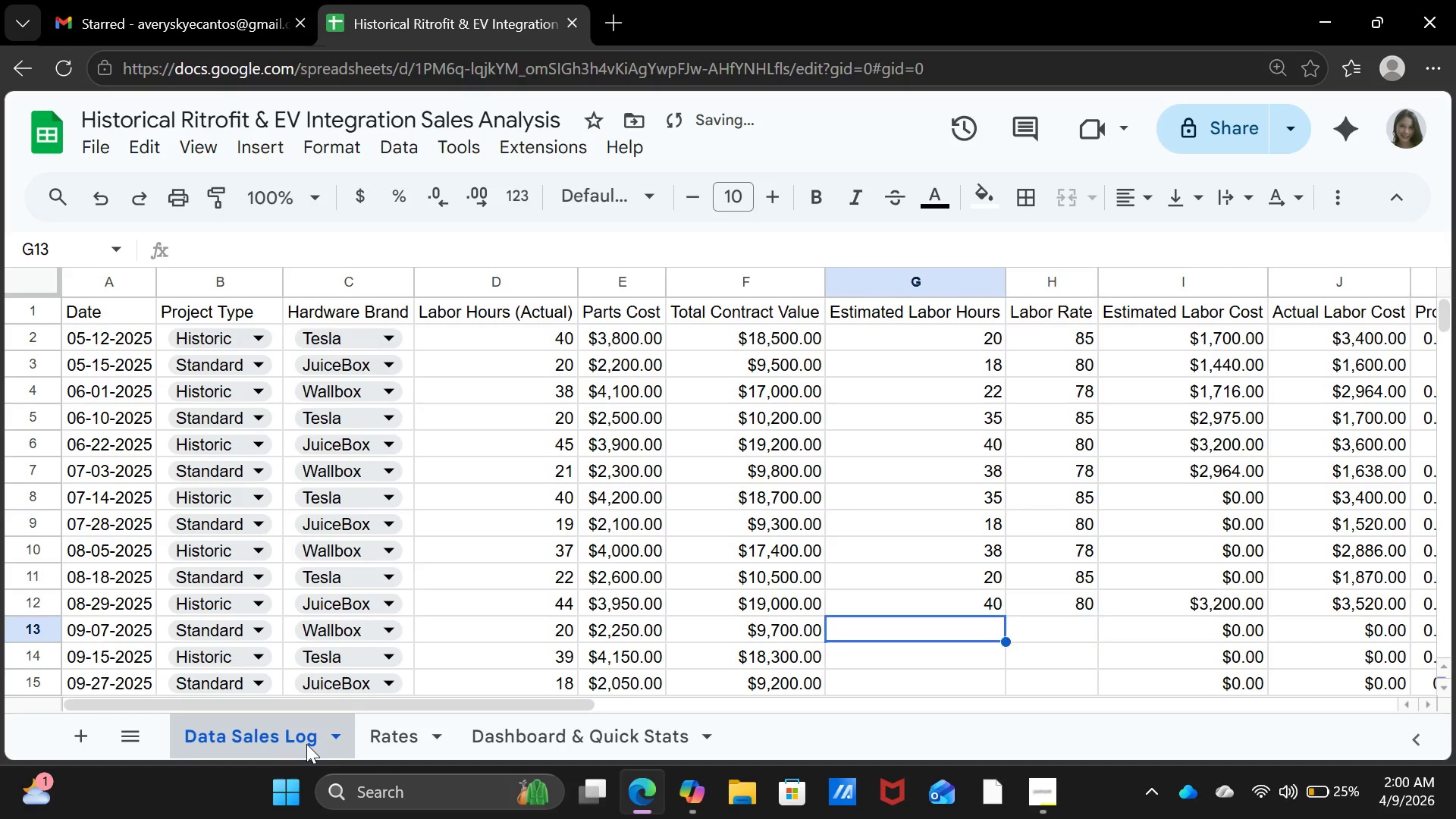 
key(ArrowLeft)
 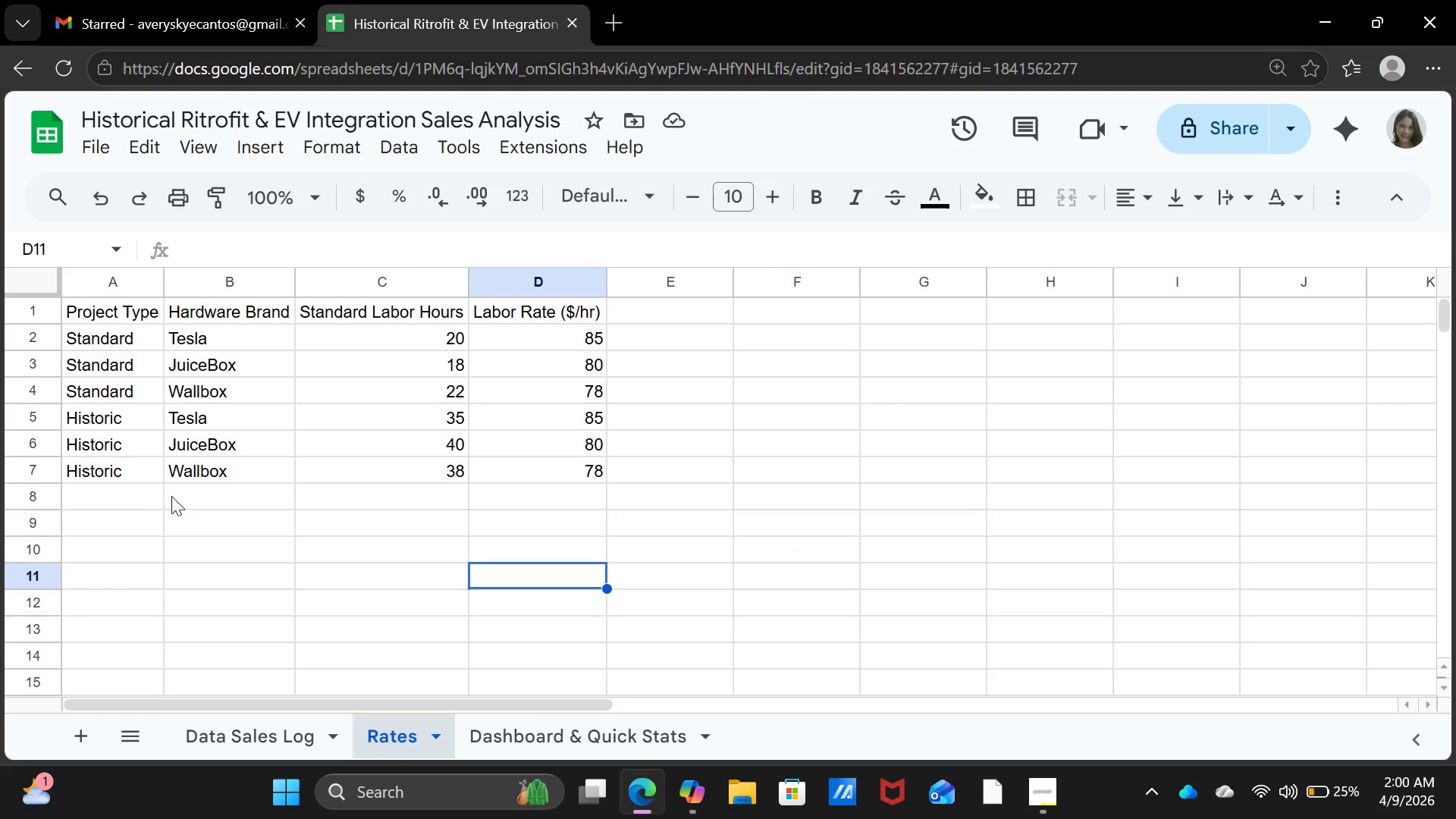 
wait(6.42)
 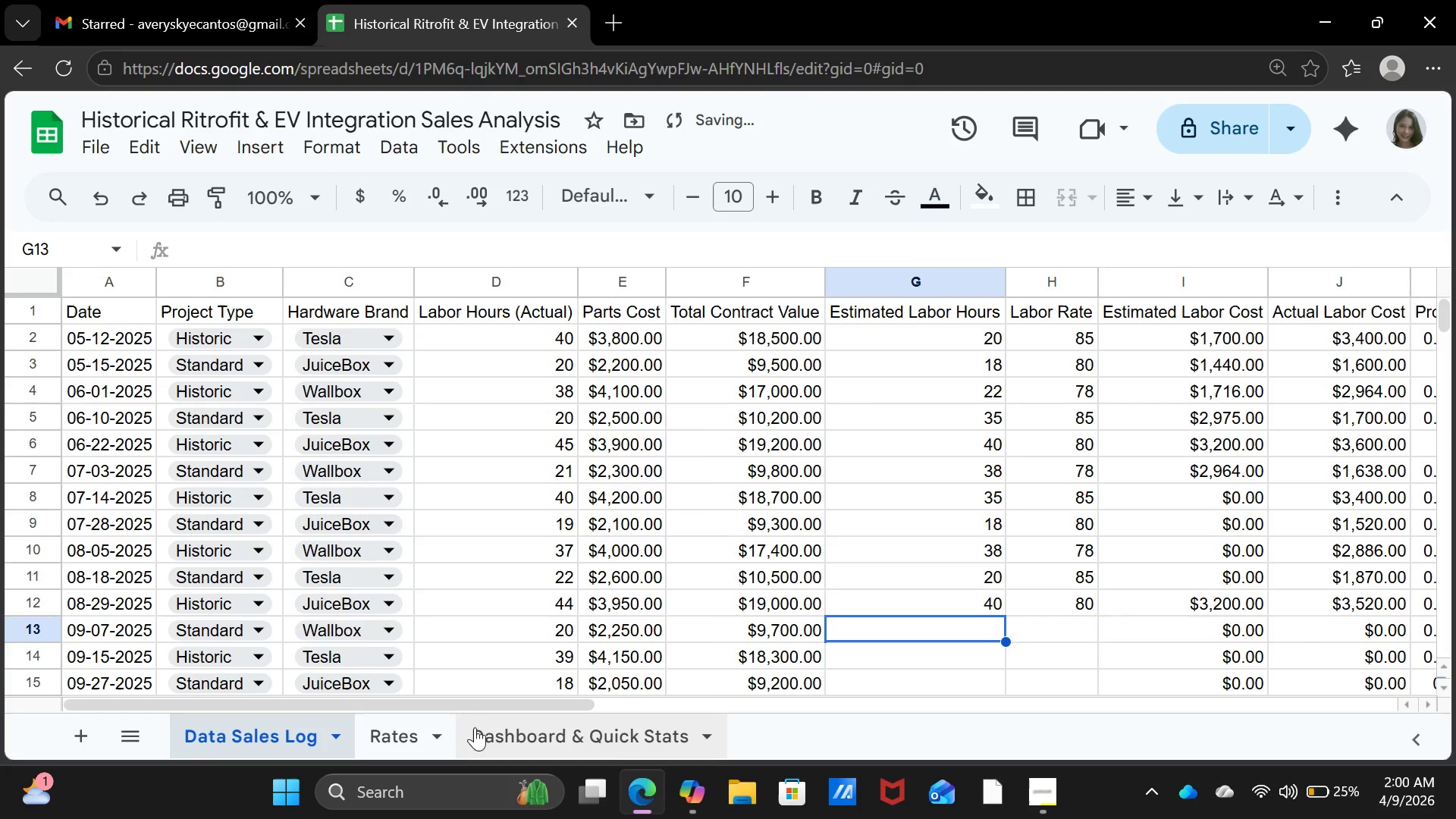 
left_click([193, 737])
 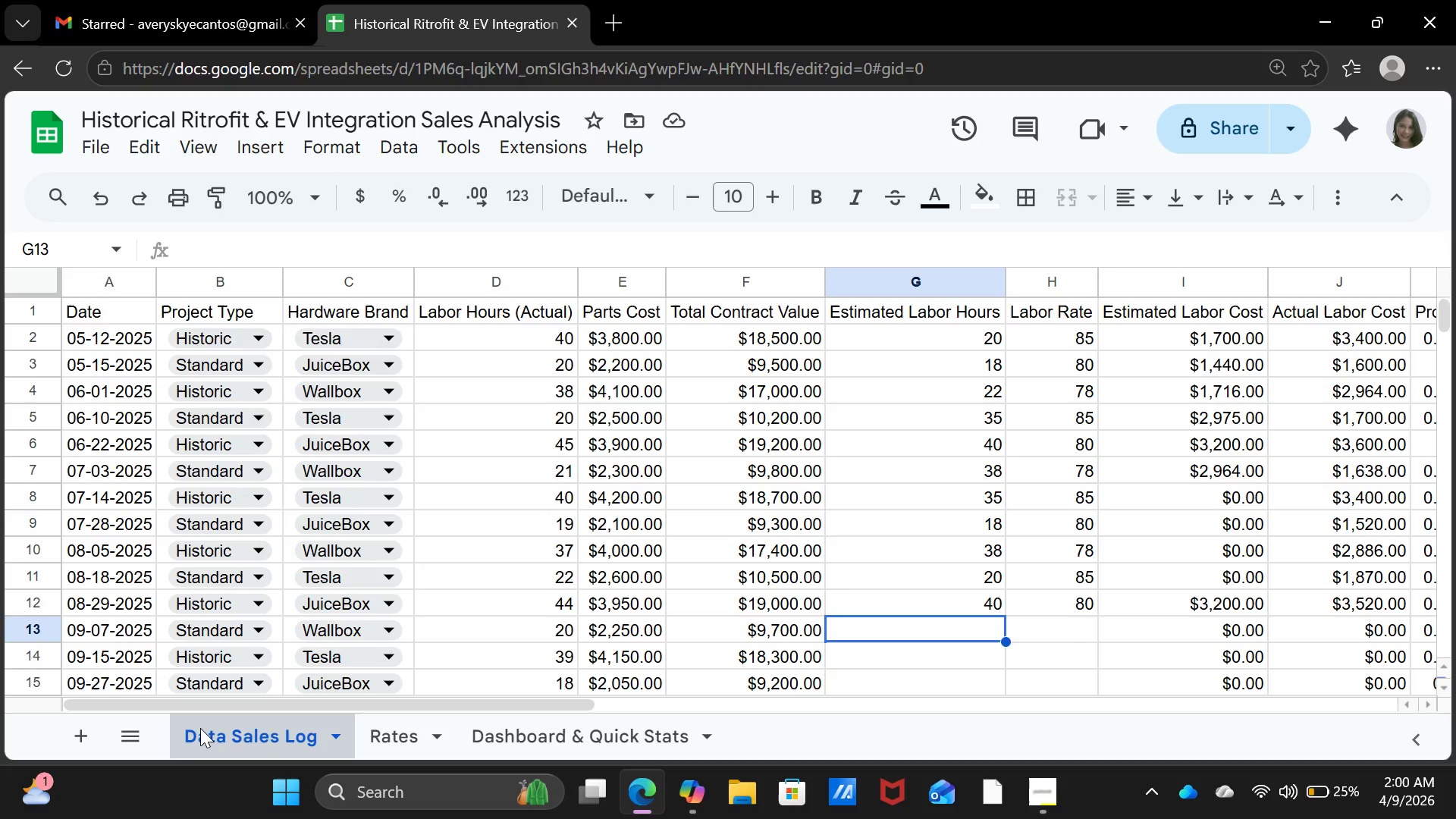 
type(22)
 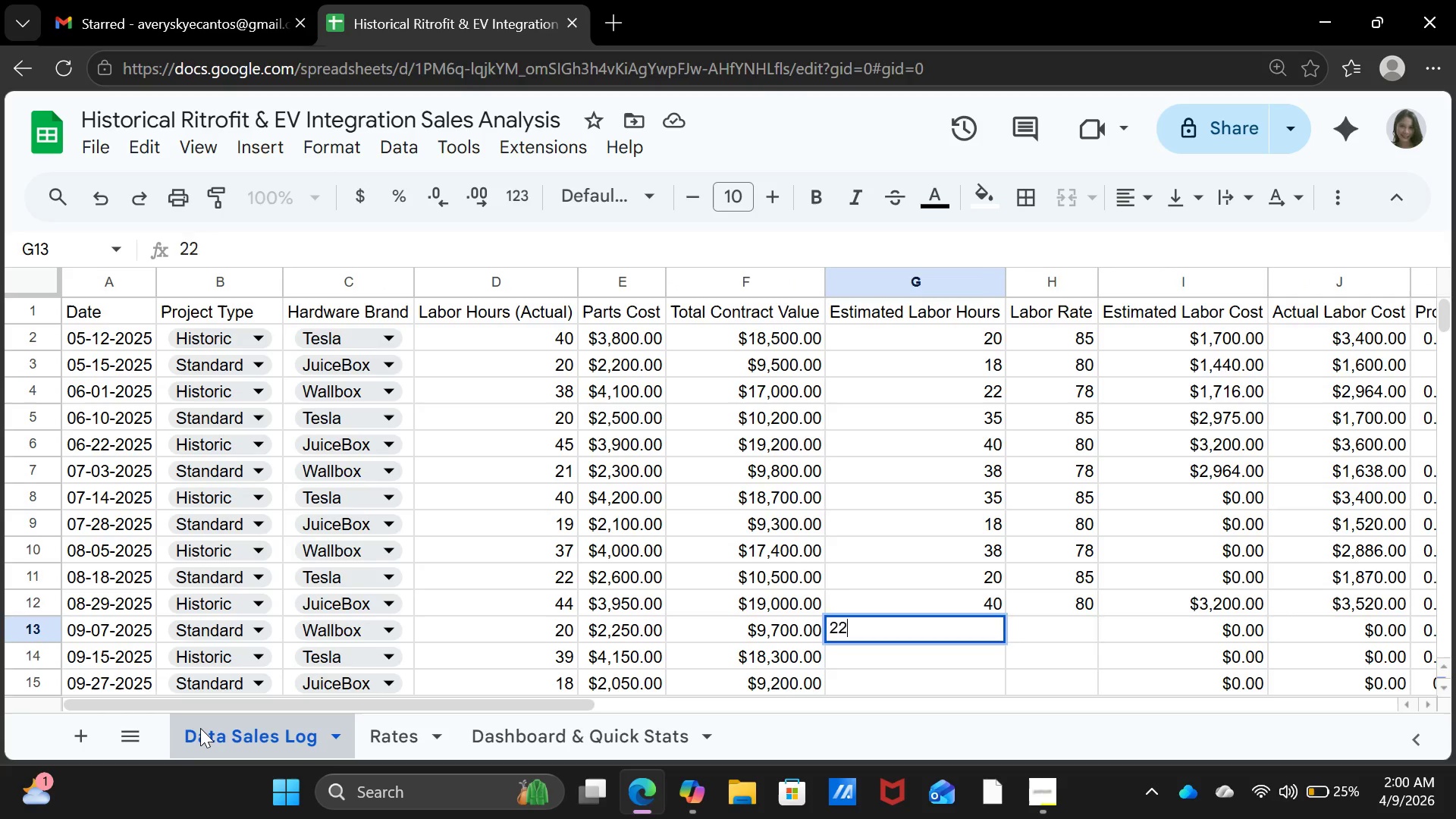 
key(ArrowRight)
 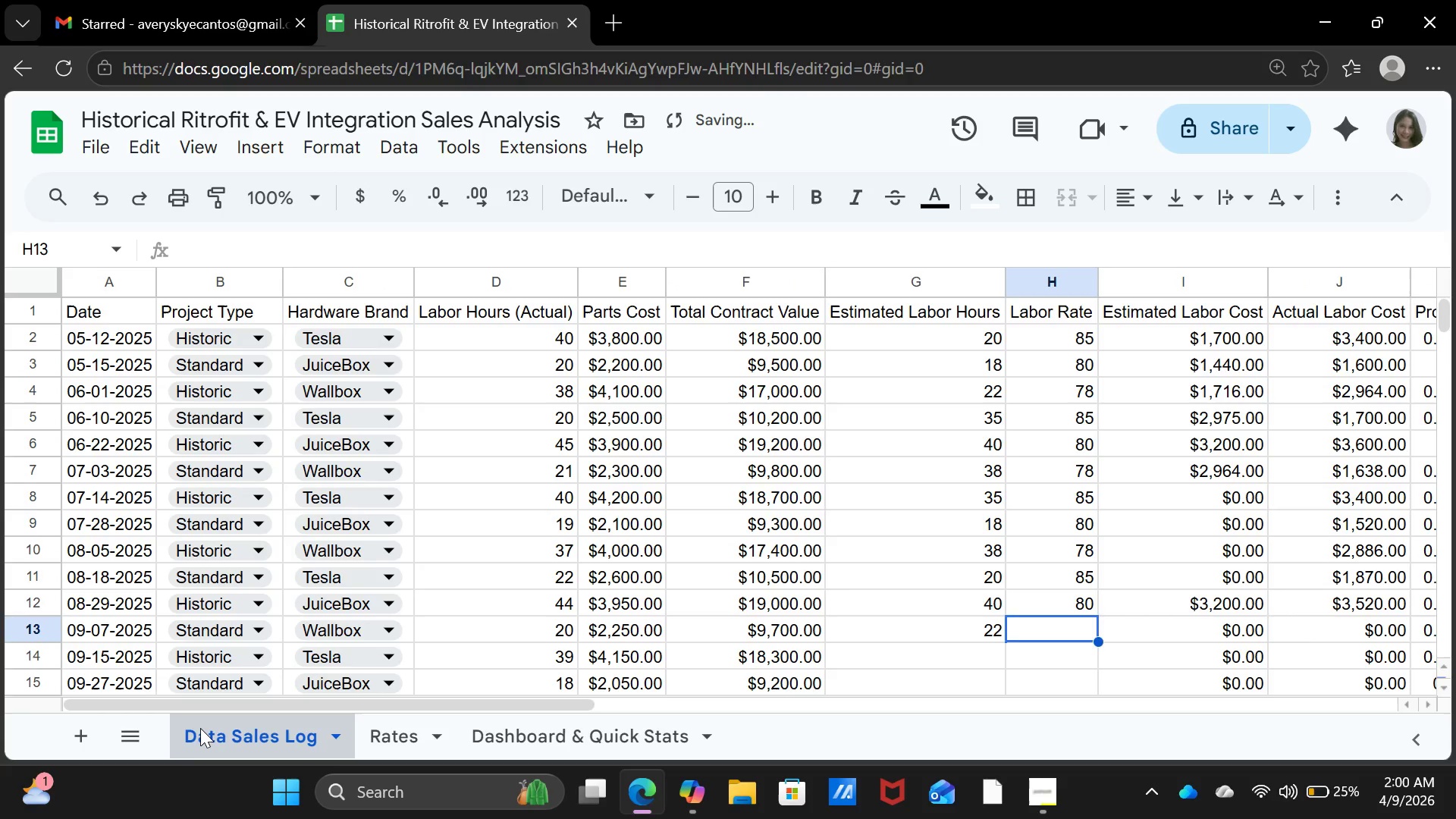 
type(78)
 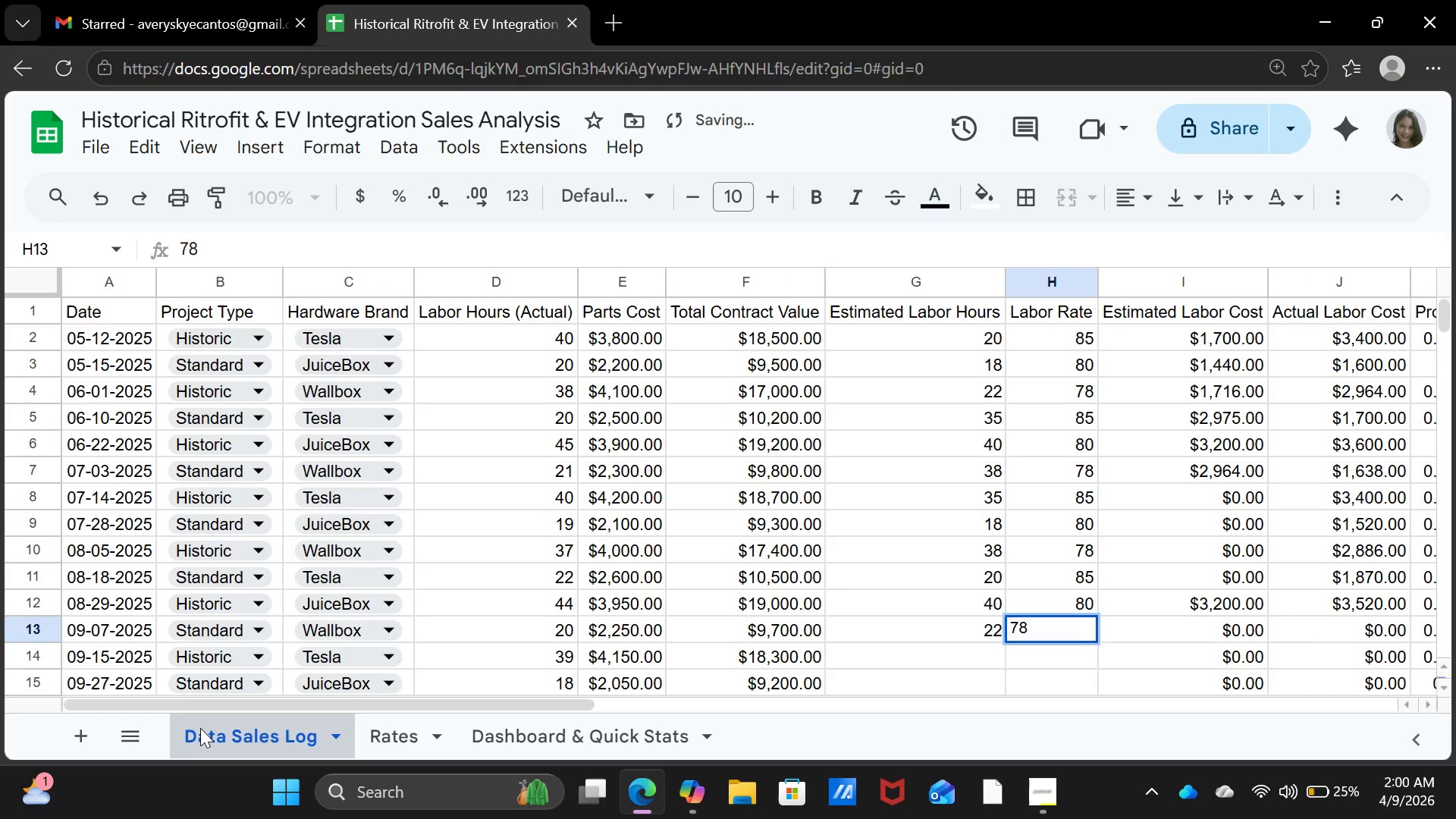 
key(ArrowDown)
 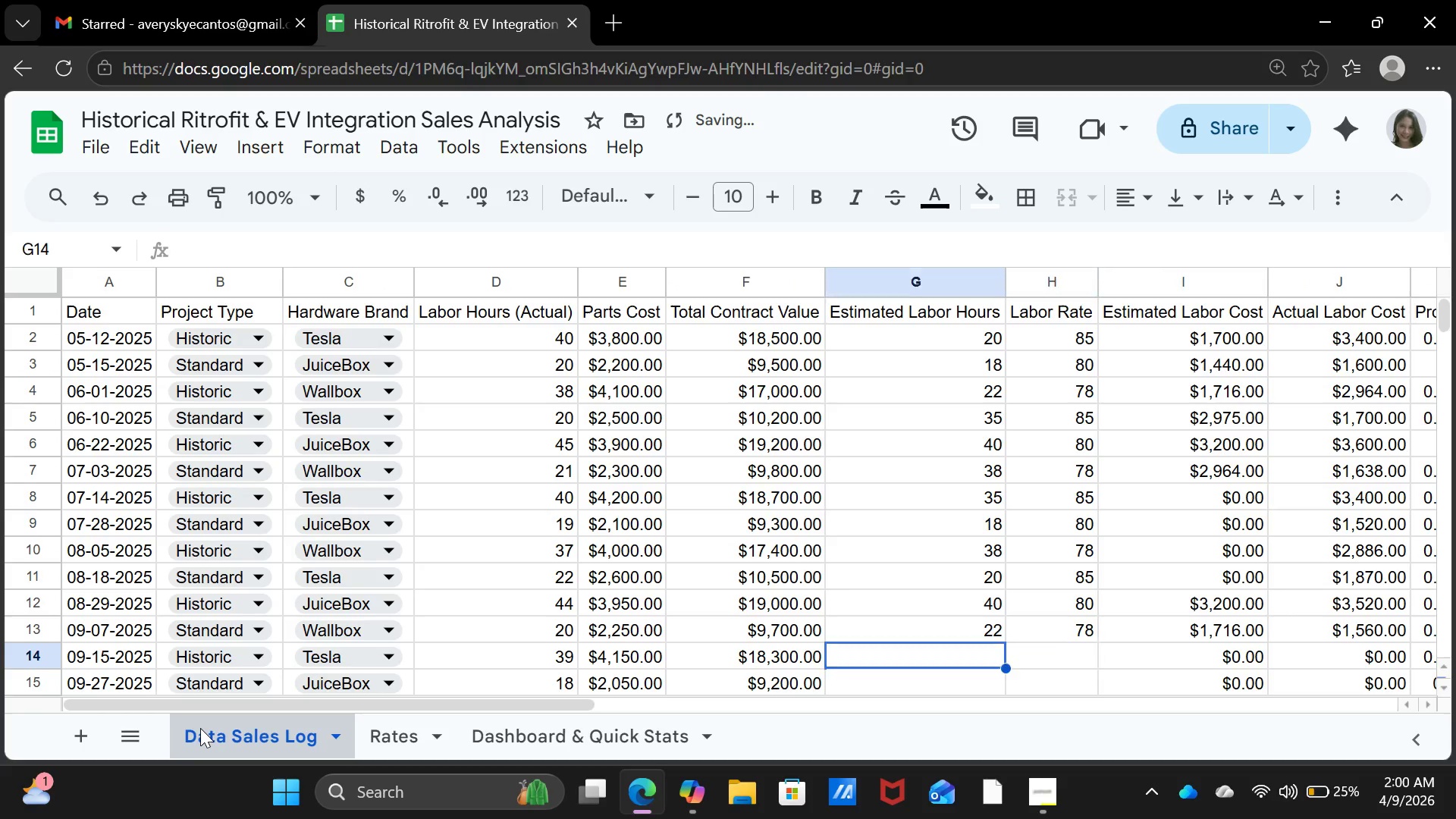 
key(ArrowLeft)
 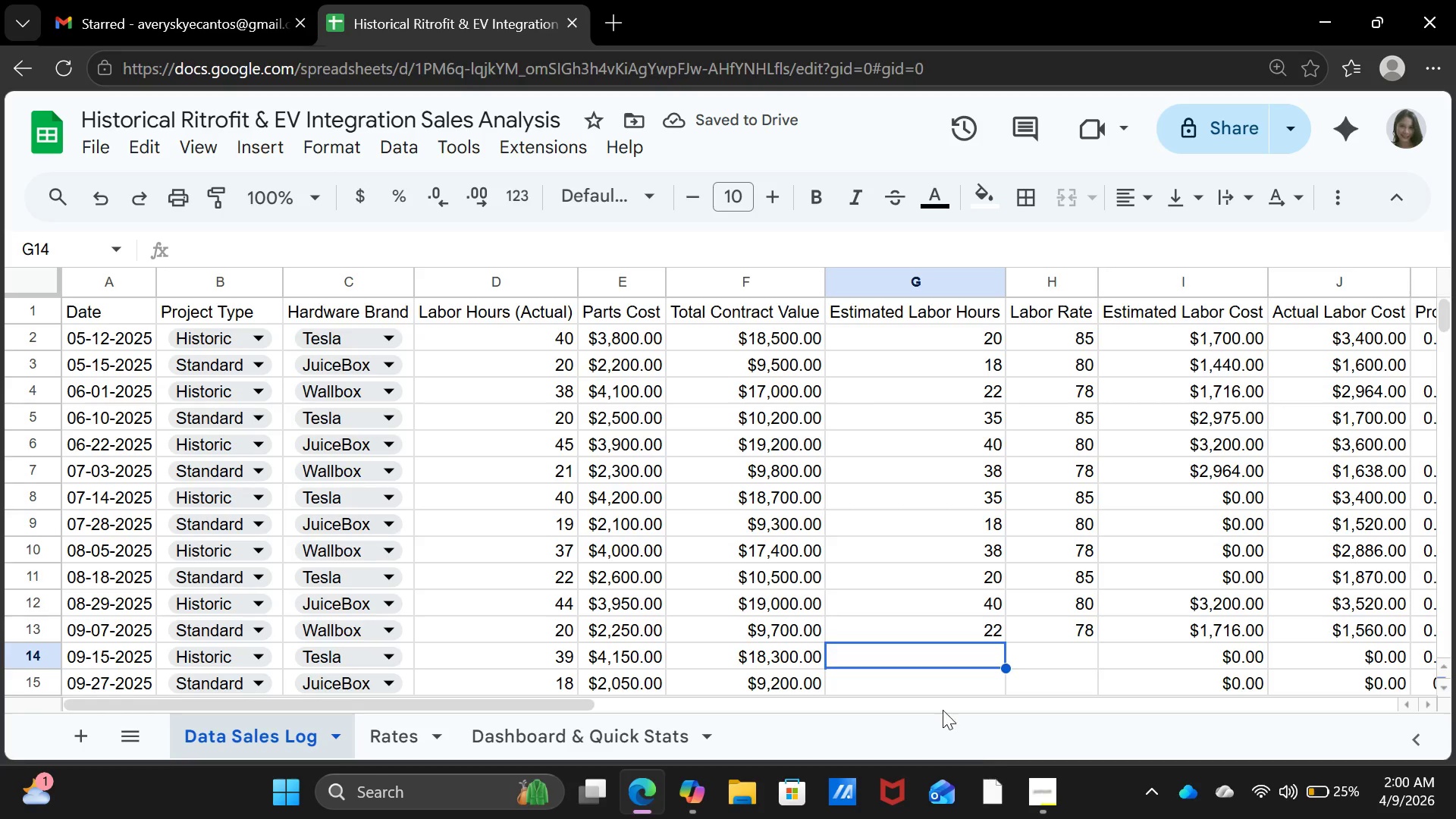 
scroll: coordinate [1106, 514], scroll_direction: down, amount: 1.0
 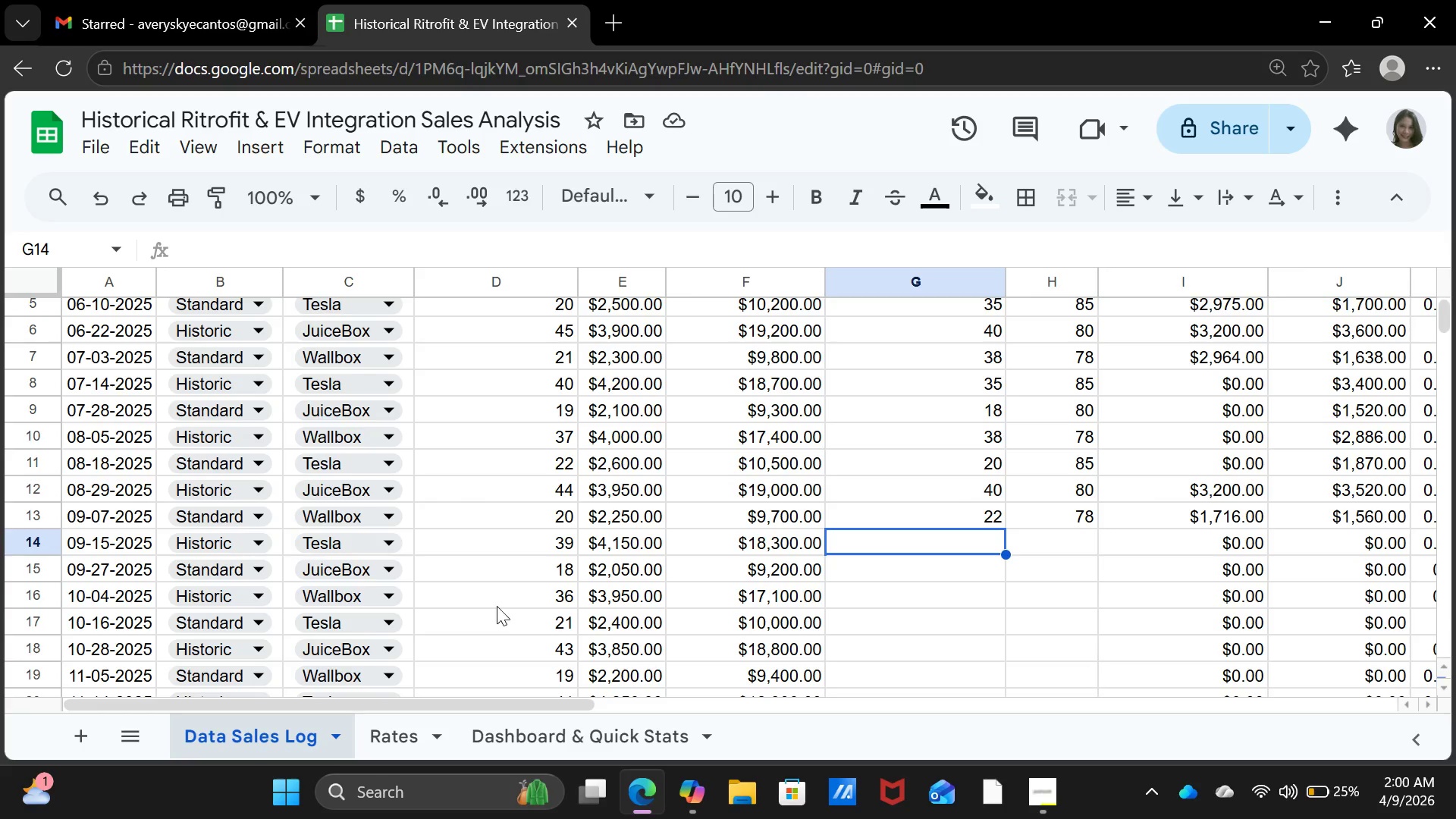 
left_click([402, 737])
 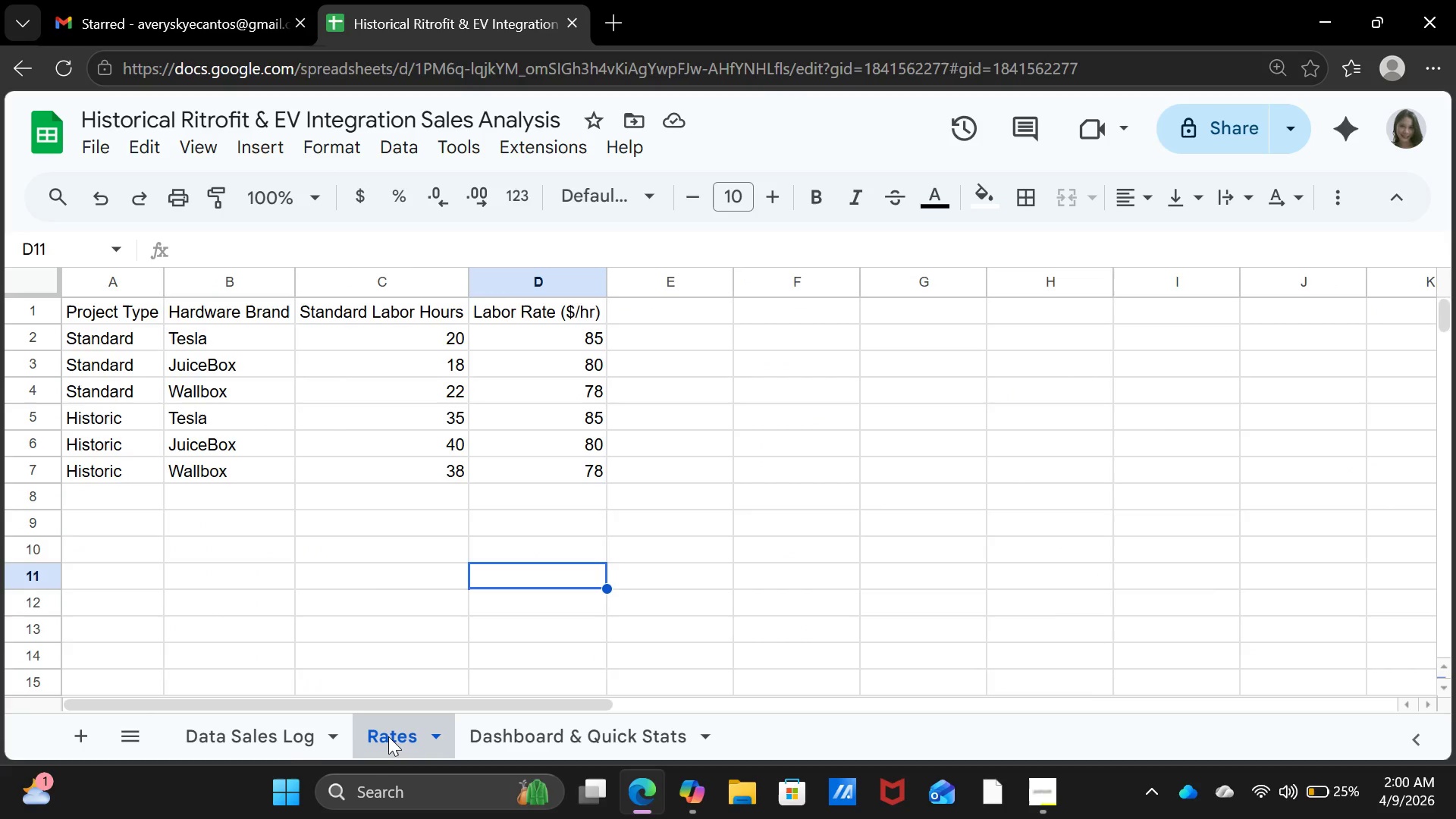 
left_click([253, 728])
 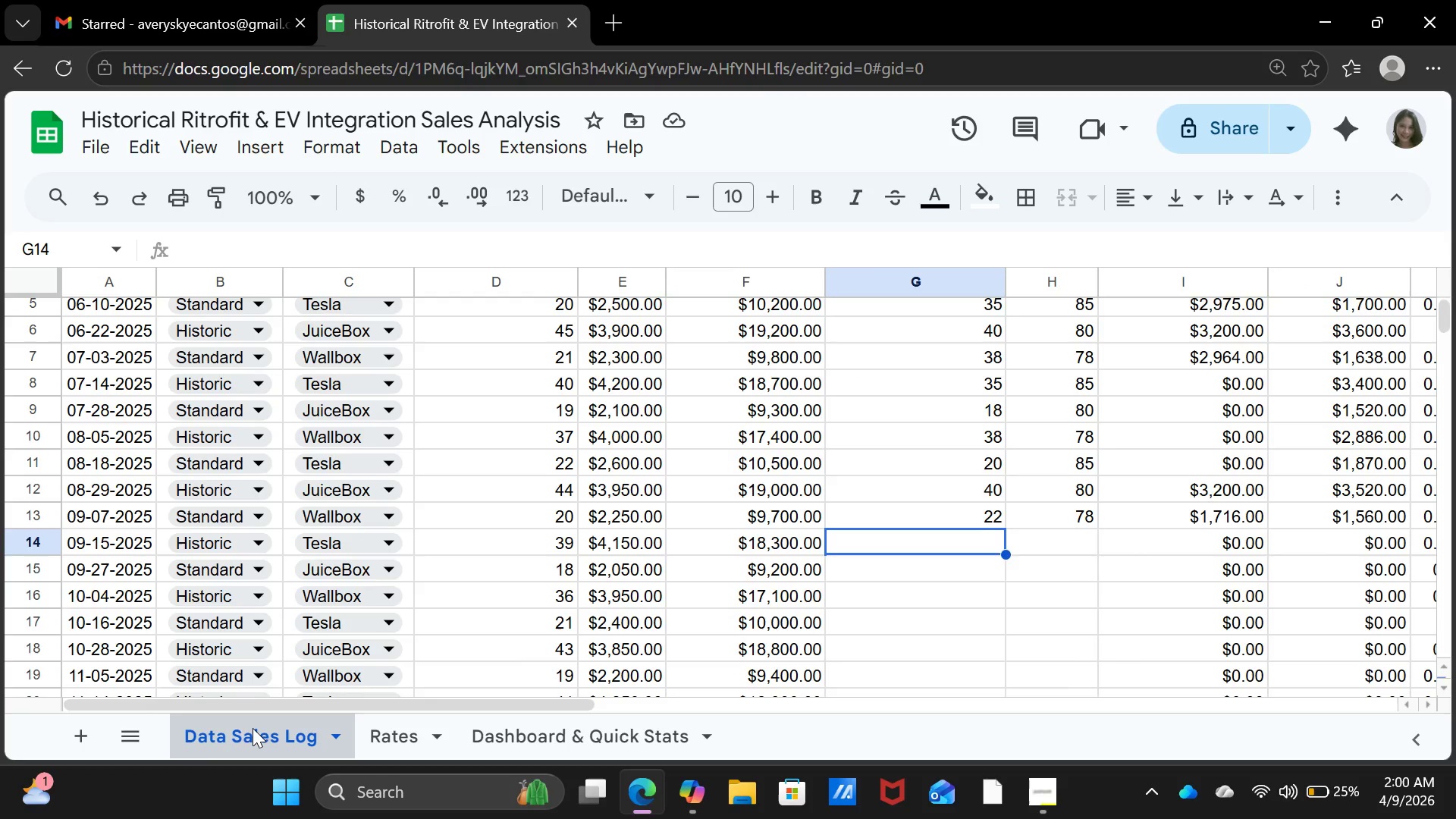 
type(35)
 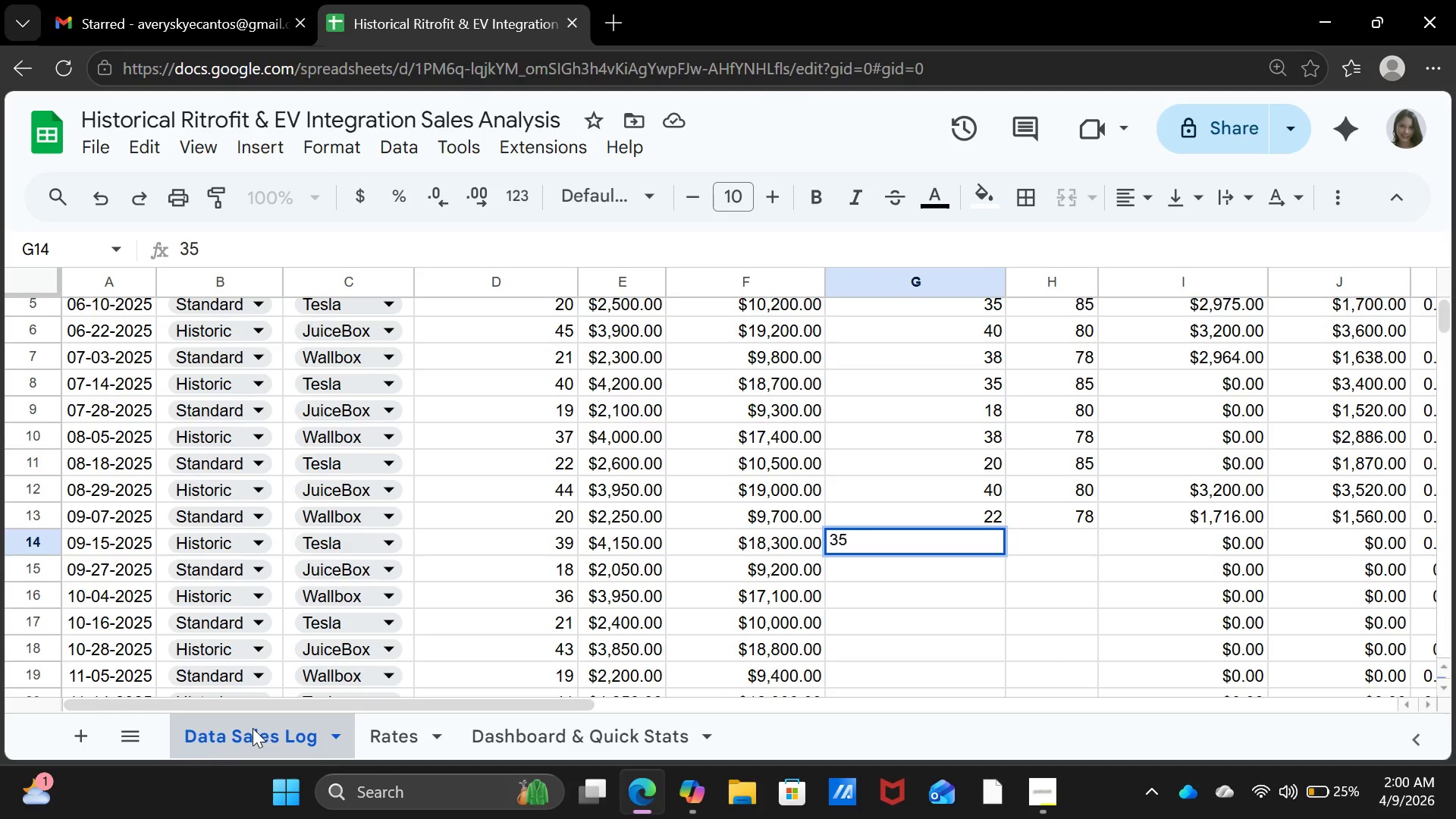 
key(ArrowRight)
 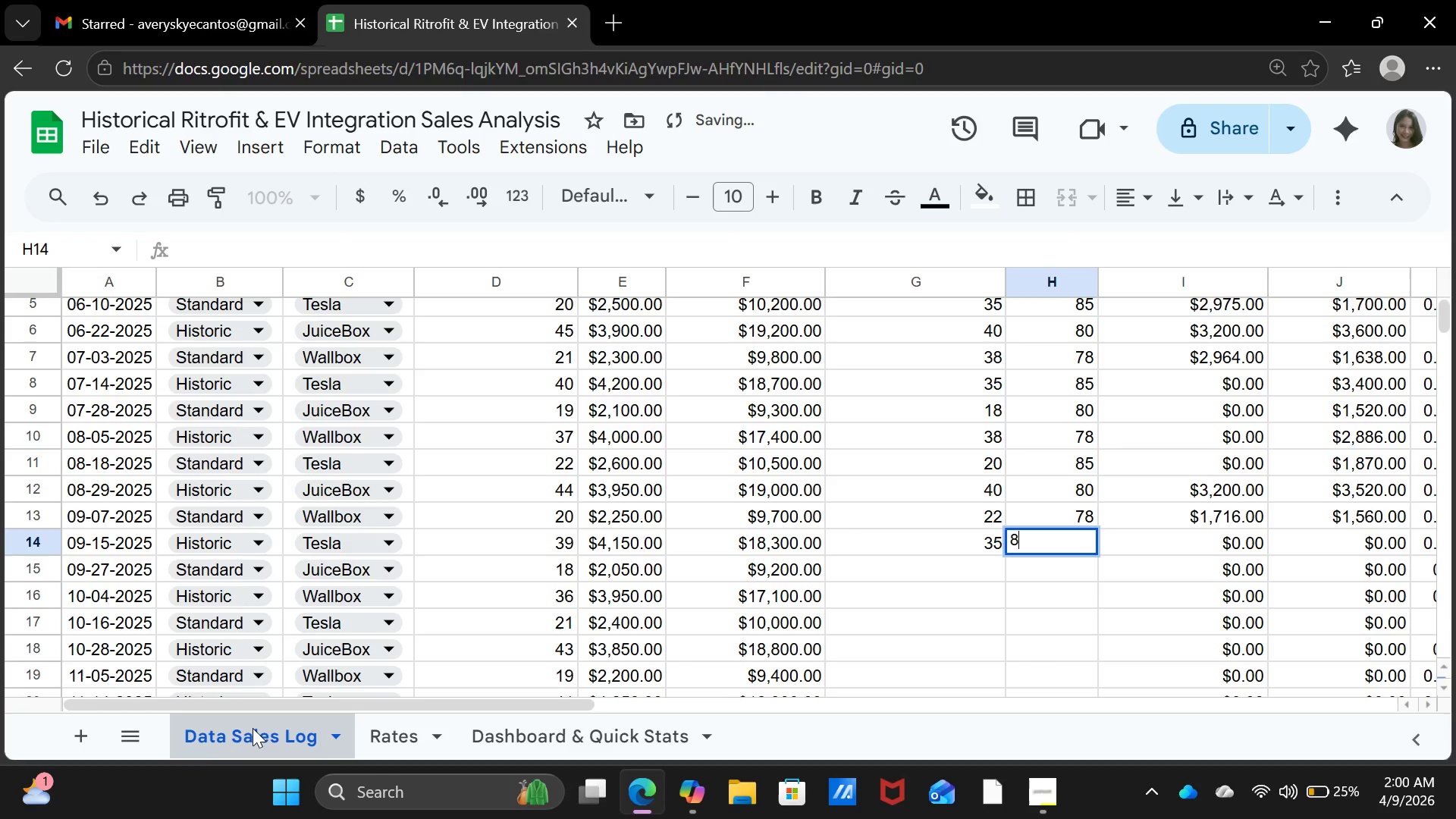 
type(85)
 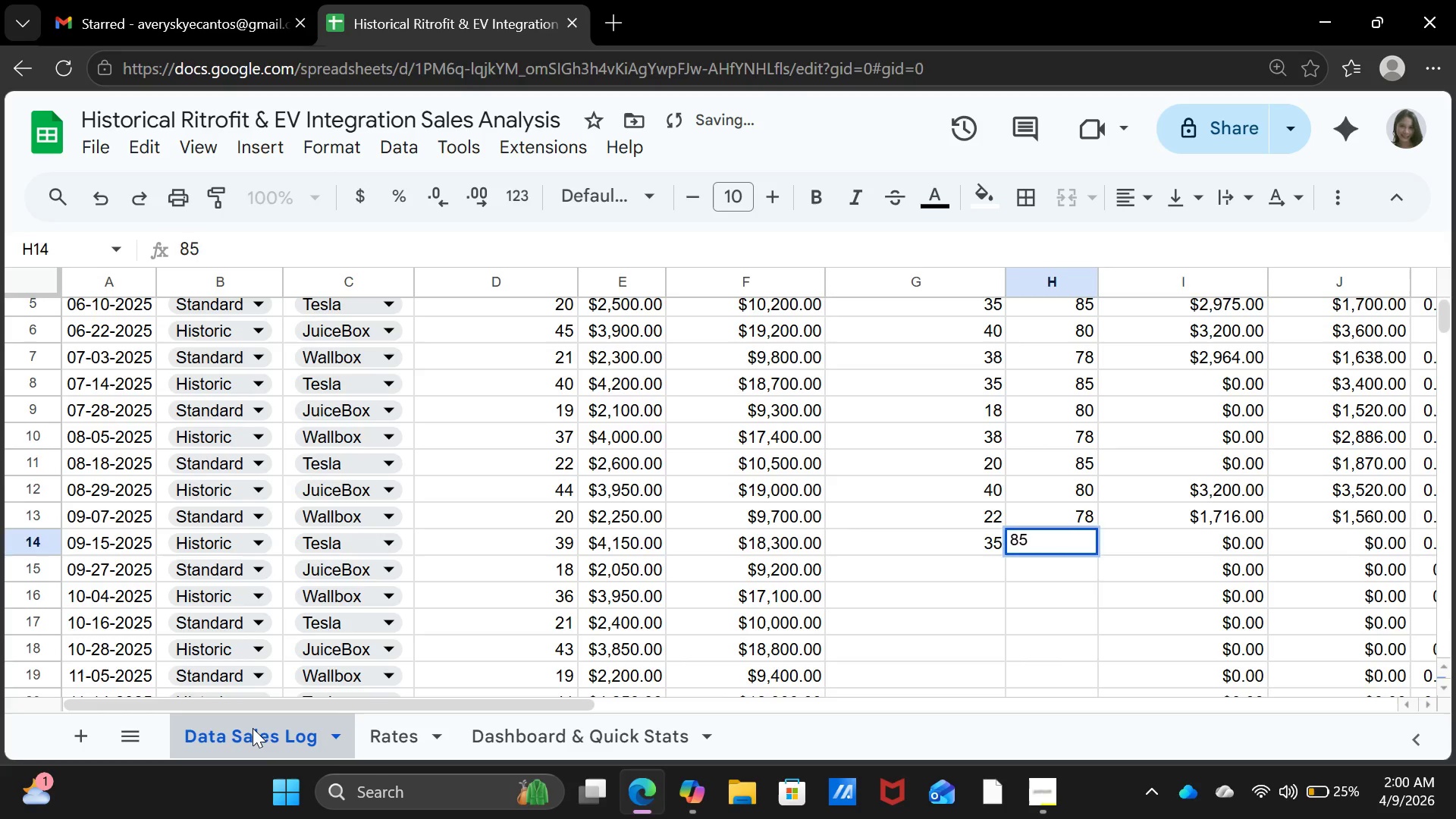 
key(ArrowDown)
 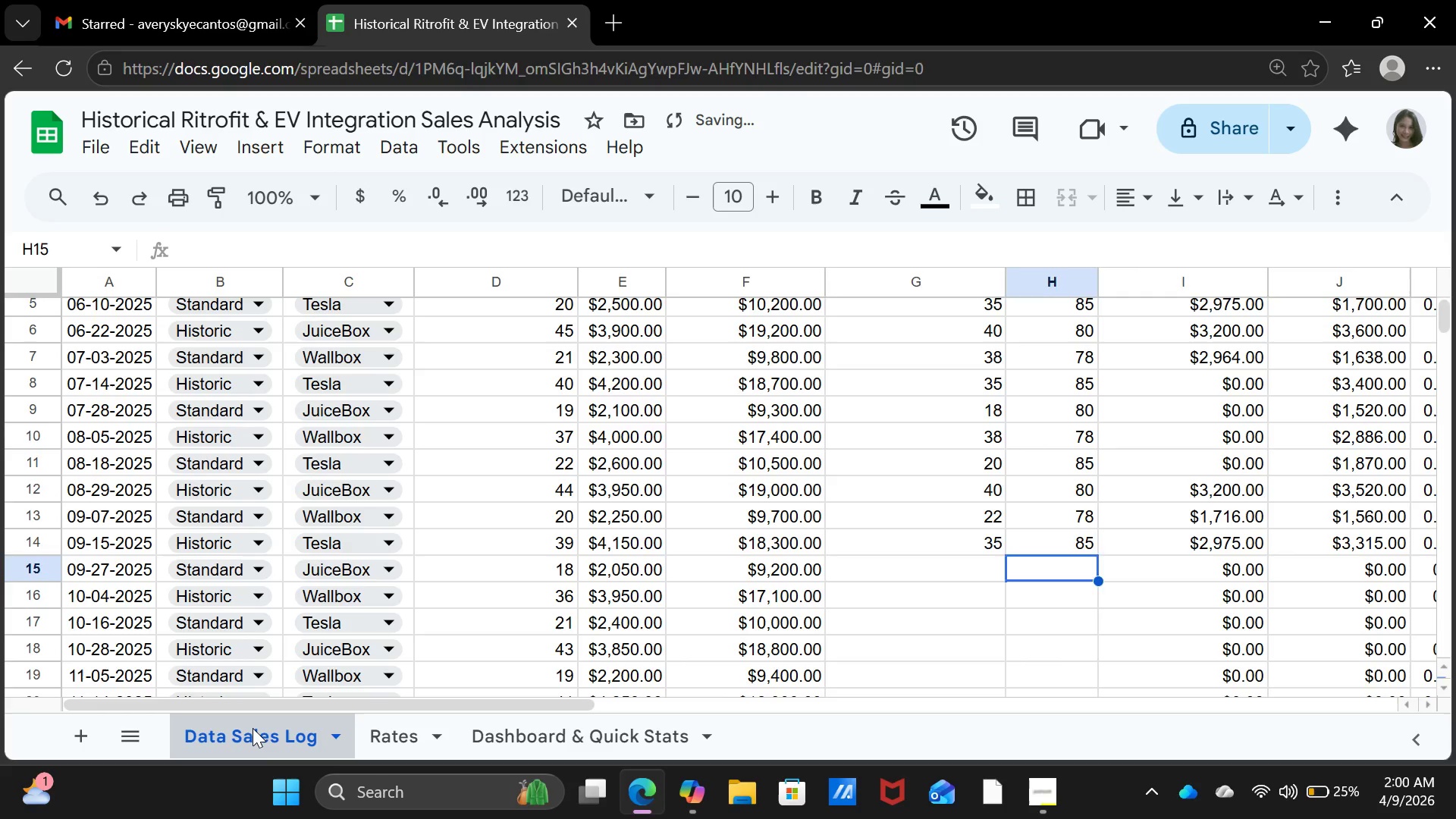 
key(ArrowLeft)
 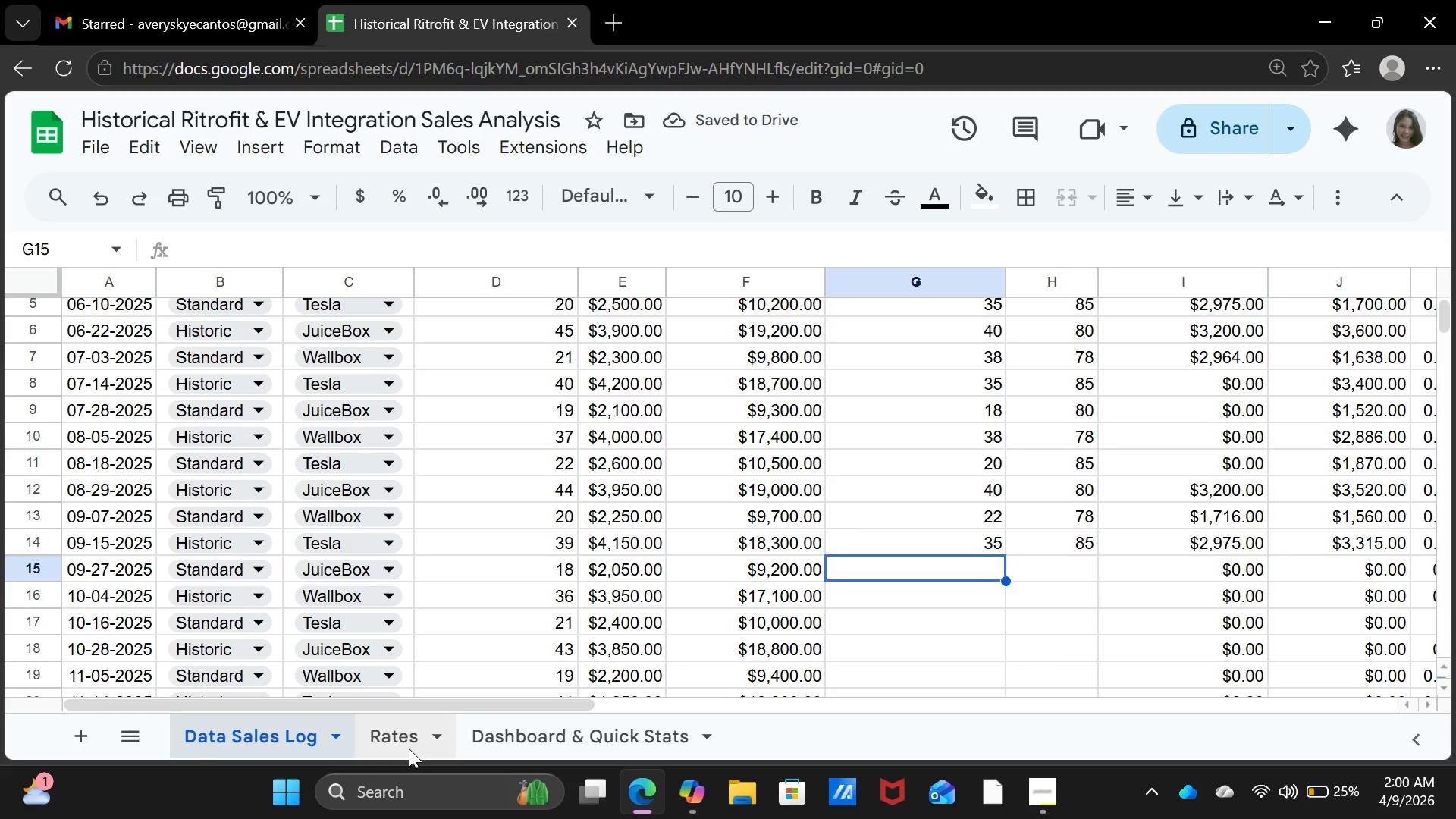 
left_click([409, 748])
 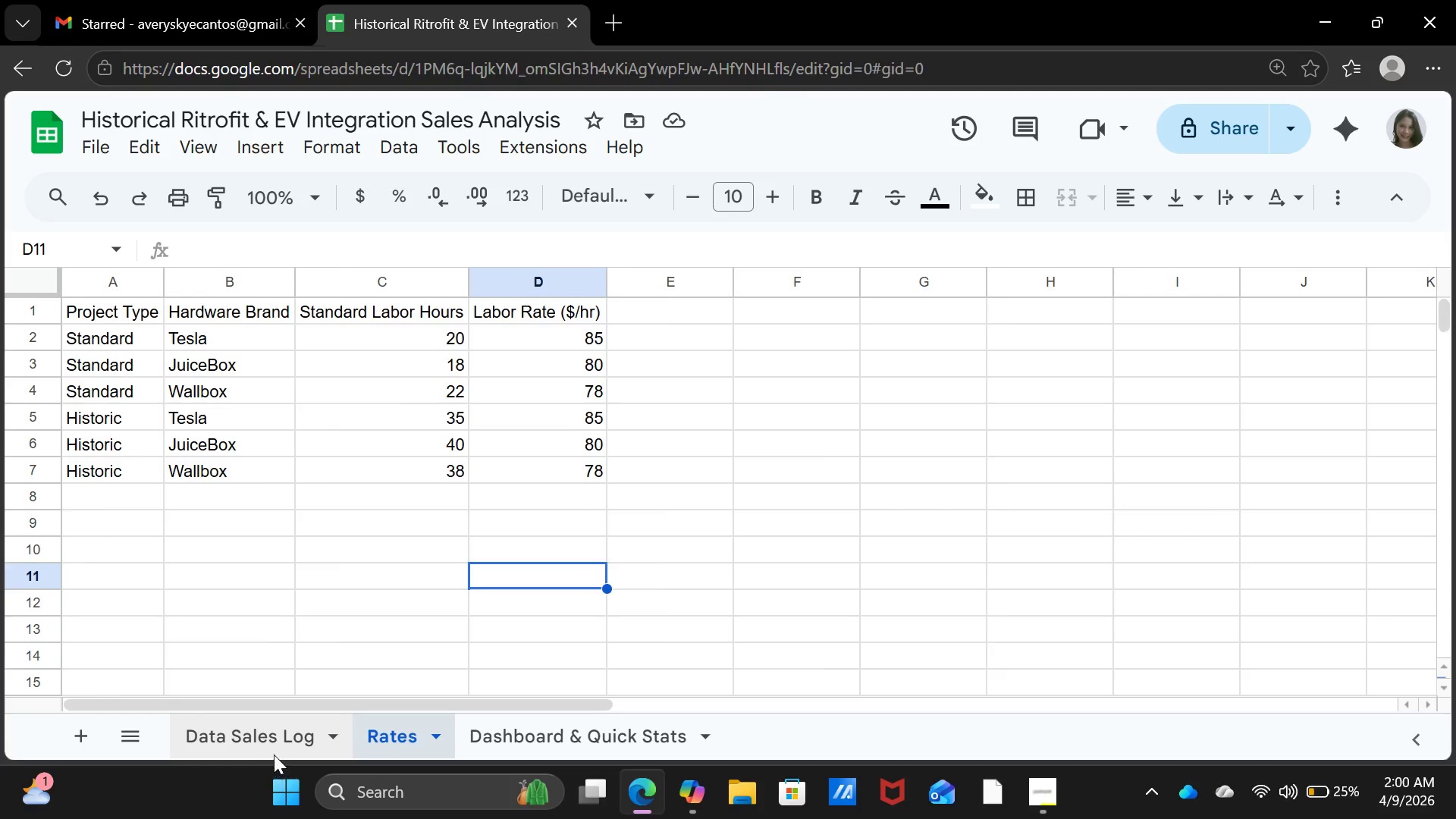 
wait(5.05)
 